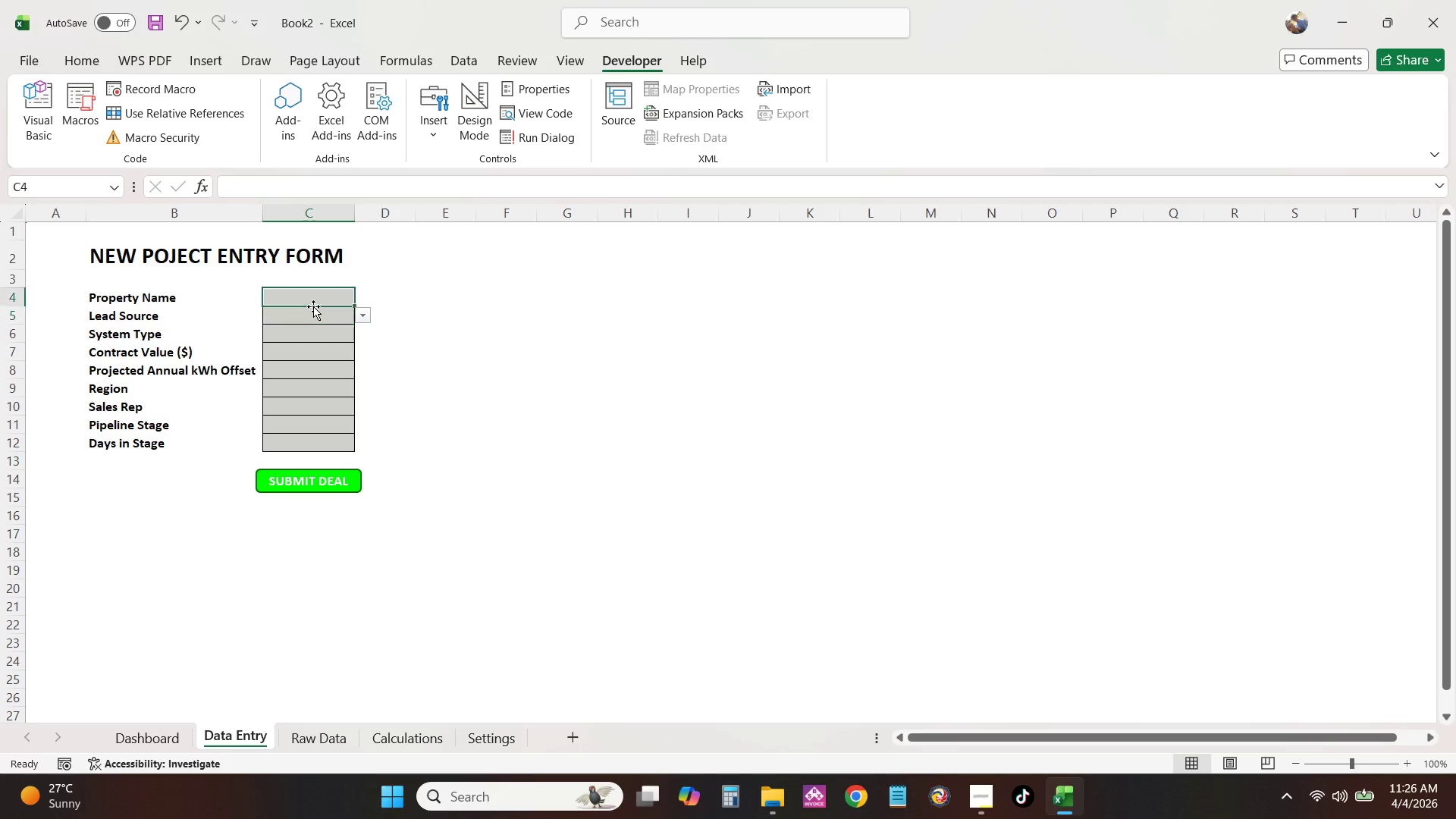 
key(ArrowUp)
 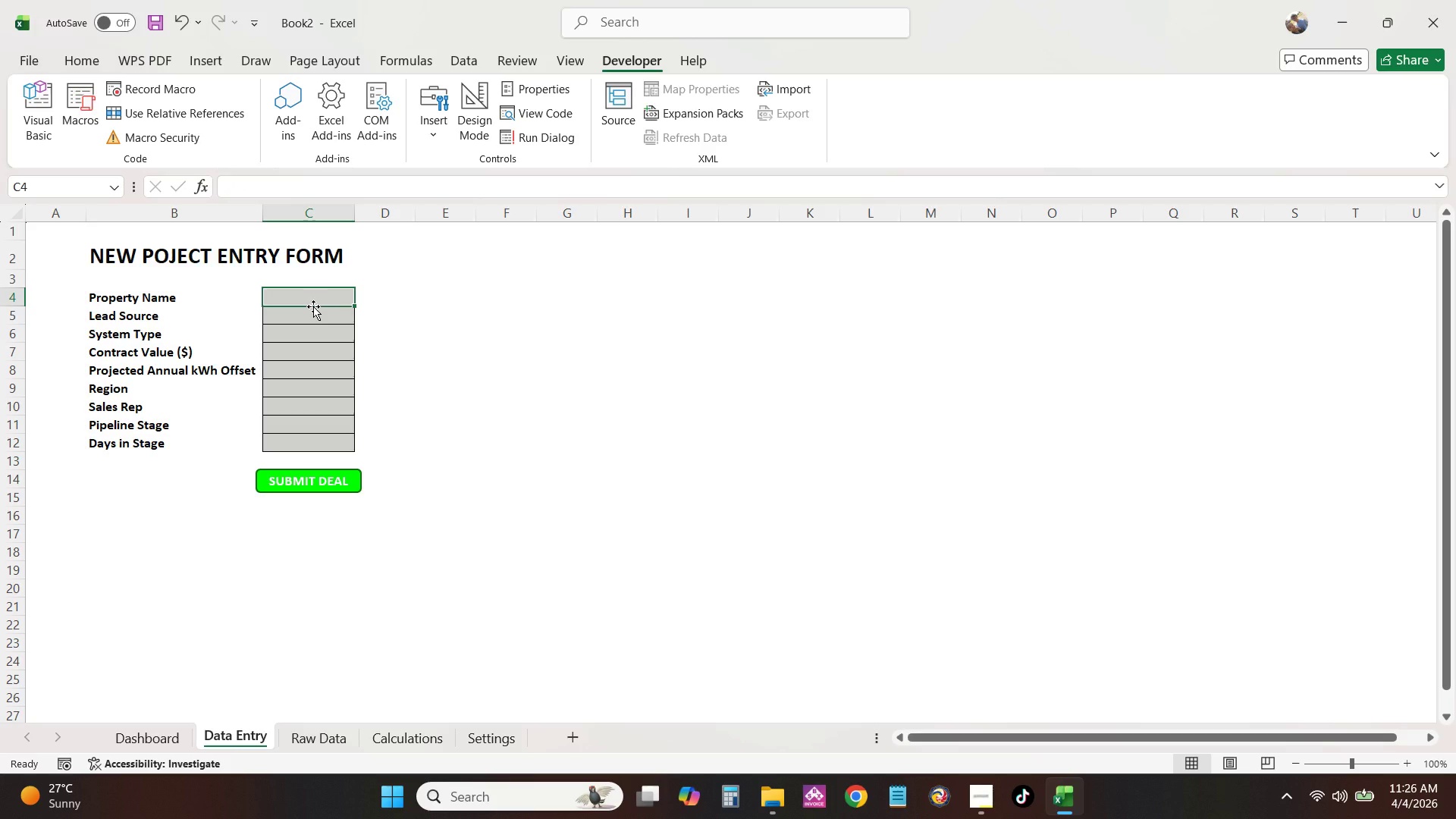 
hold_key(key=ControlLeft, duration=0.48)
 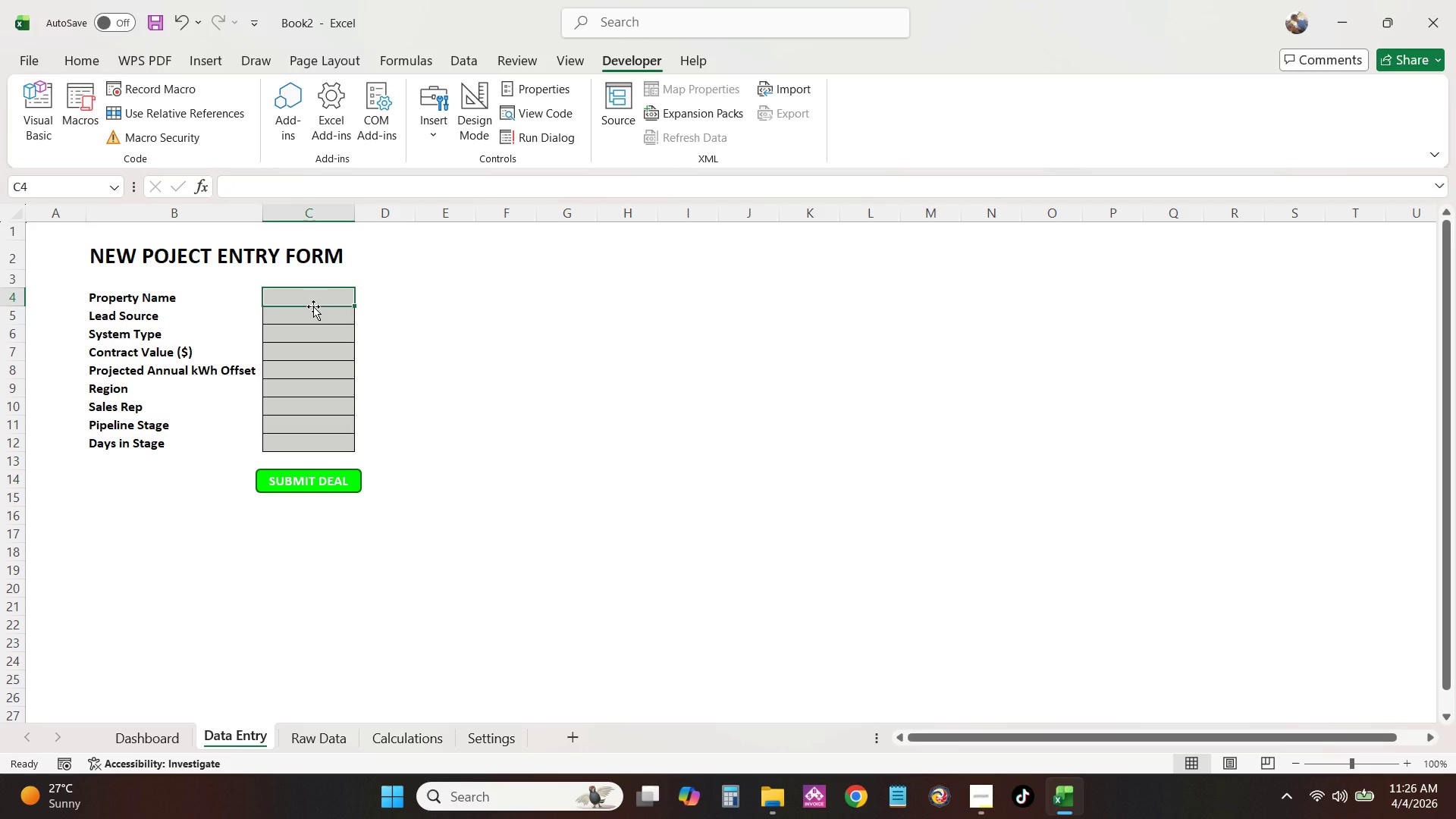 
key(Shift+ArrowDown)
 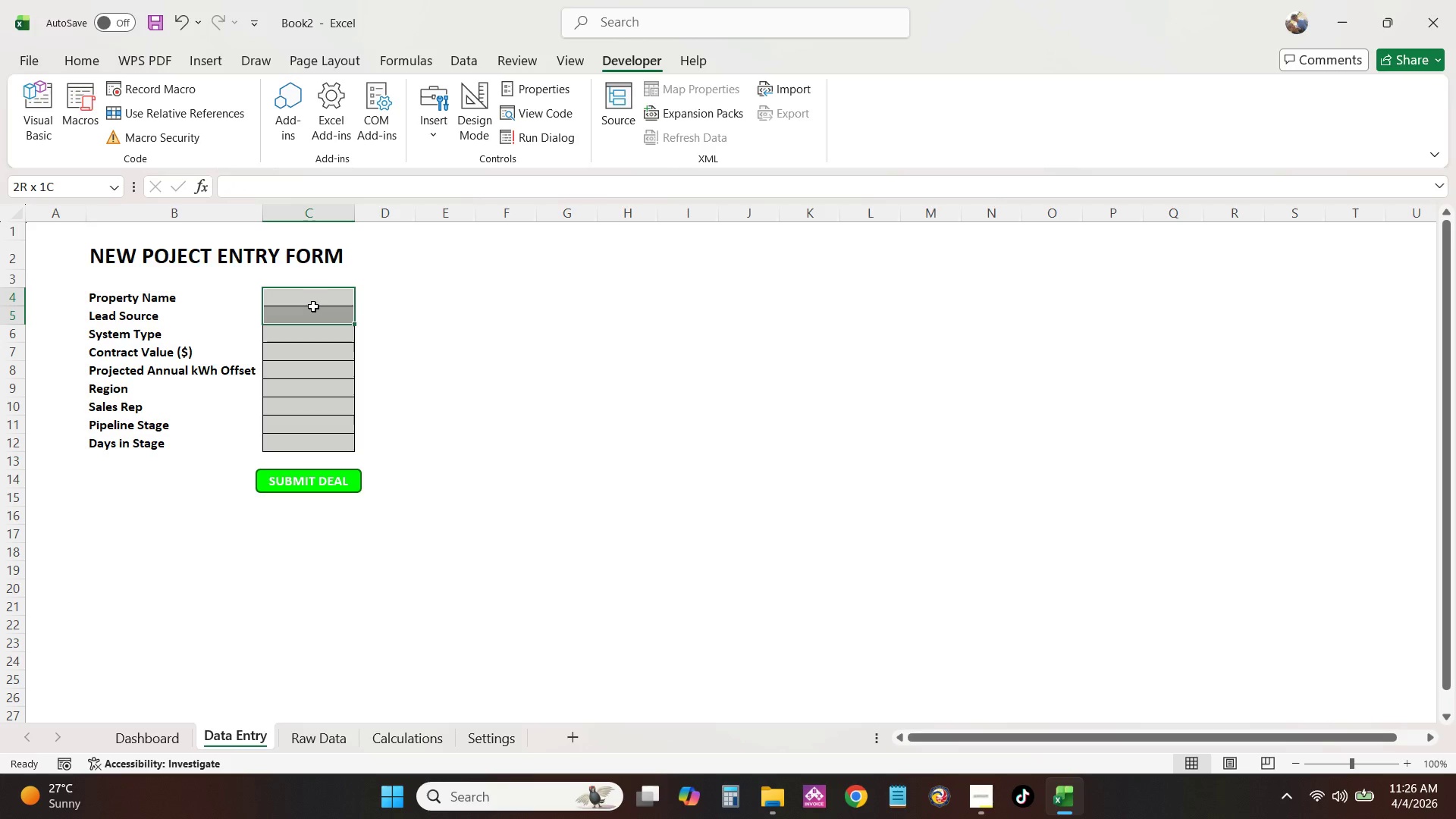 
key(Shift+ArrowDown)
 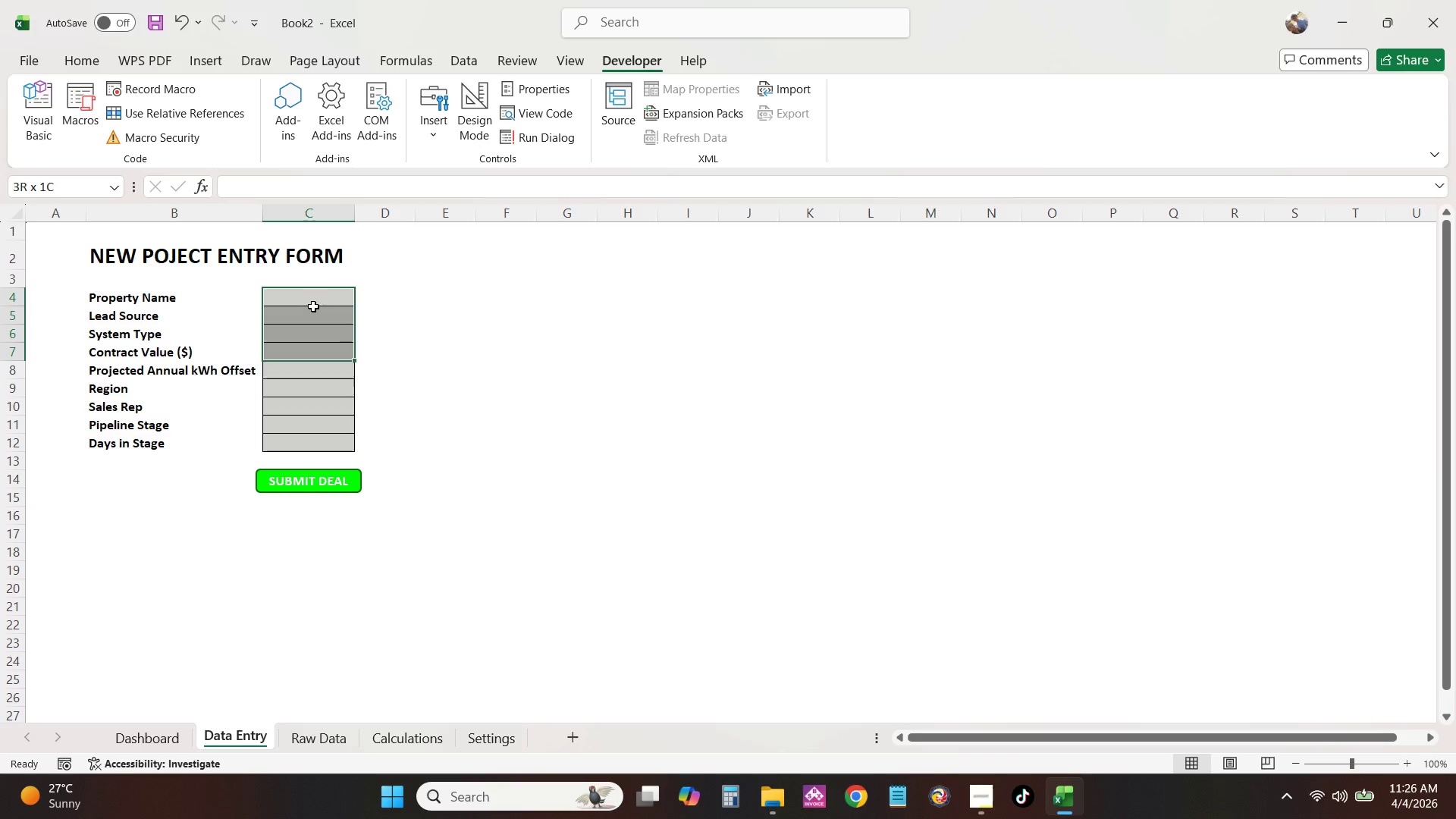 
key(Shift+ArrowDown)
 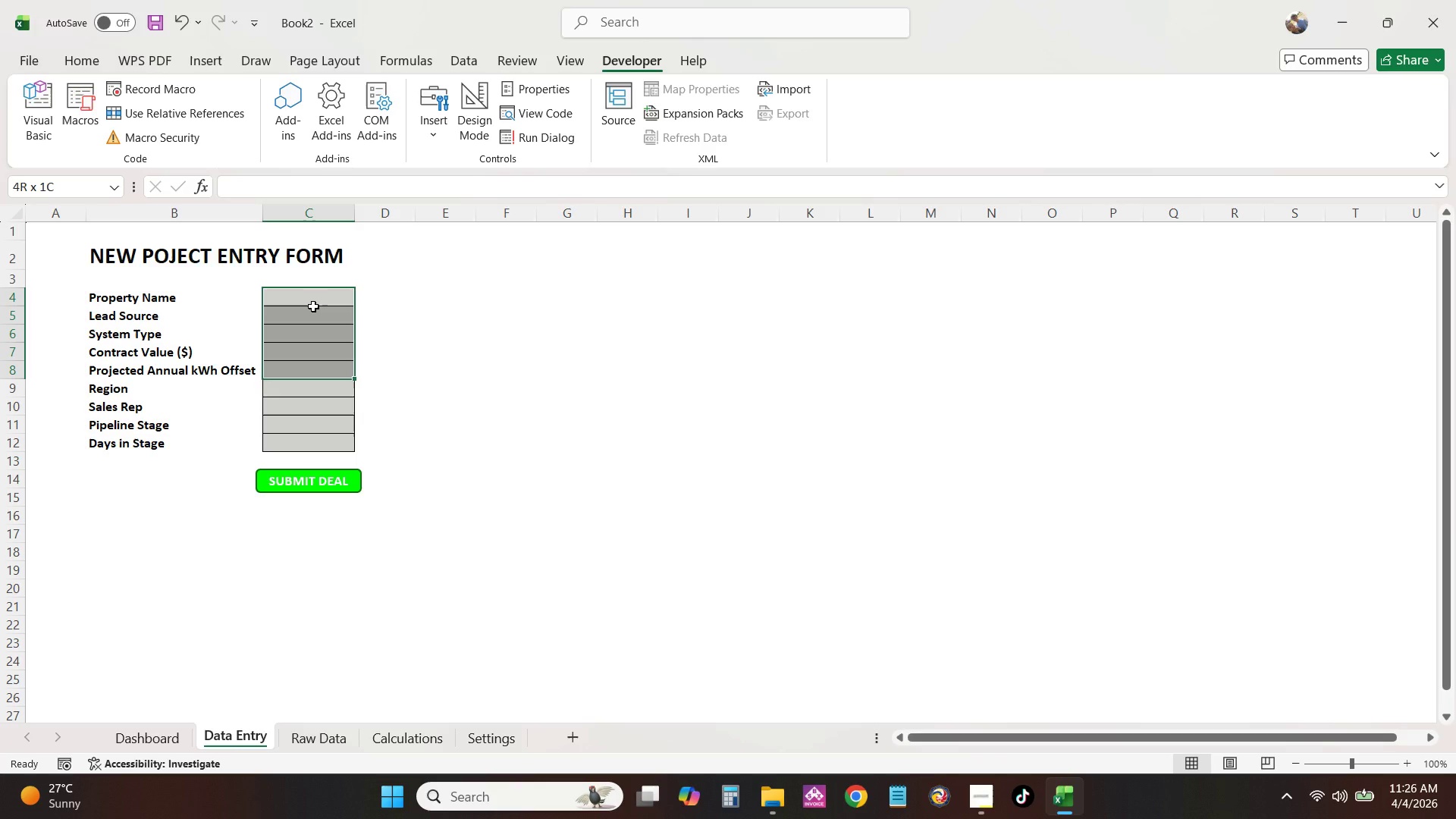 
key(Shift+ArrowDown)
 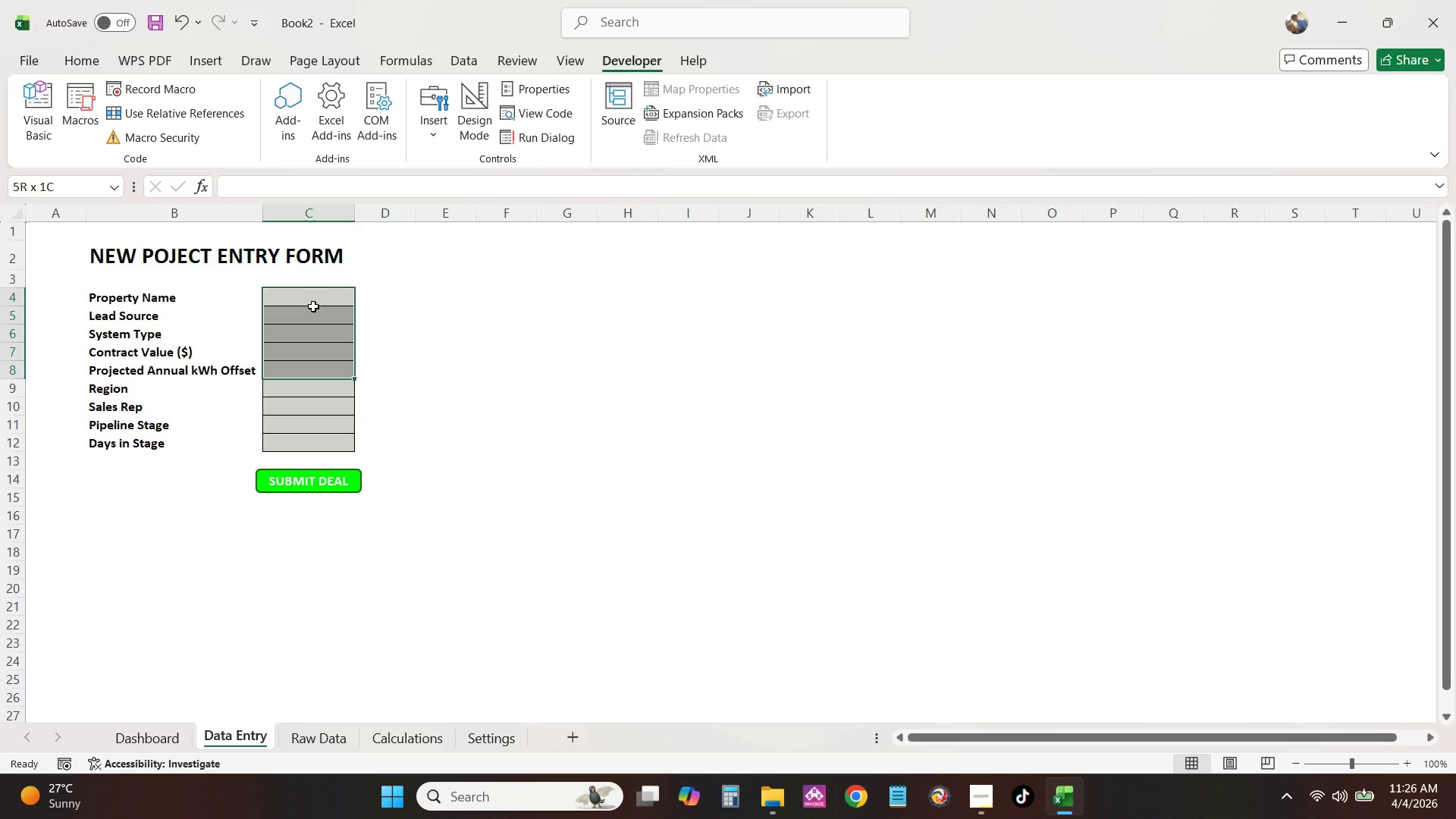 
key(Shift+ArrowDown)
 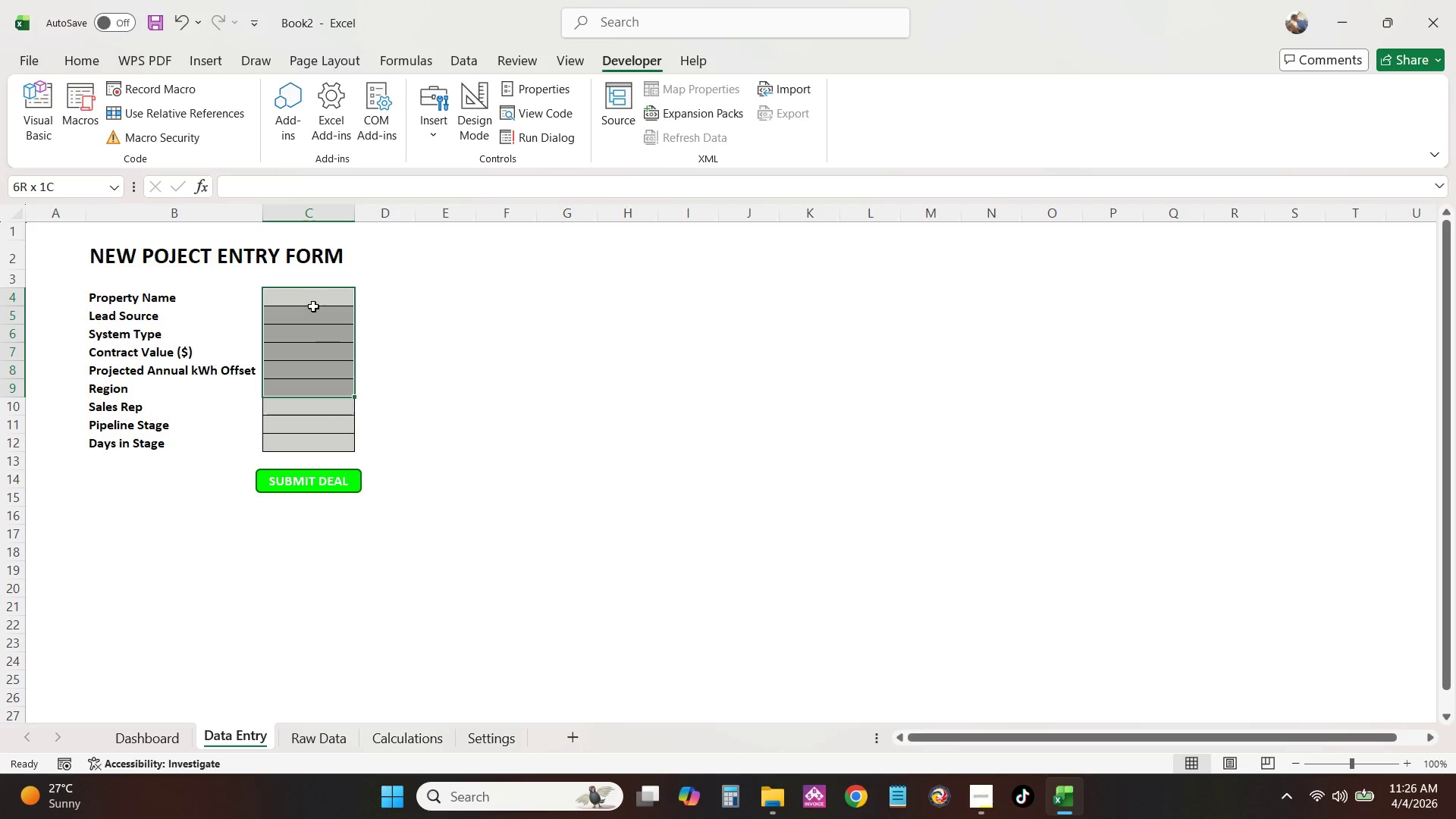 
key(Shift+ArrowDown)
 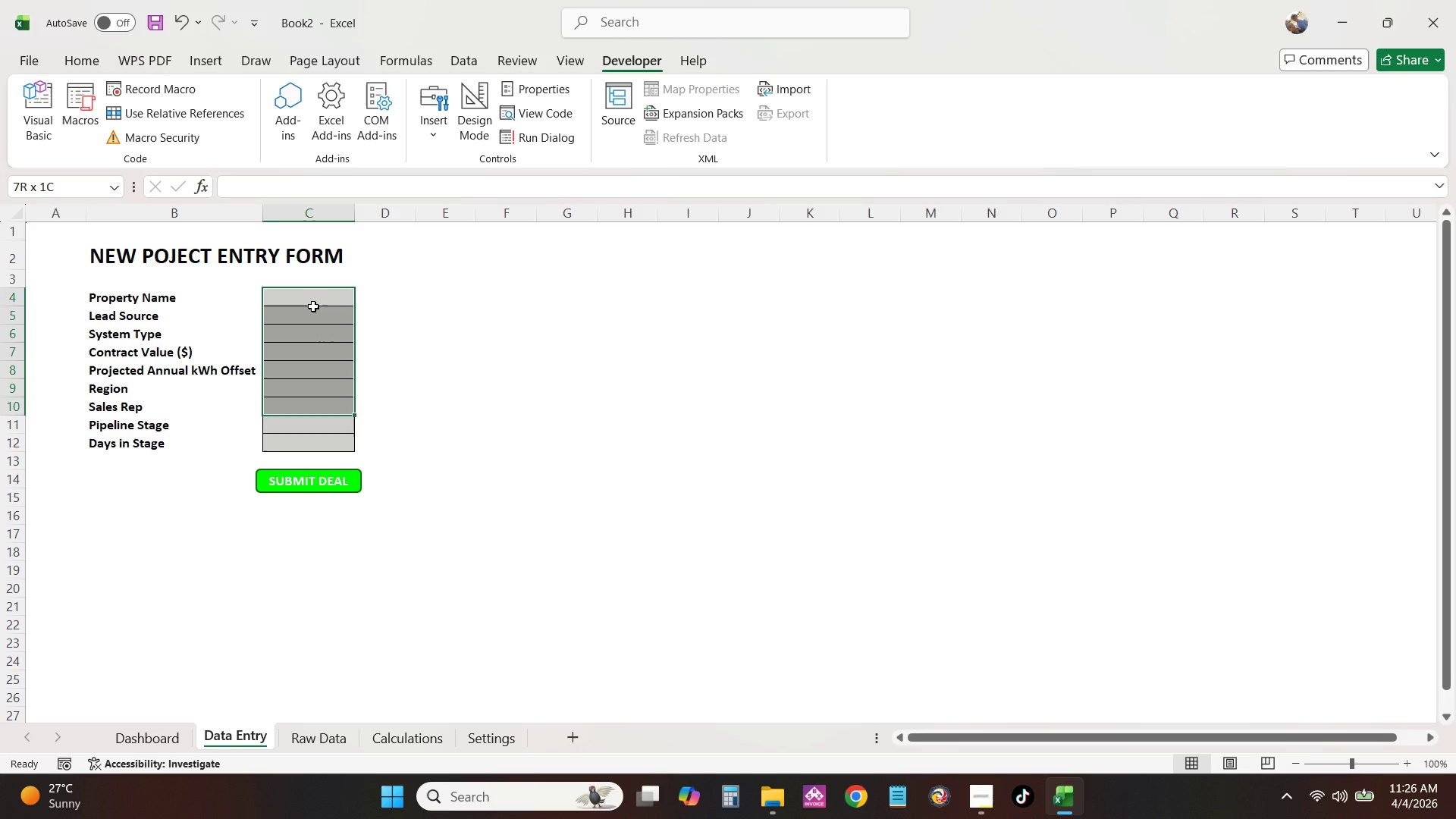 
key(Shift+ArrowDown)
 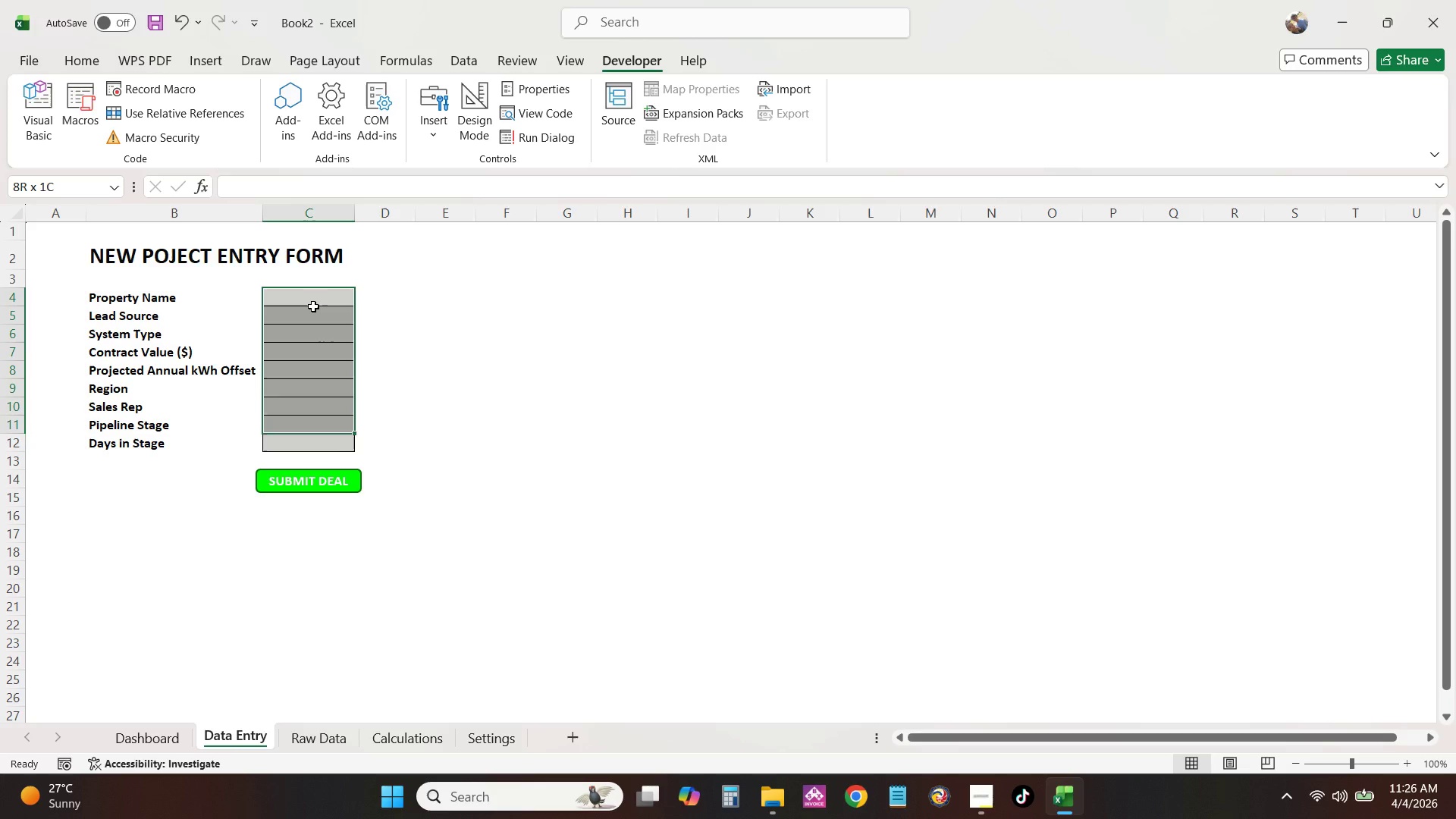 
key(Shift+ArrowDown)
 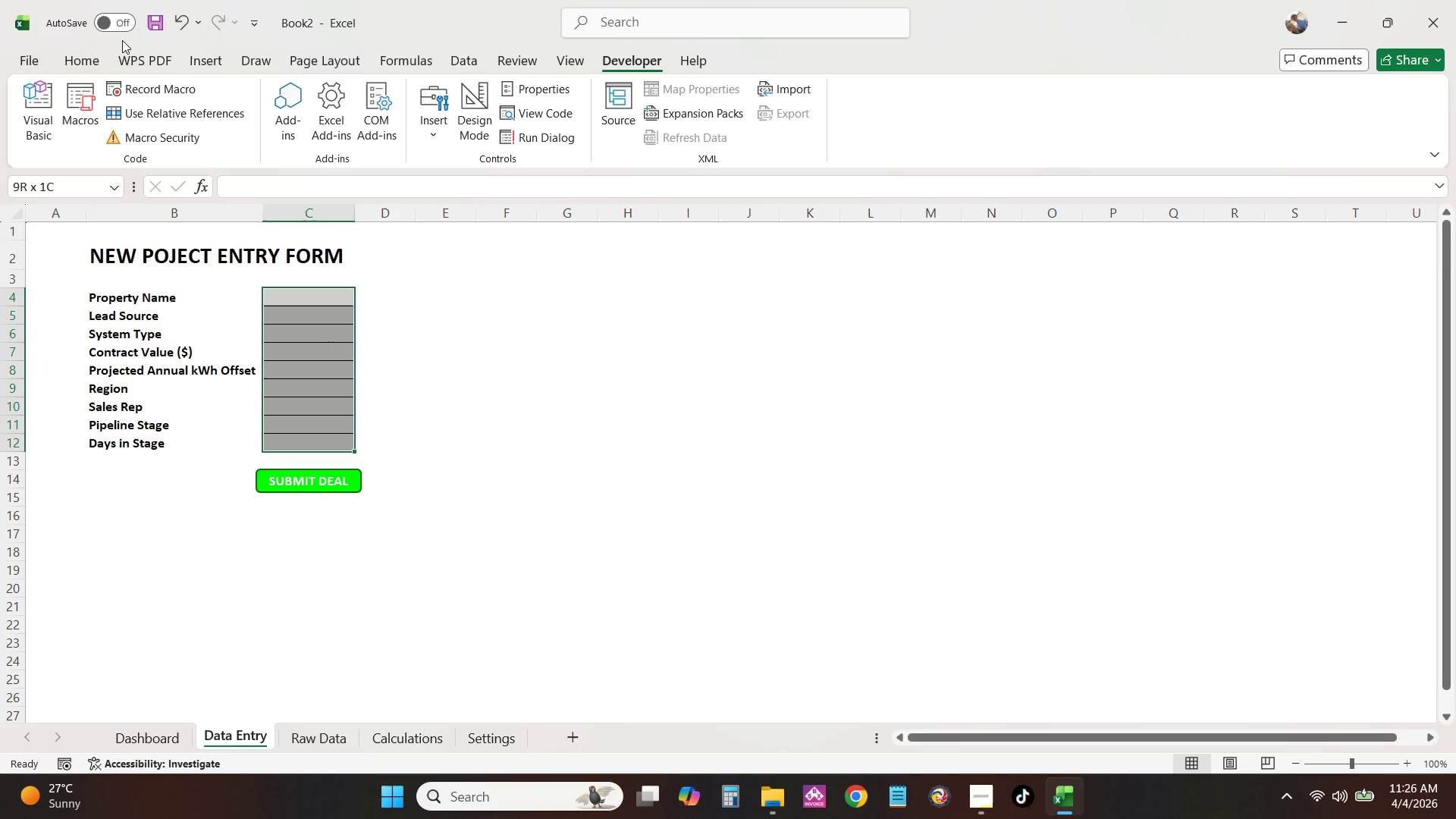 
left_click([103, 52])
 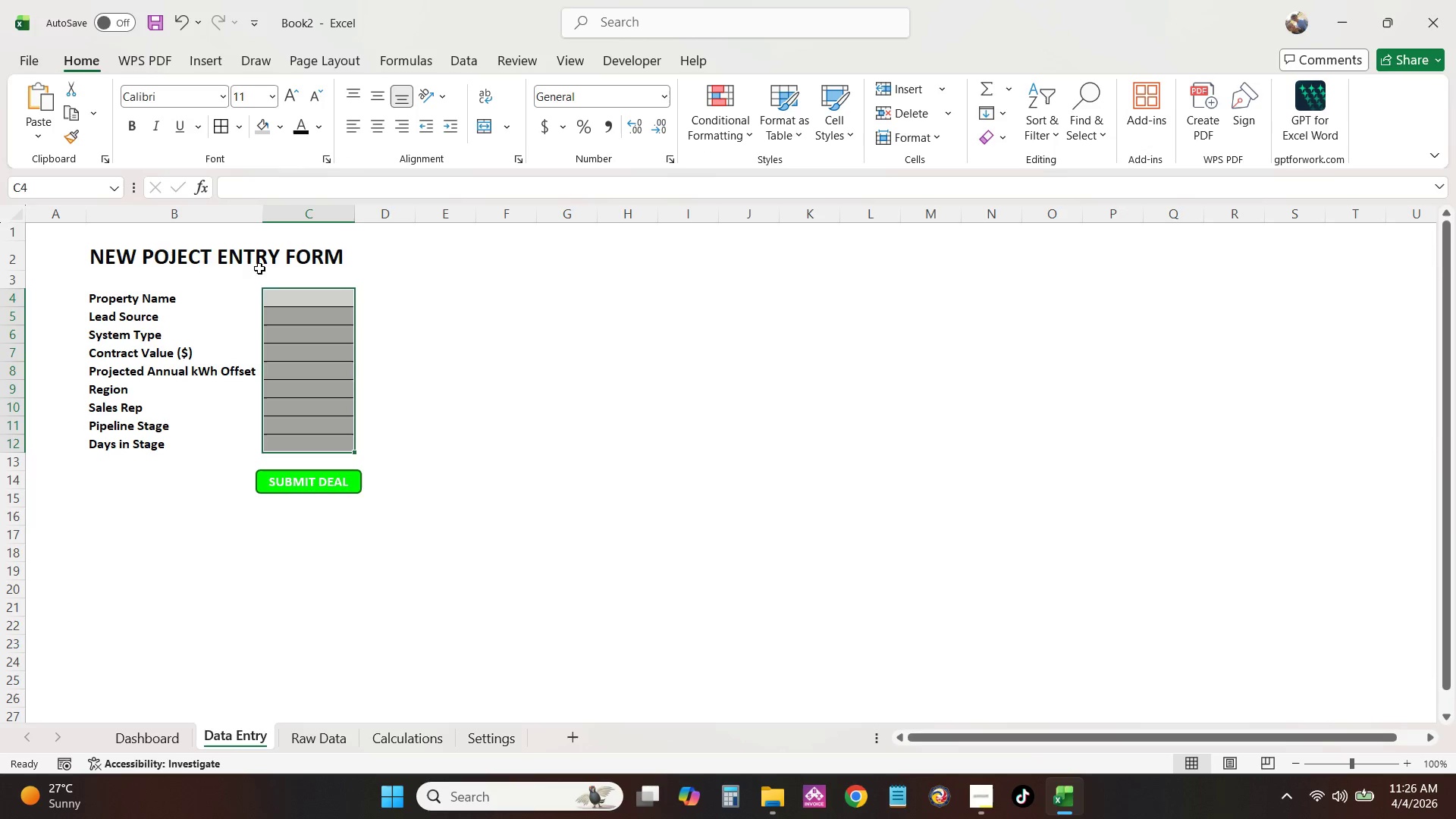 
left_click([286, 302])
 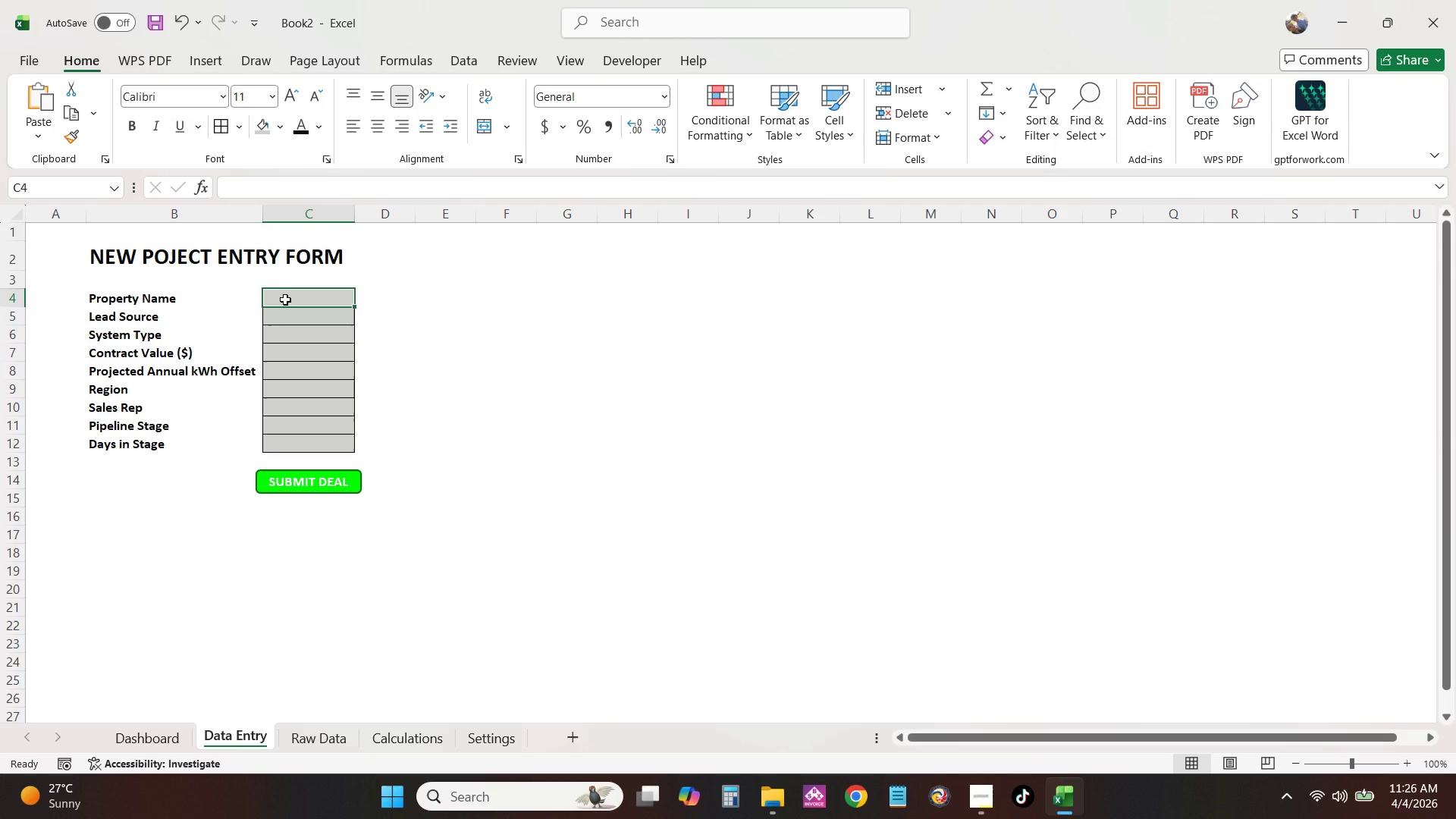 
type(Property 152)
 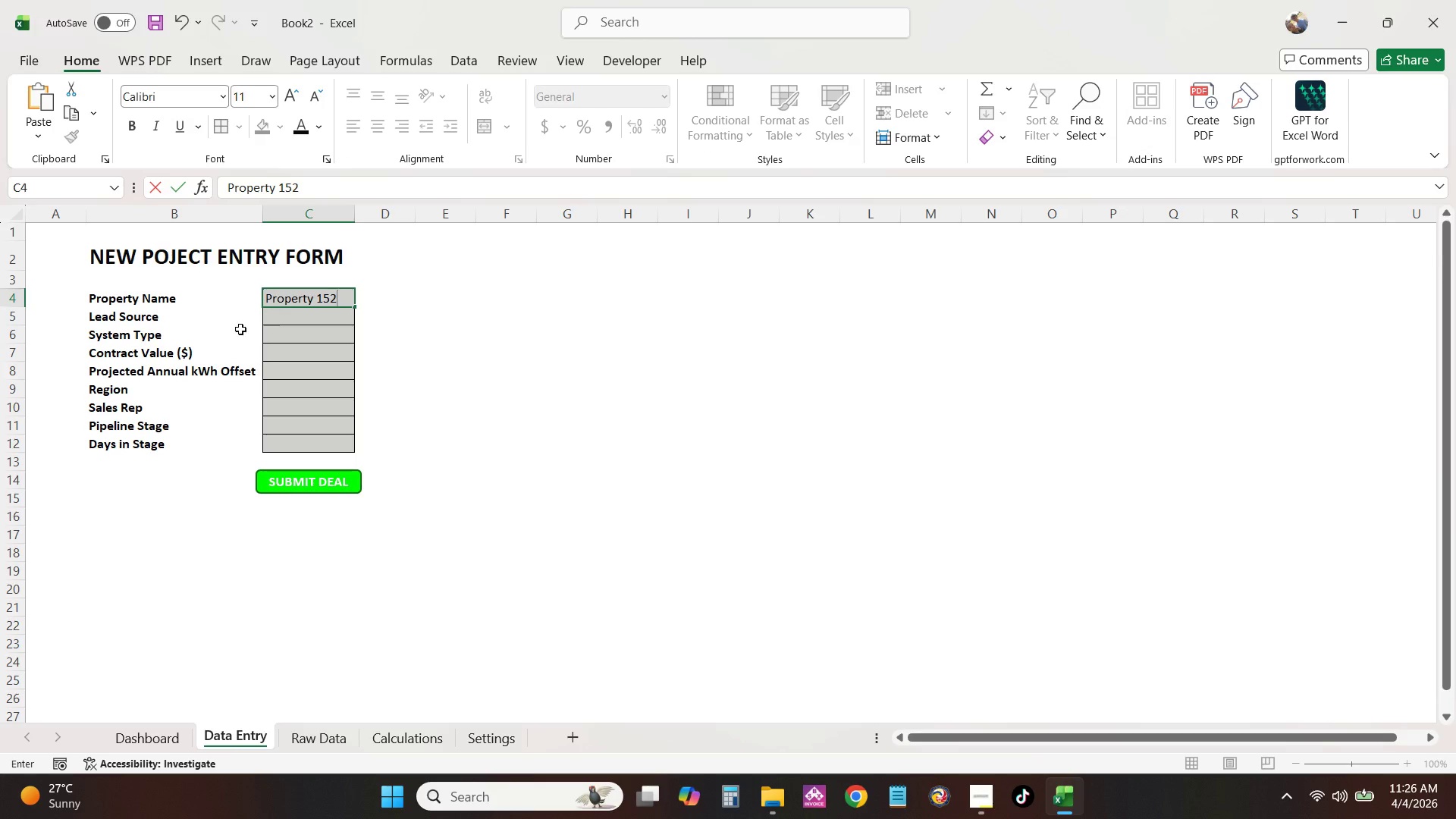 
left_click([289, 321])
 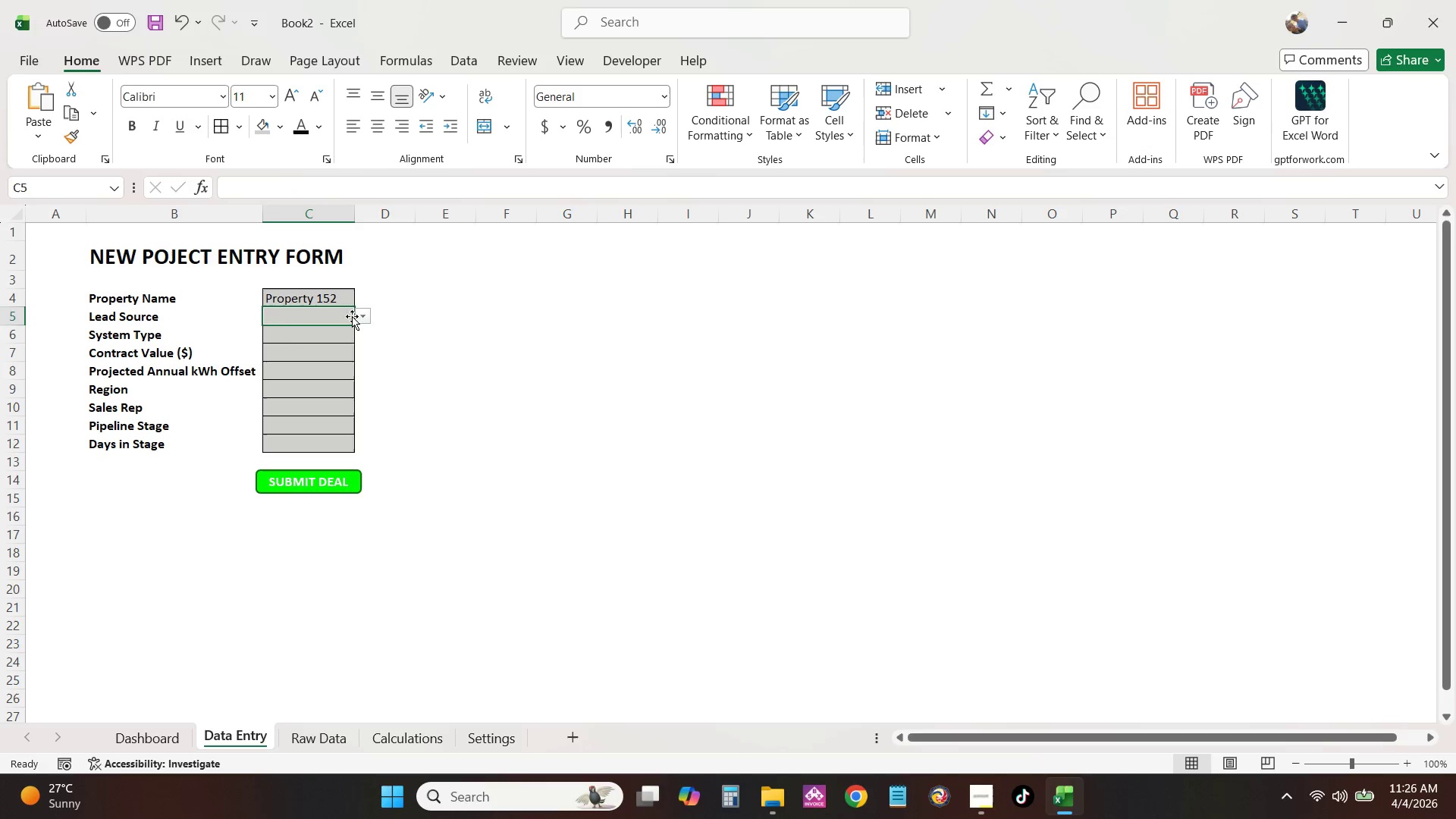 
left_click([359, 318])
 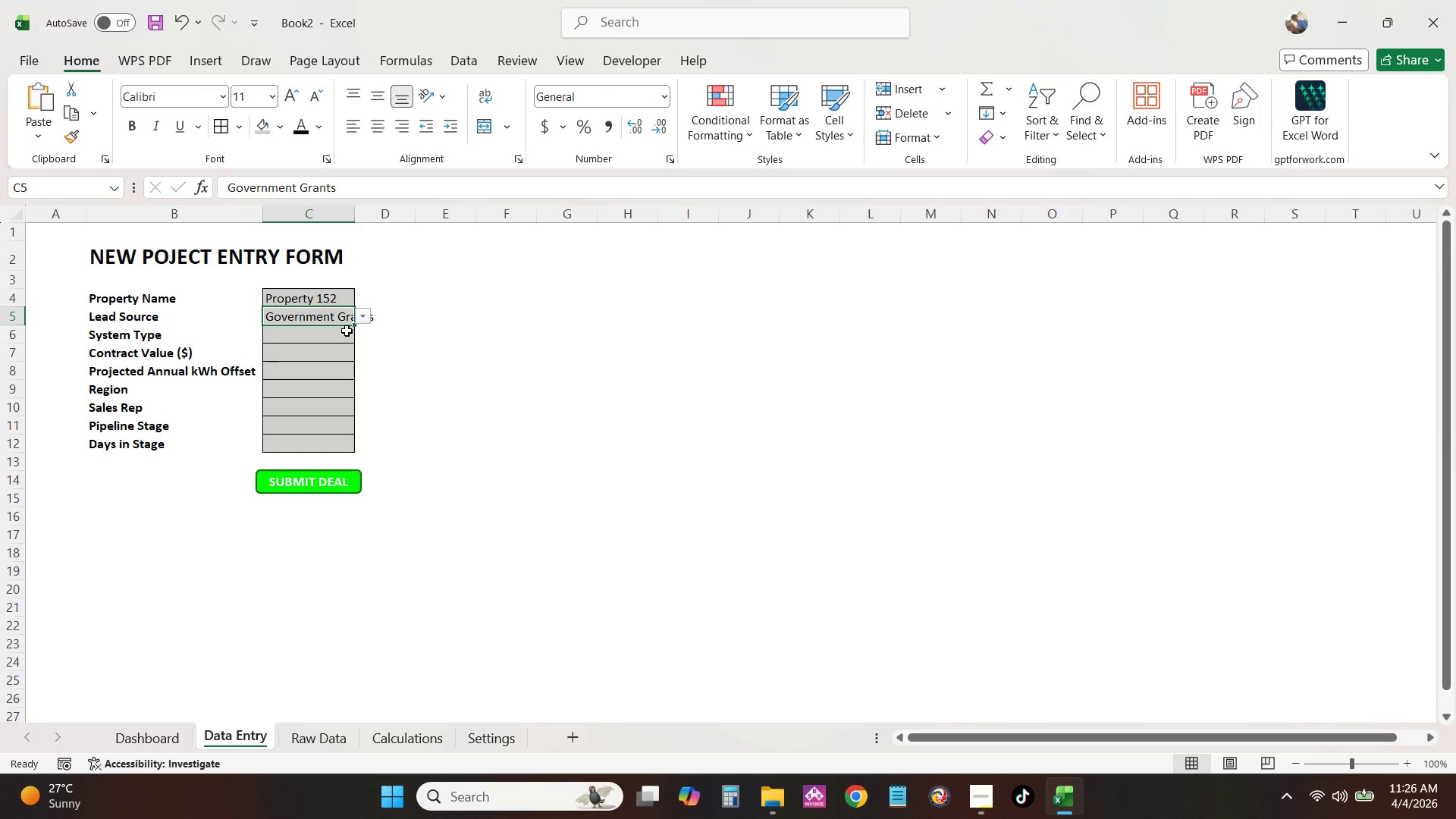 
double_click([347, 334])
 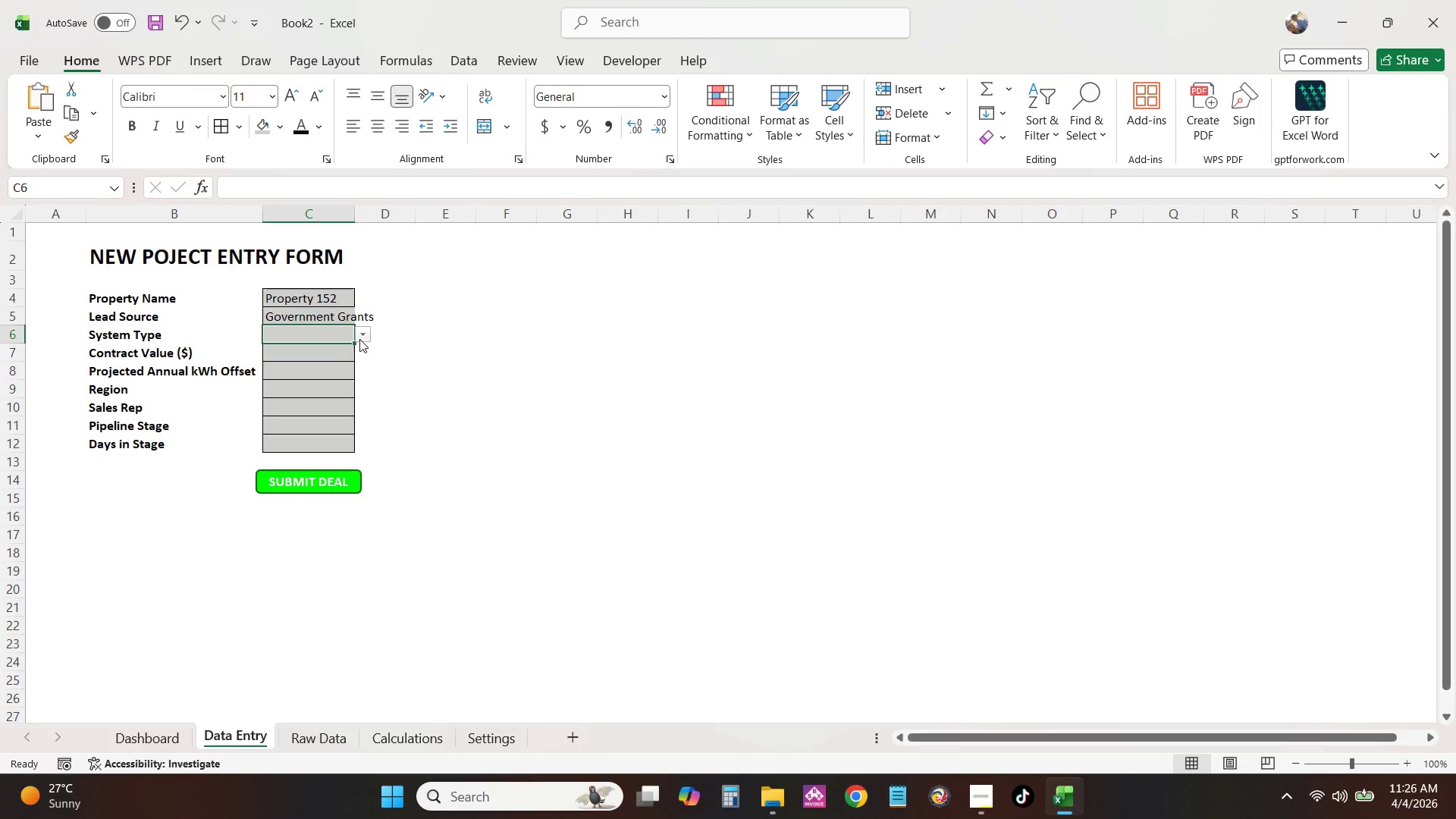 
left_click([359, 339])
 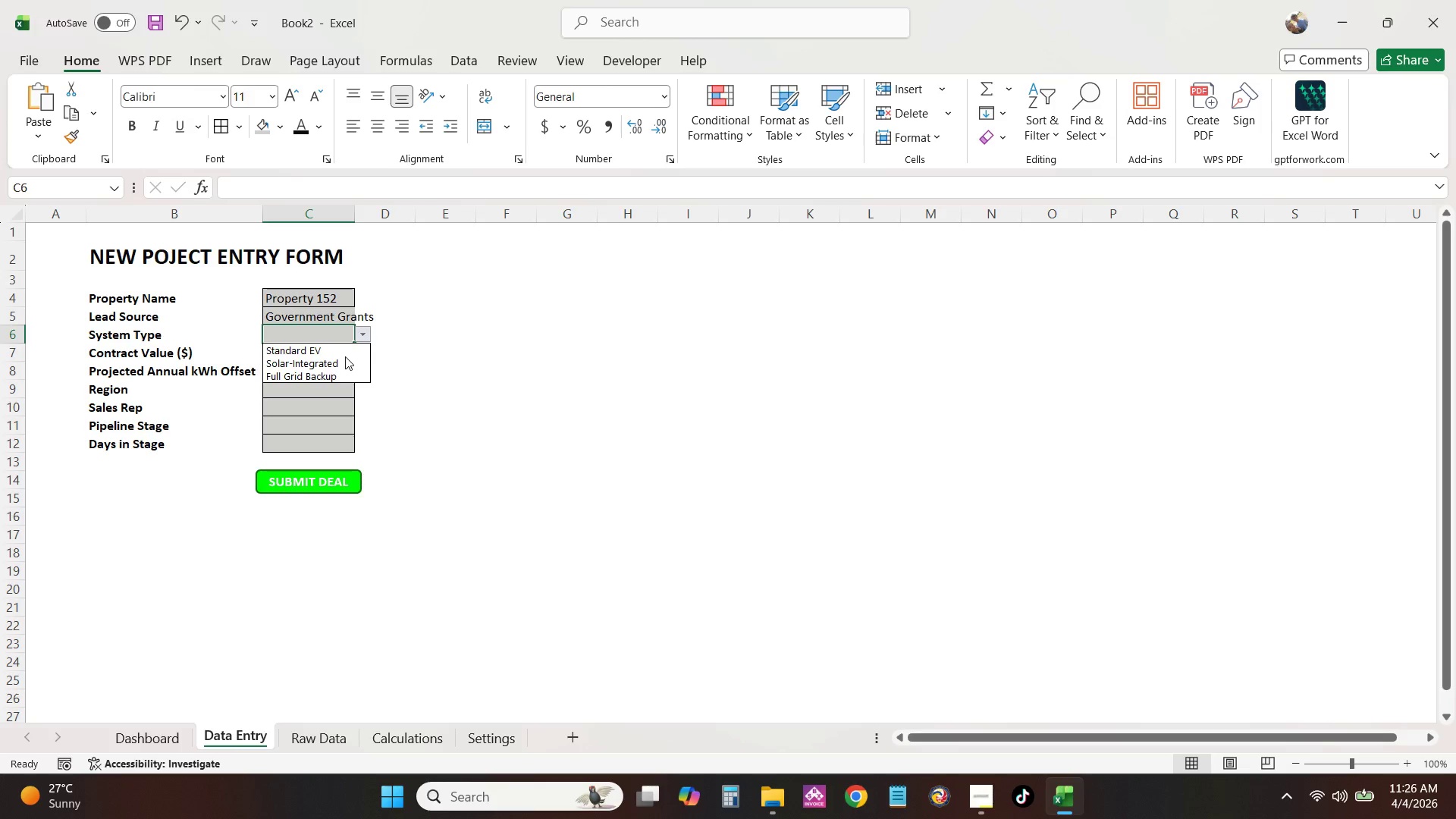 
left_click([345, 358])
 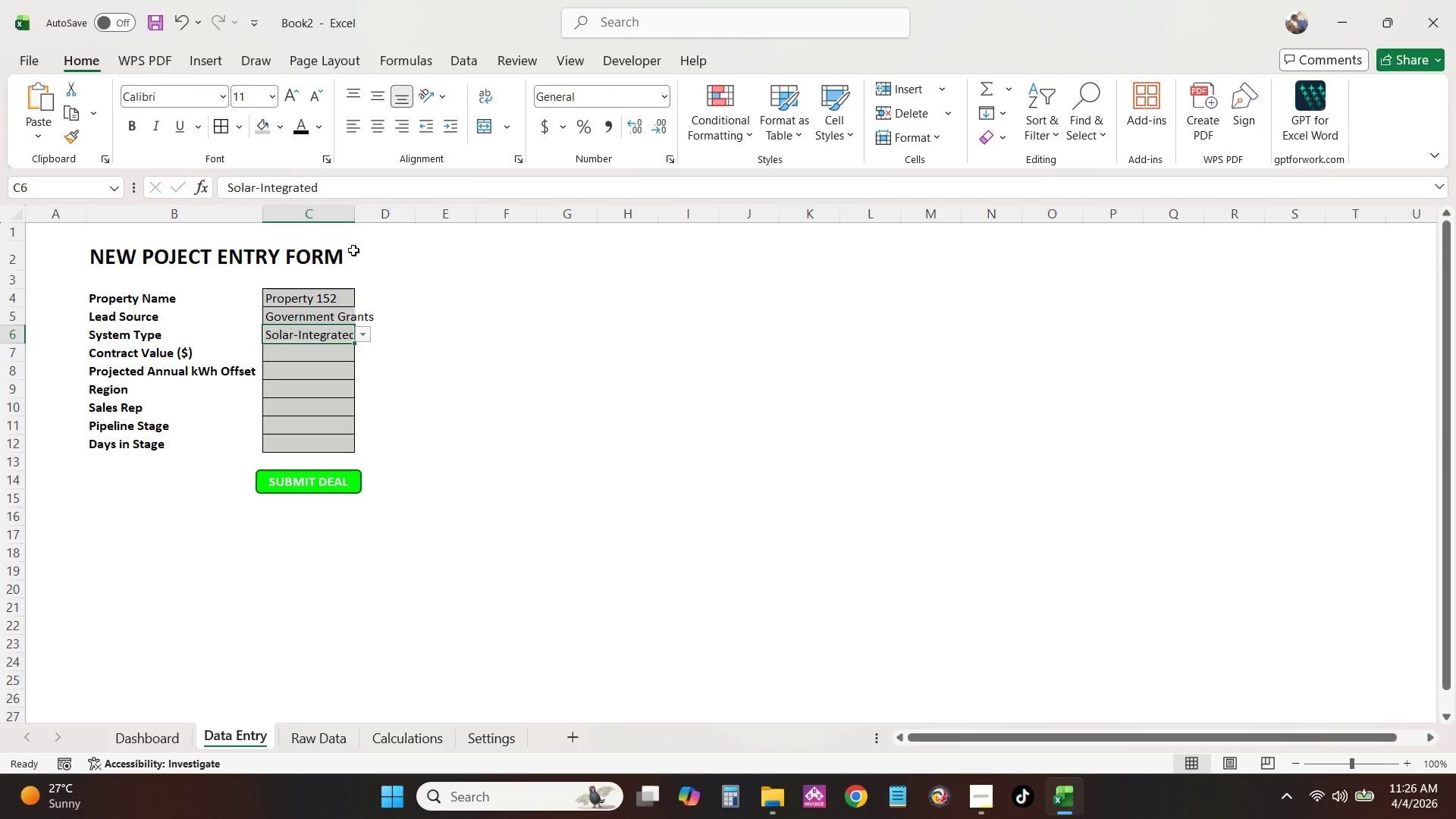 
left_click([340, 357])
 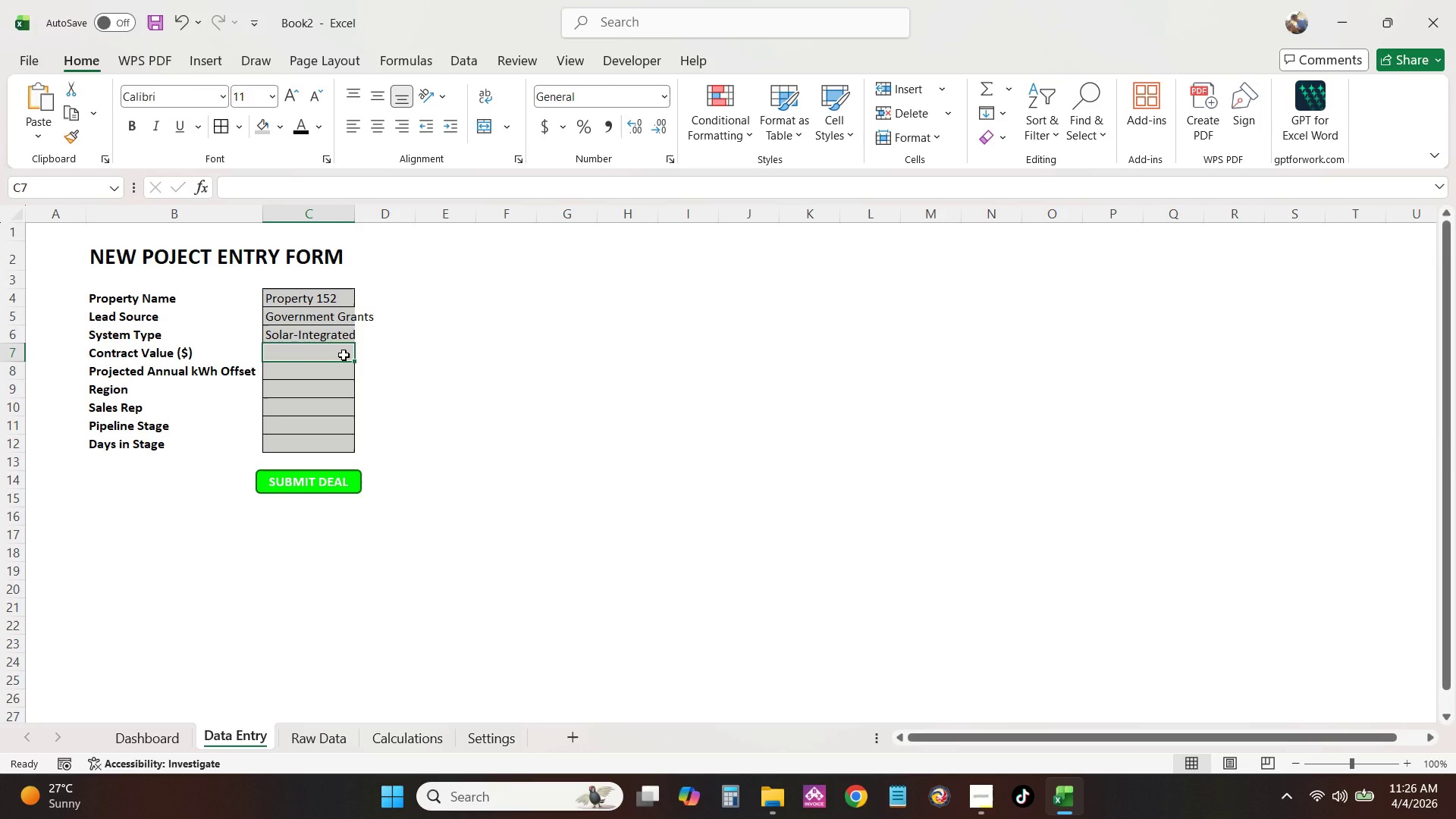 
wait(6.62)
 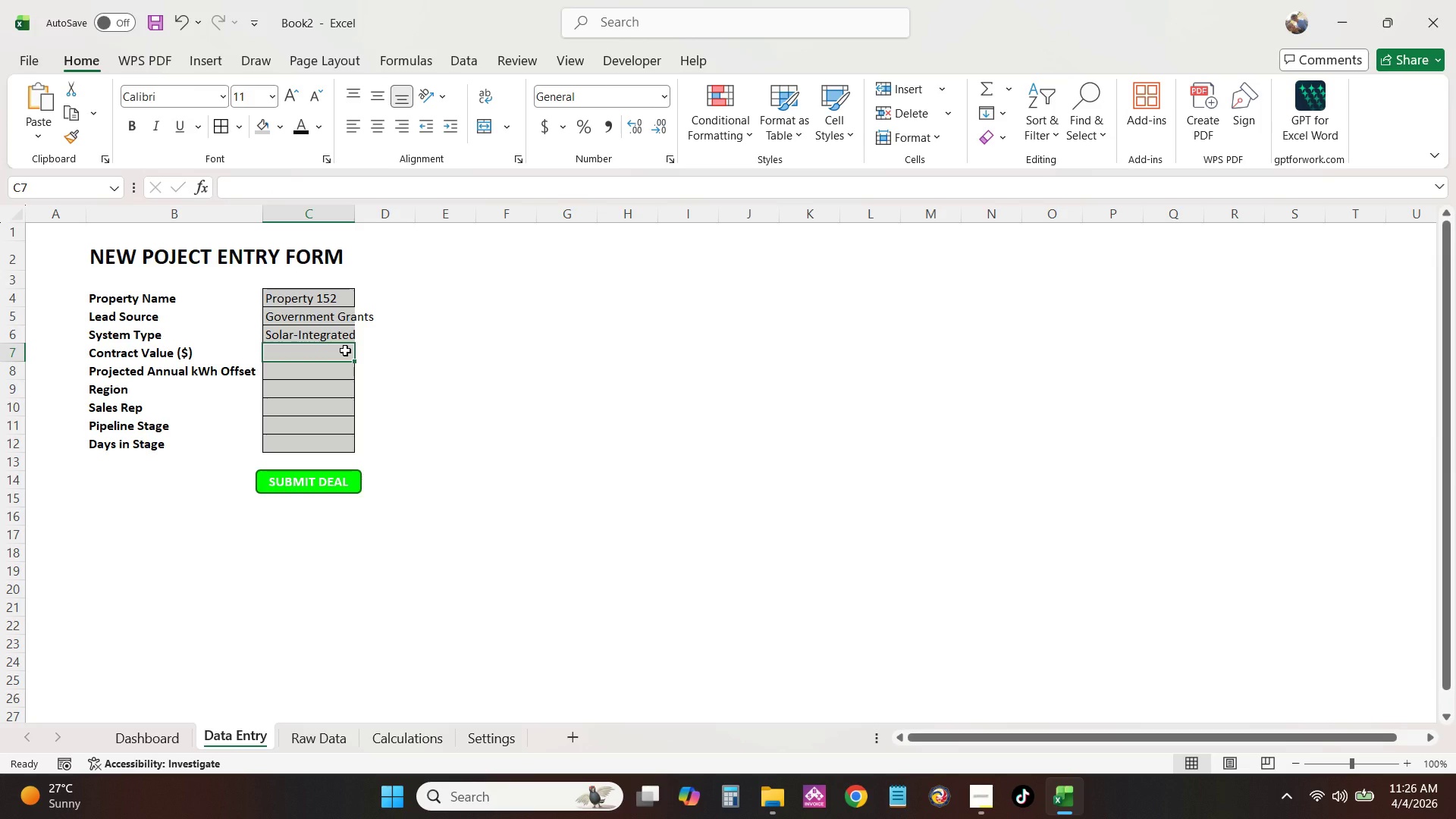 
key(Numpad1)
 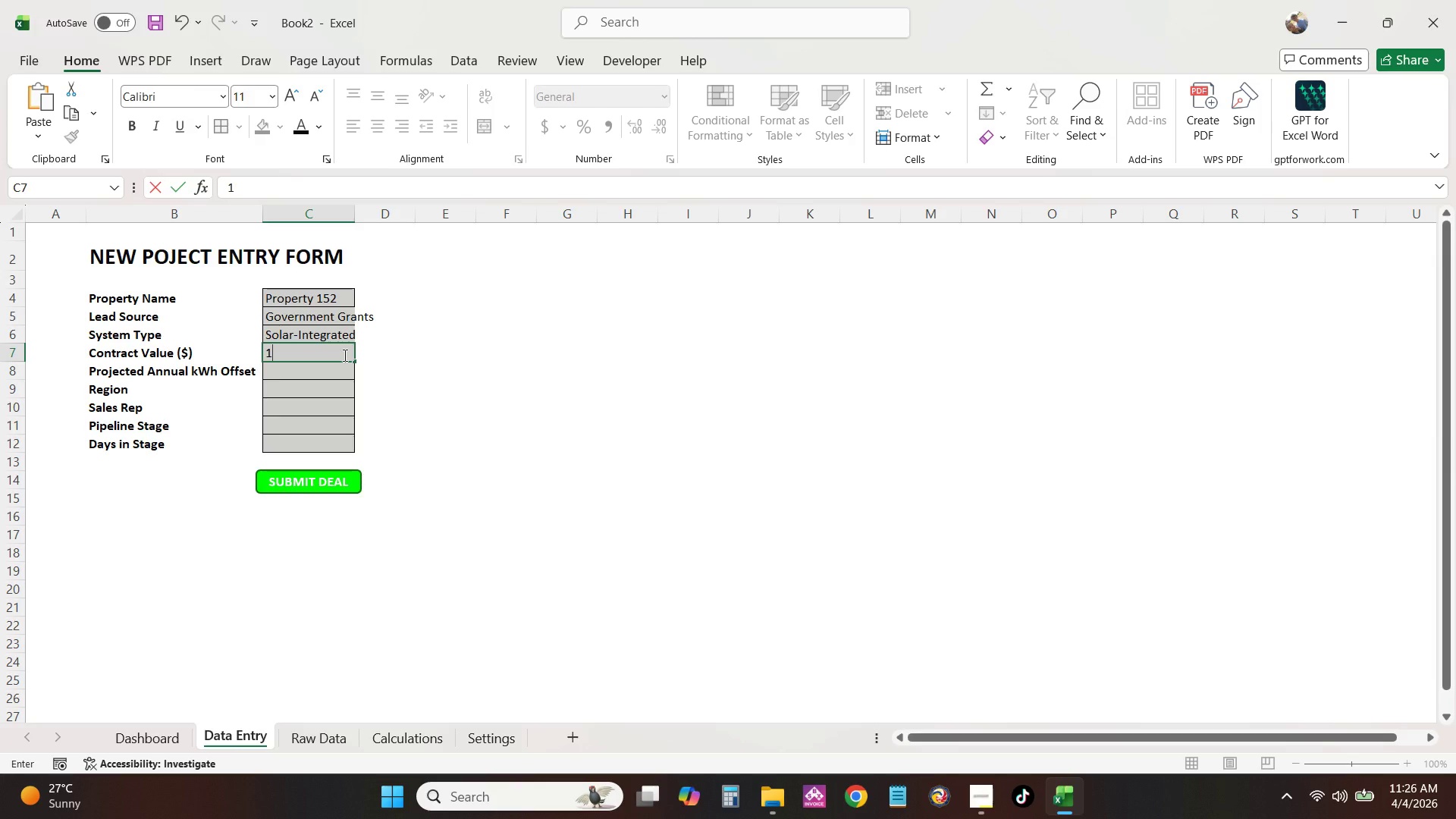 
key(Numpad0)
 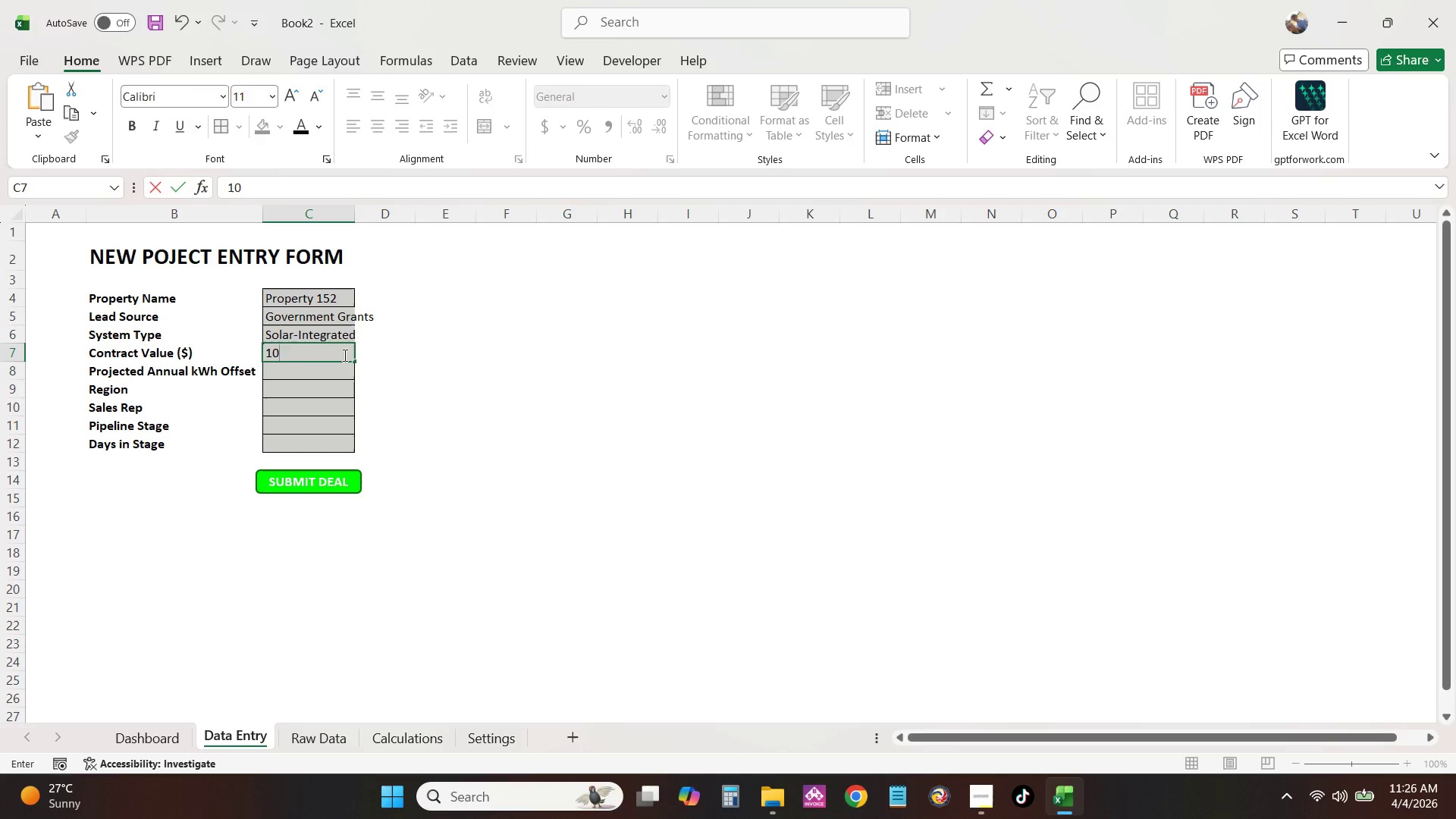 
key(Numpad0)
 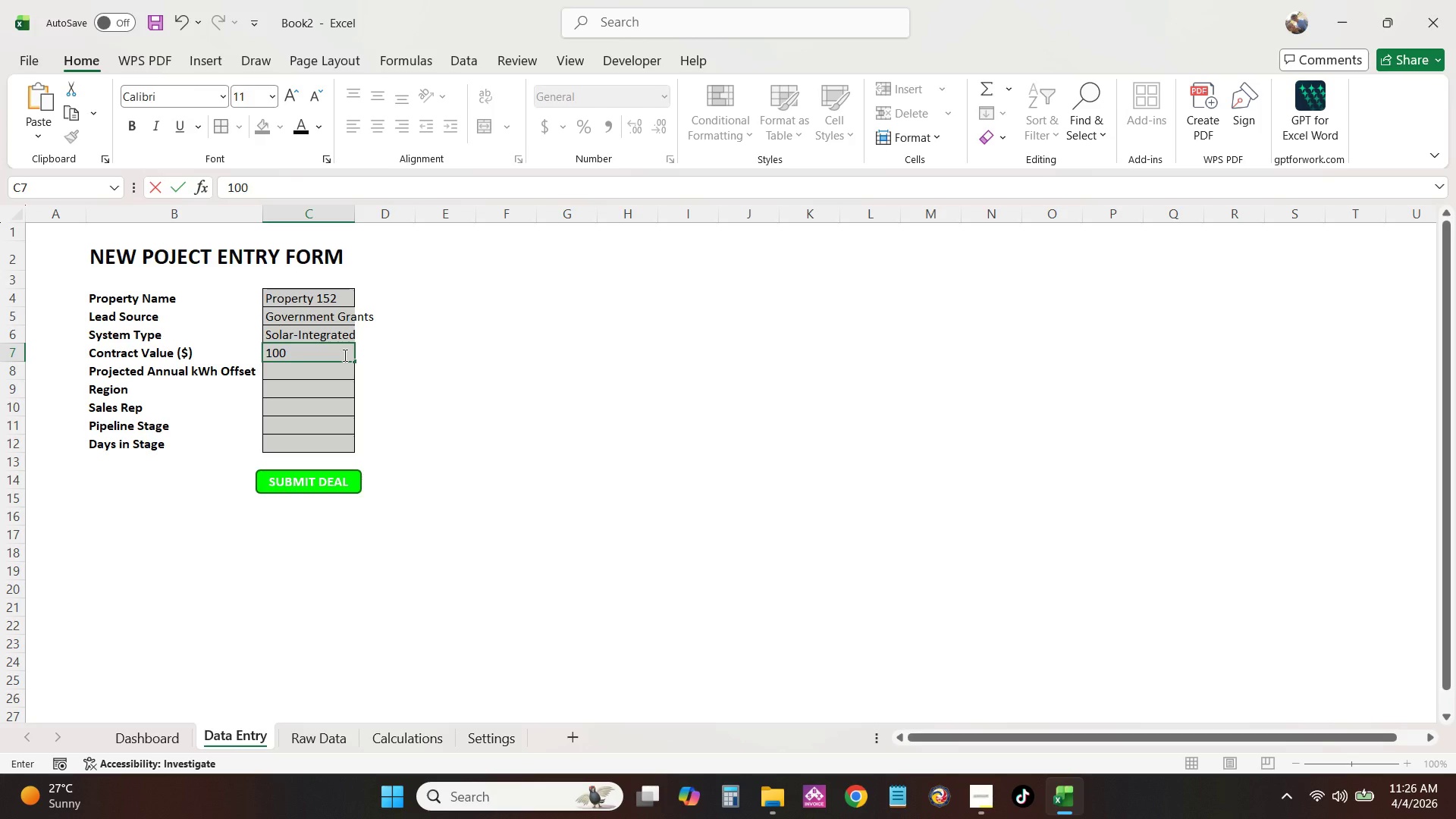 
key(Numpad0)
 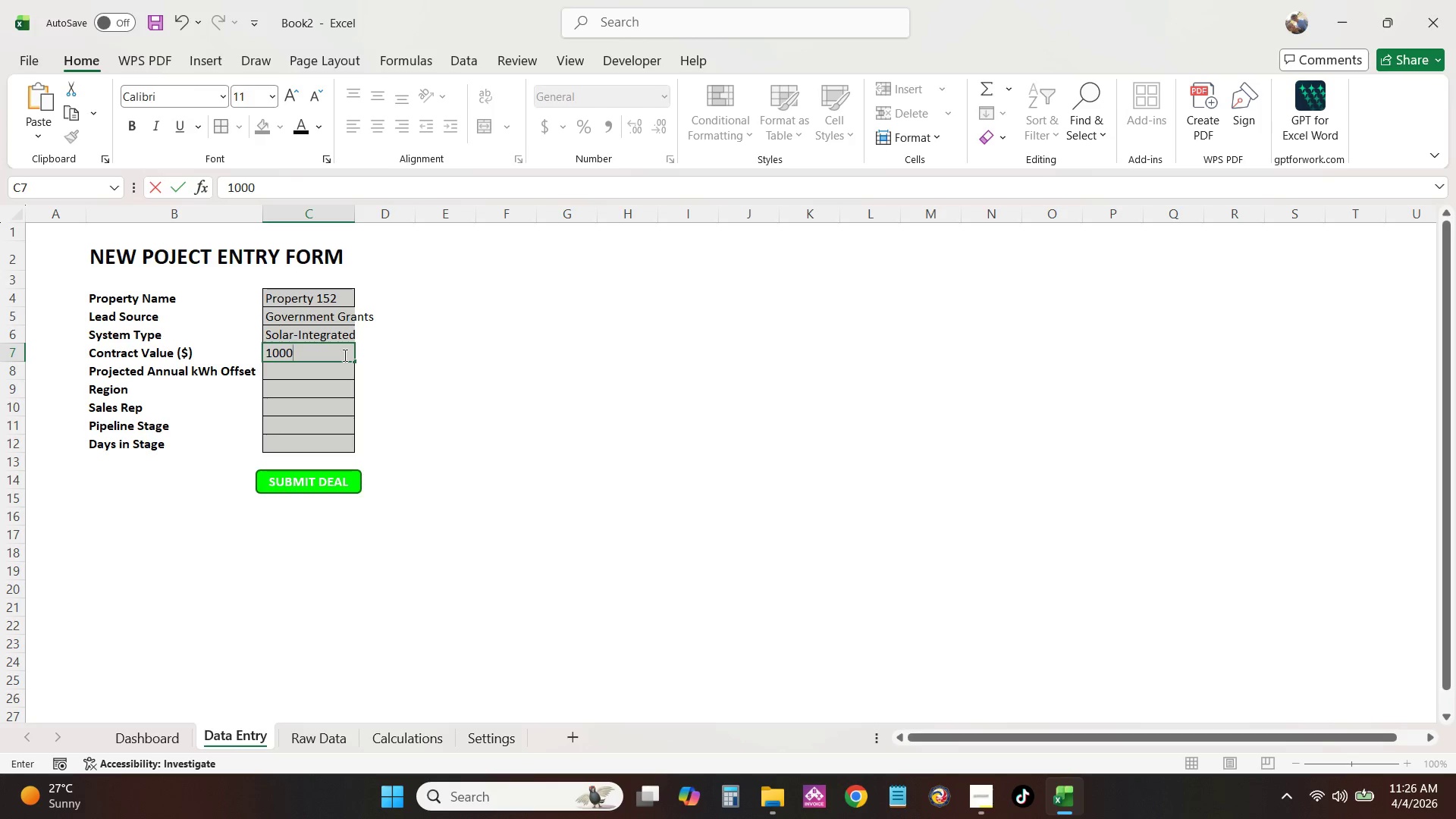 
key(Numpad0)
 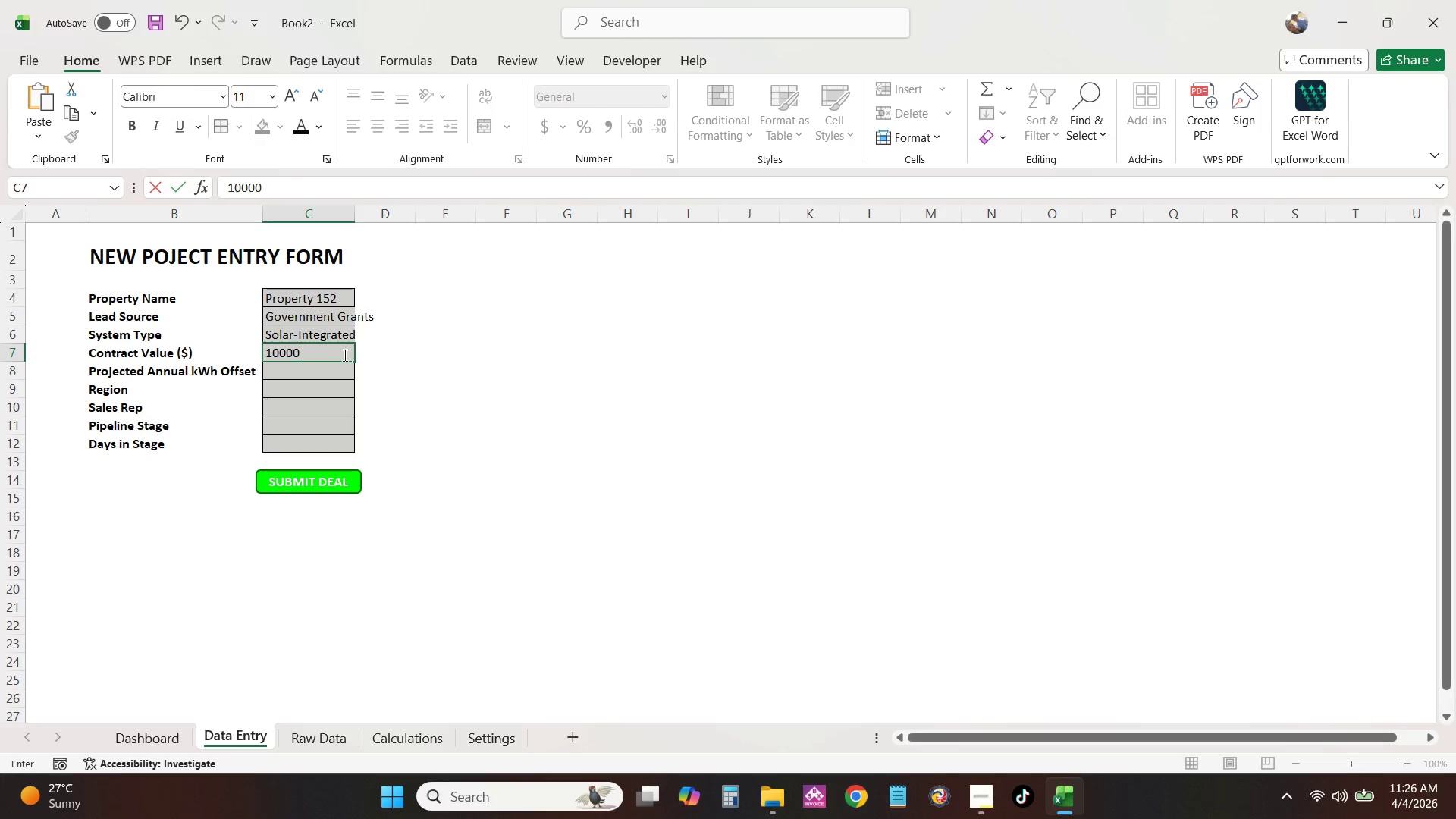 
key(Numpad0)
 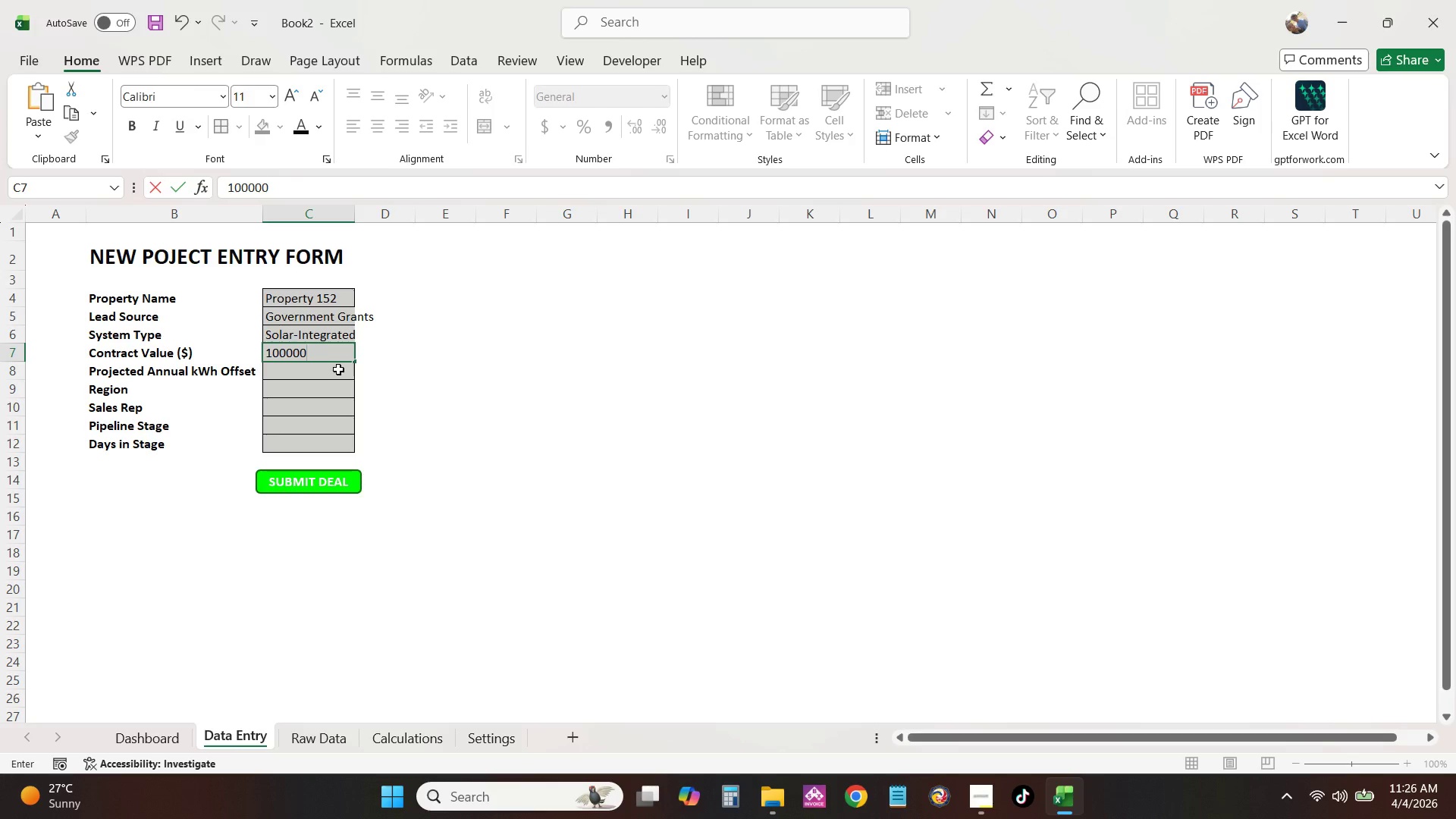 
left_click([337, 372])
 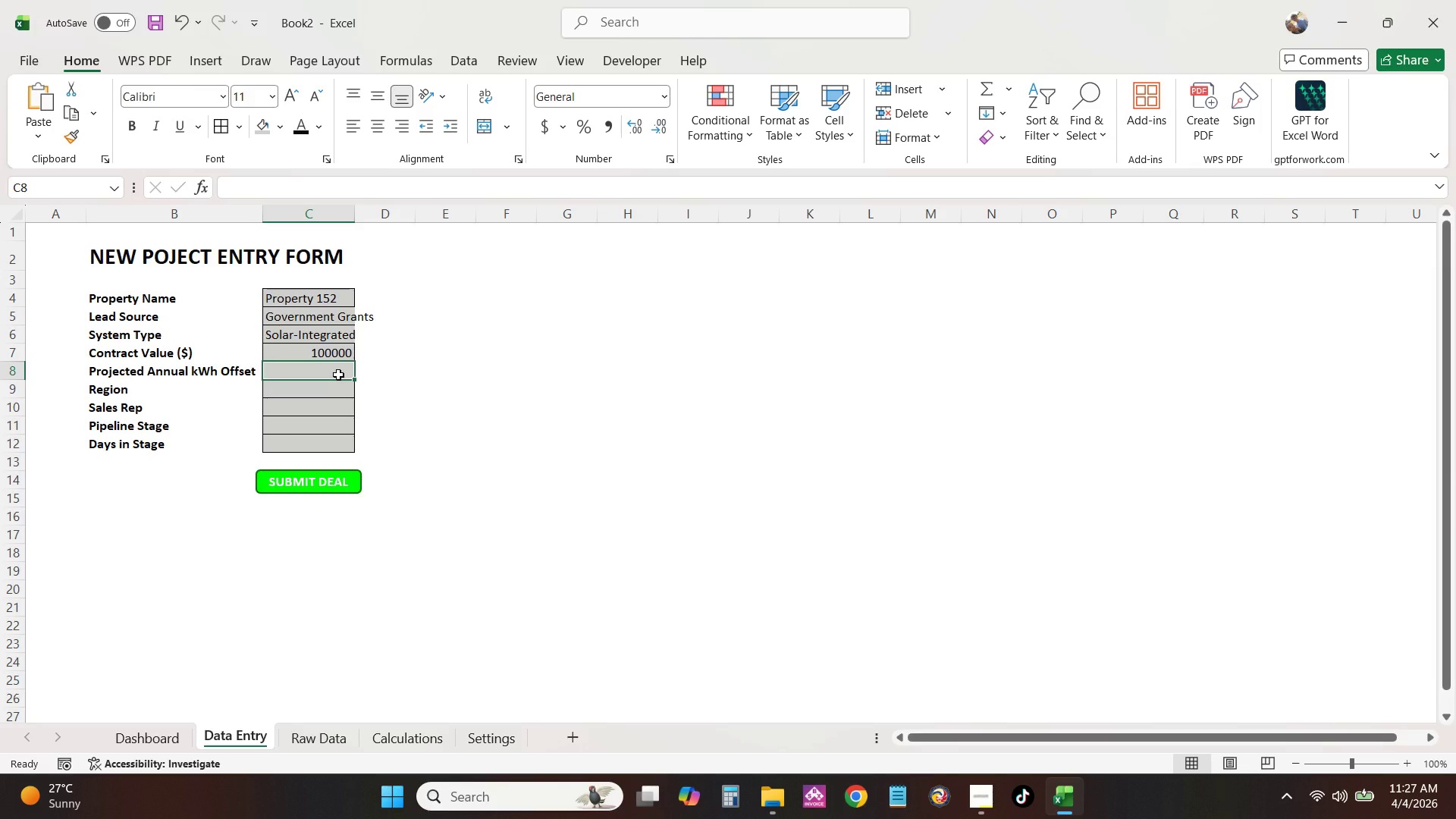 
key(Numpad2)
 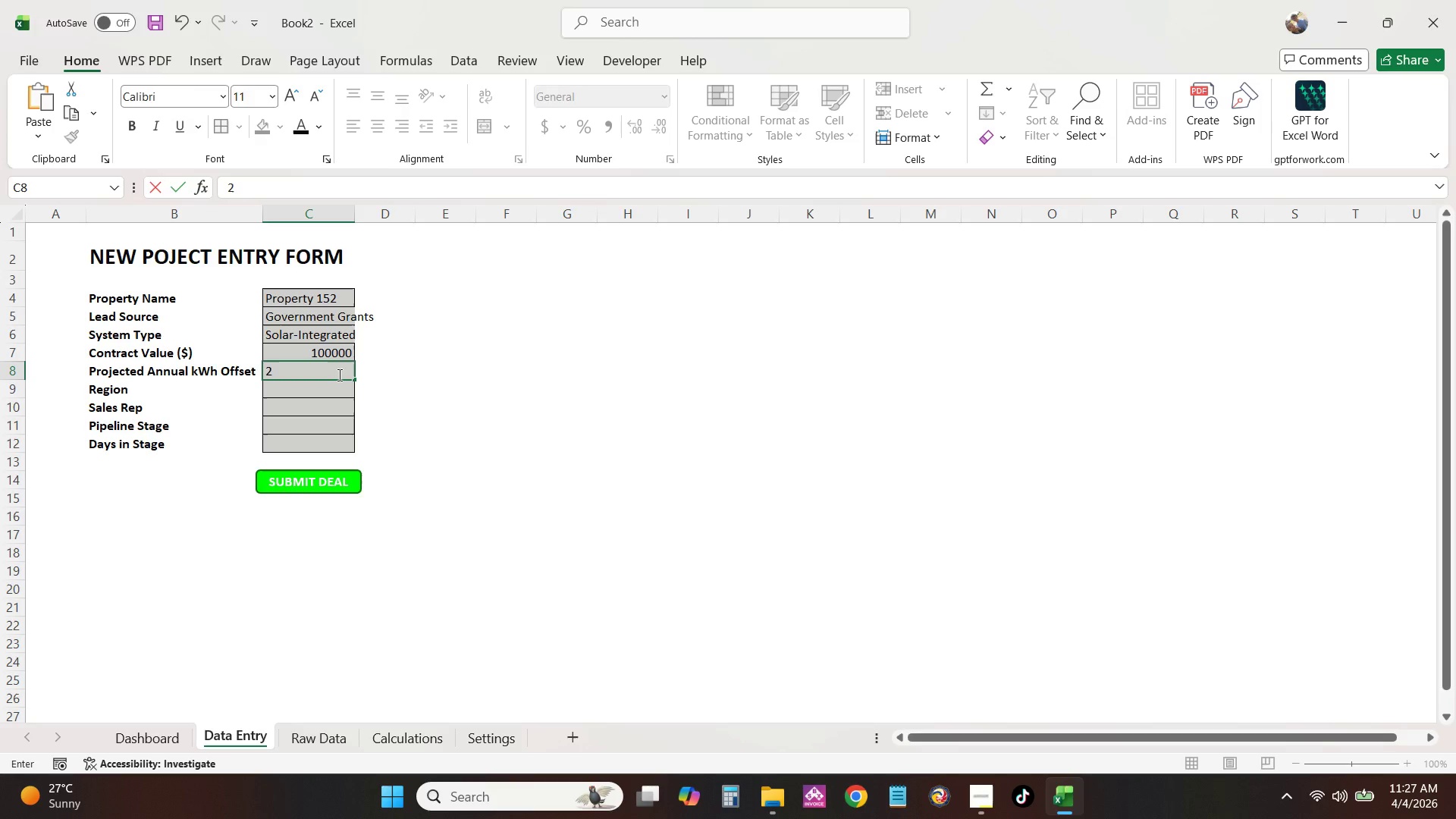 
key(Numpad0)
 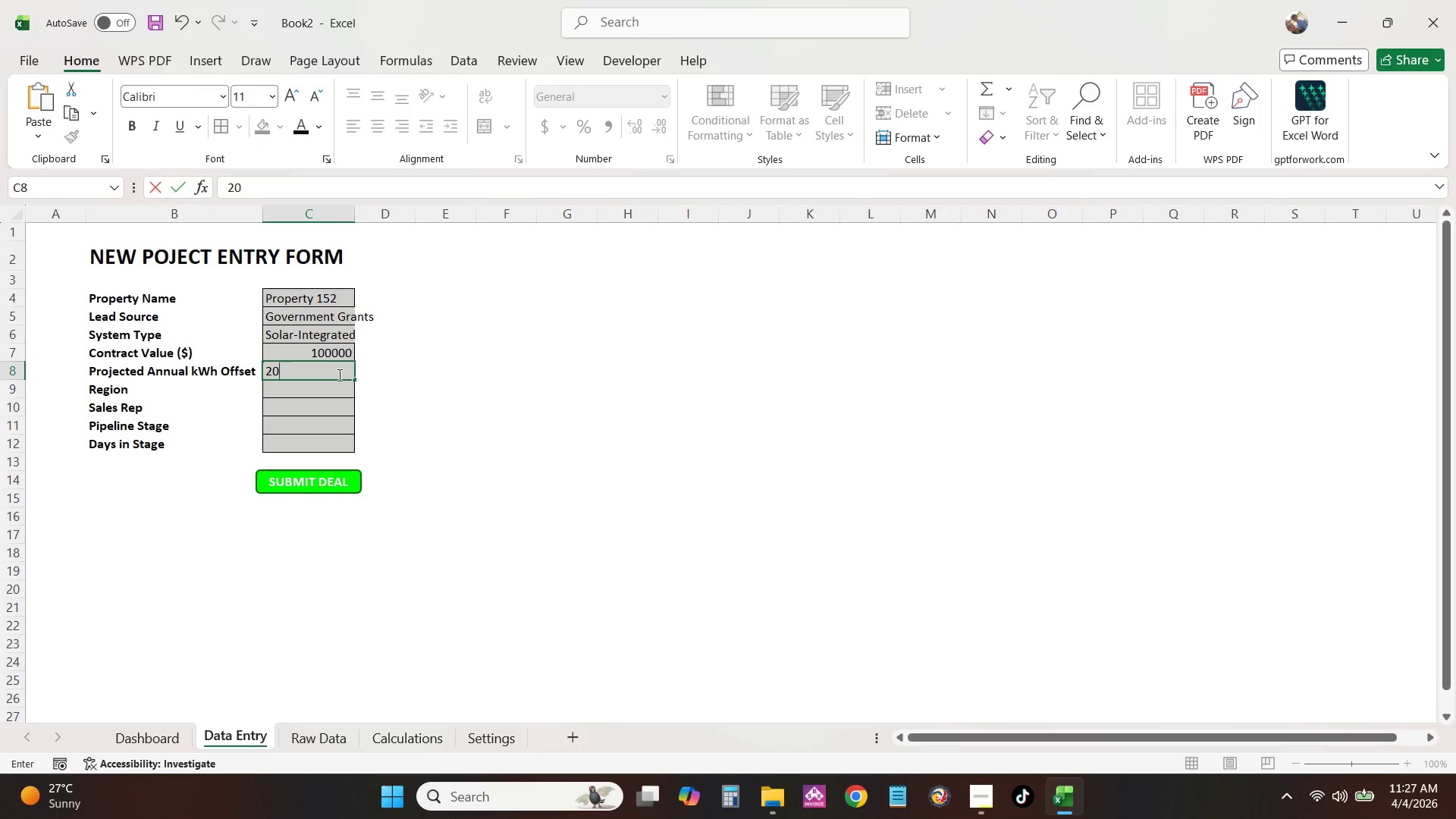 
key(Numpad0)
 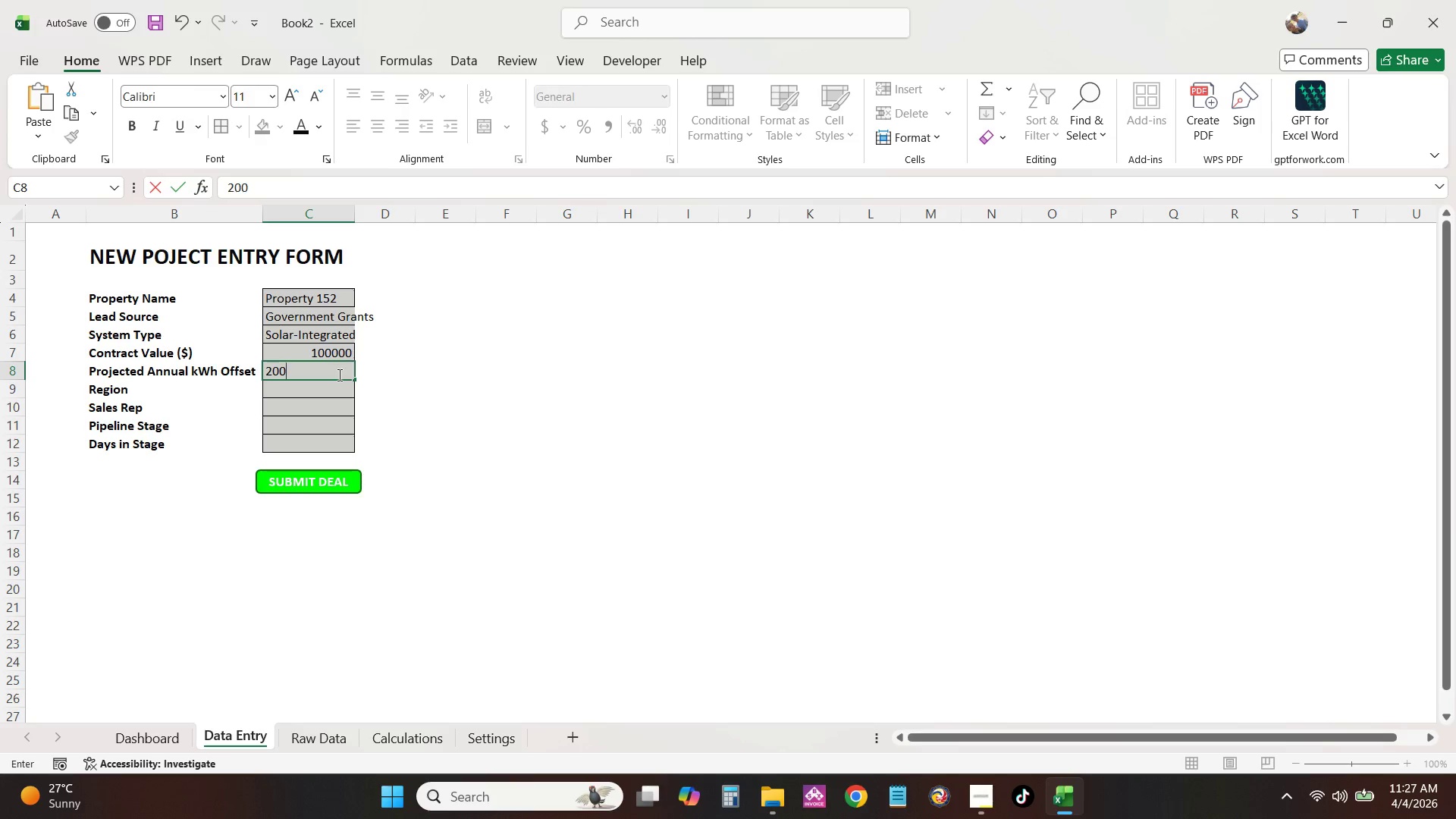 
key(Numpad0)
 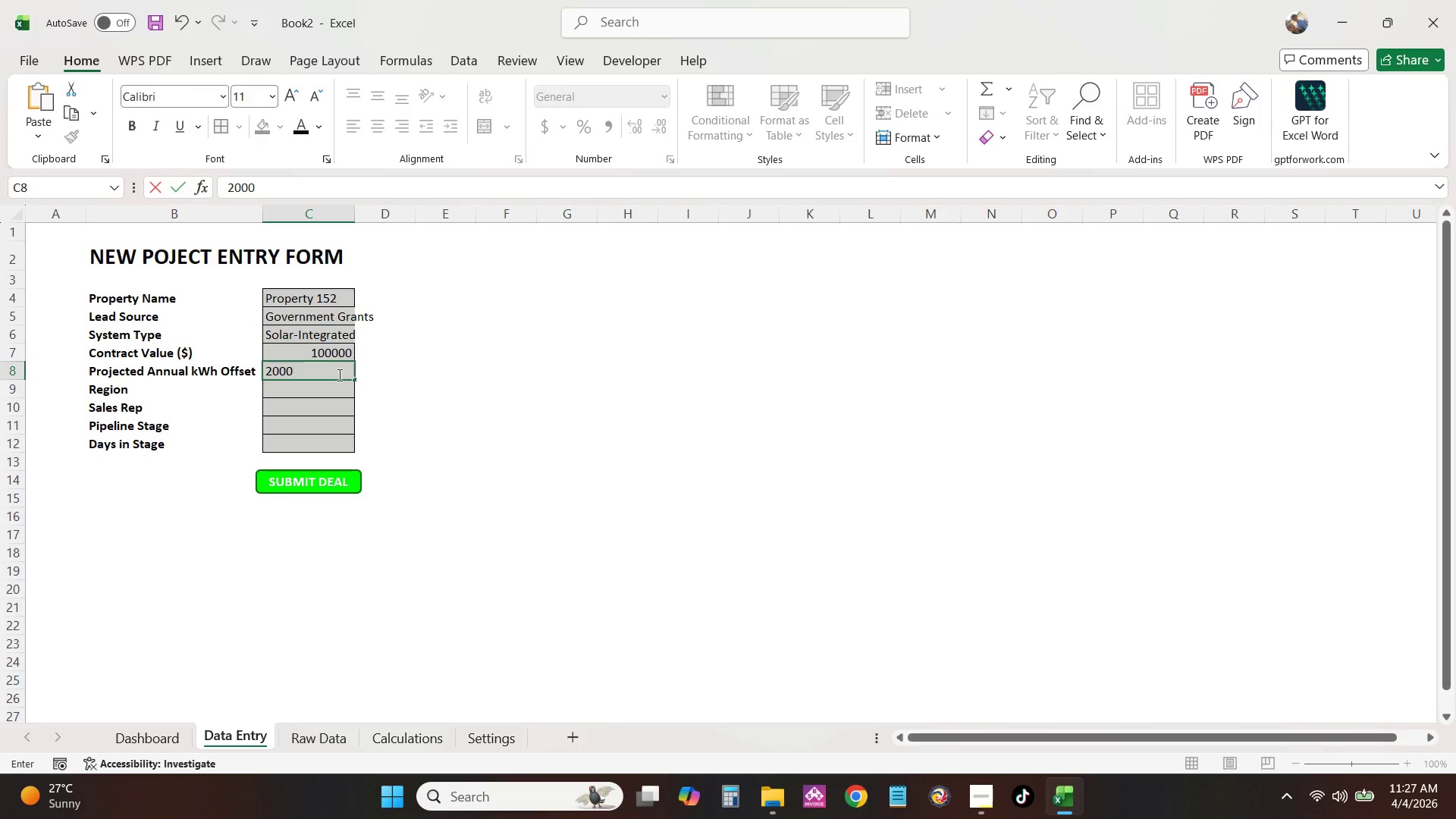 
key(Numpad0)
 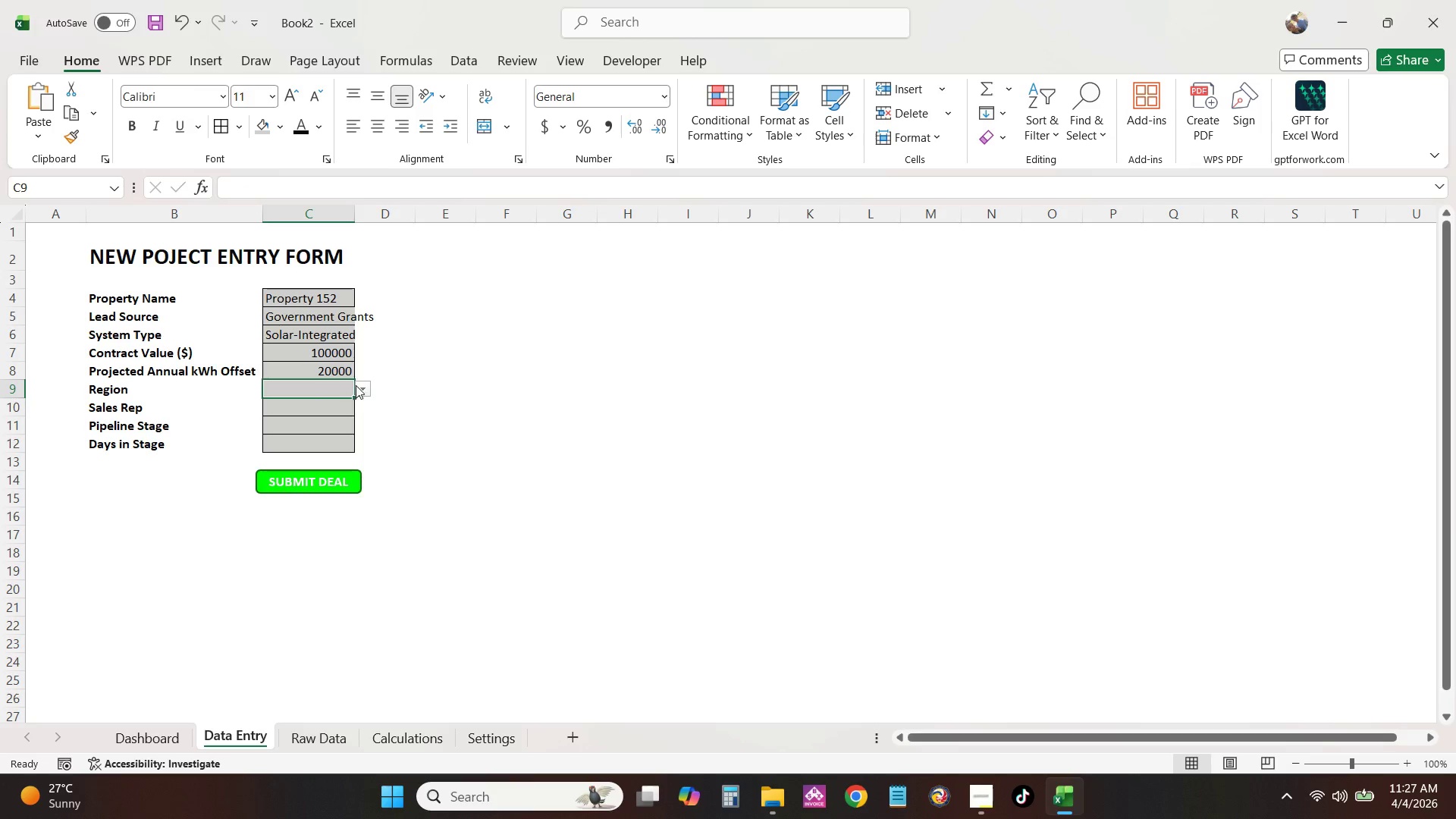 
double_click([356, 414])
 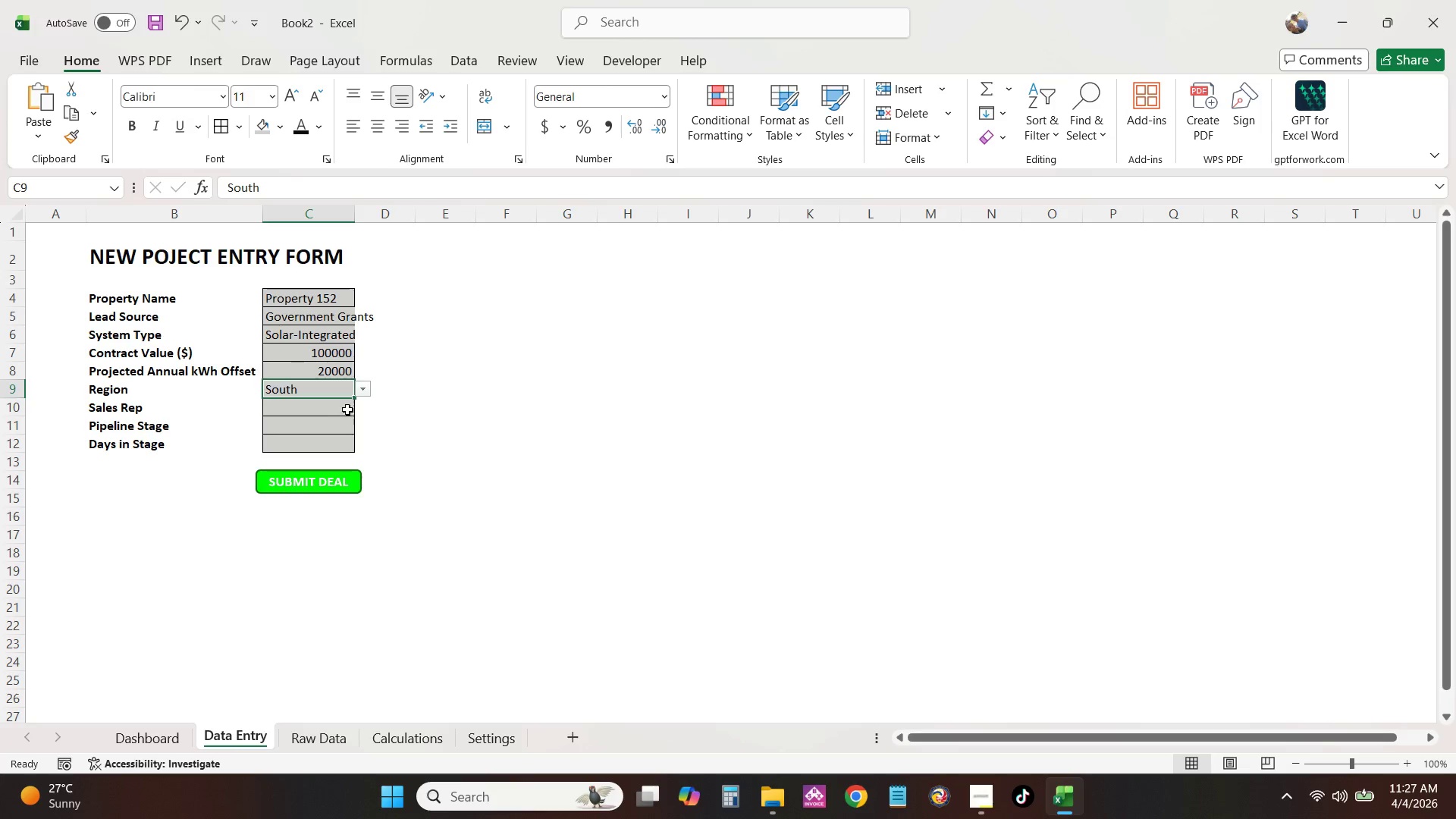 
left_click([347, 410])
 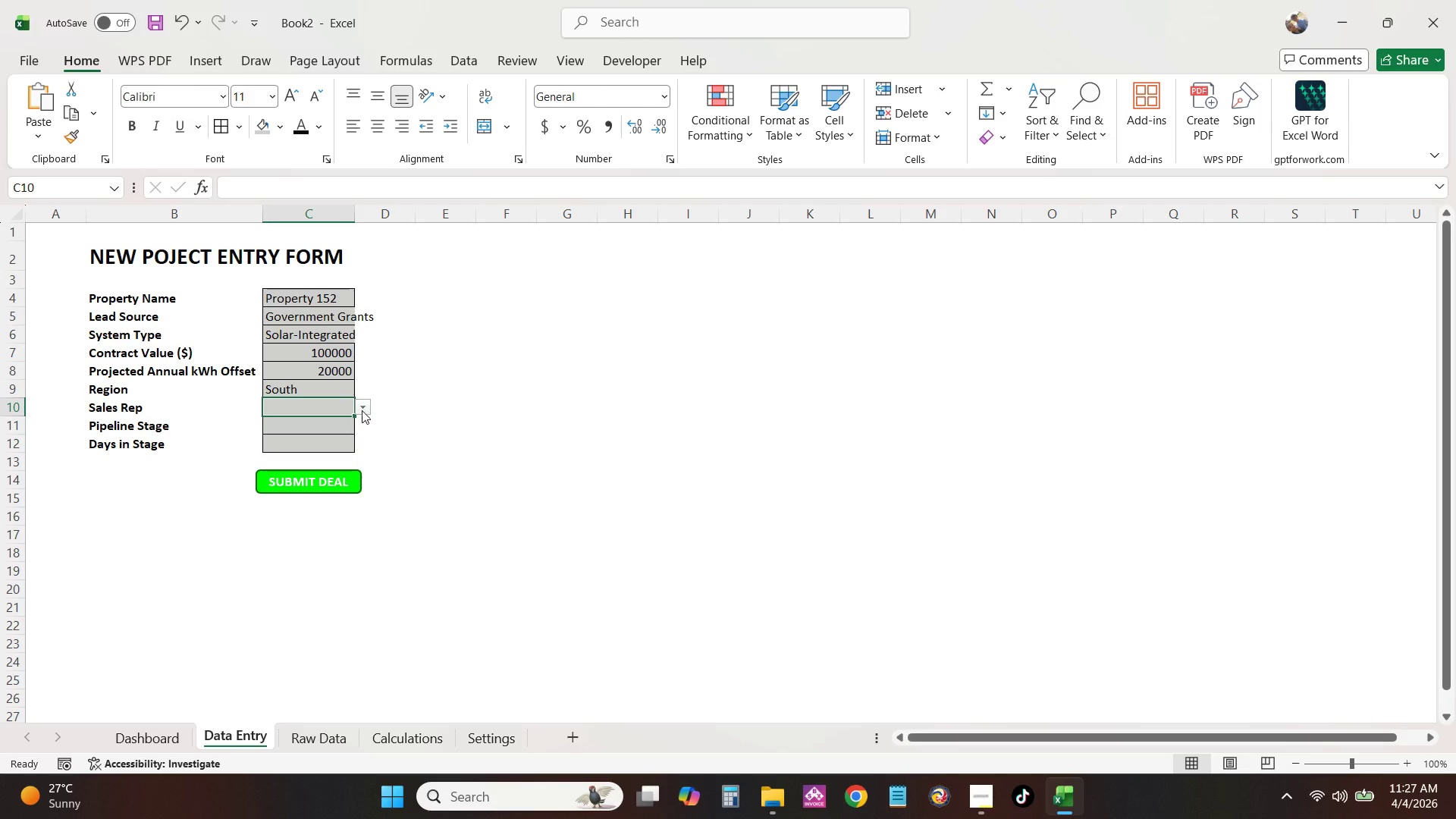 
left_click([362, 410])
 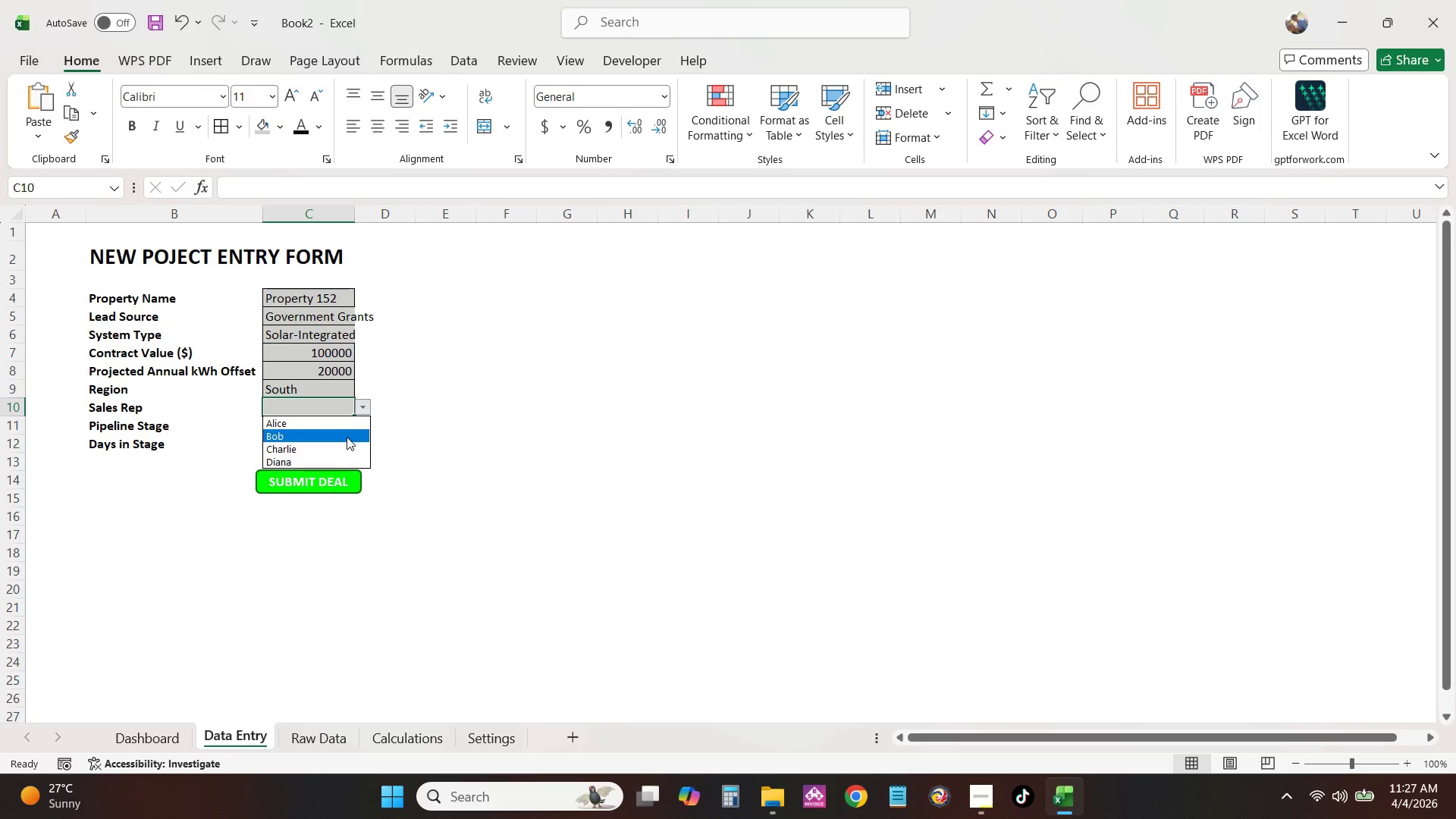 
left_click([346, 438])
 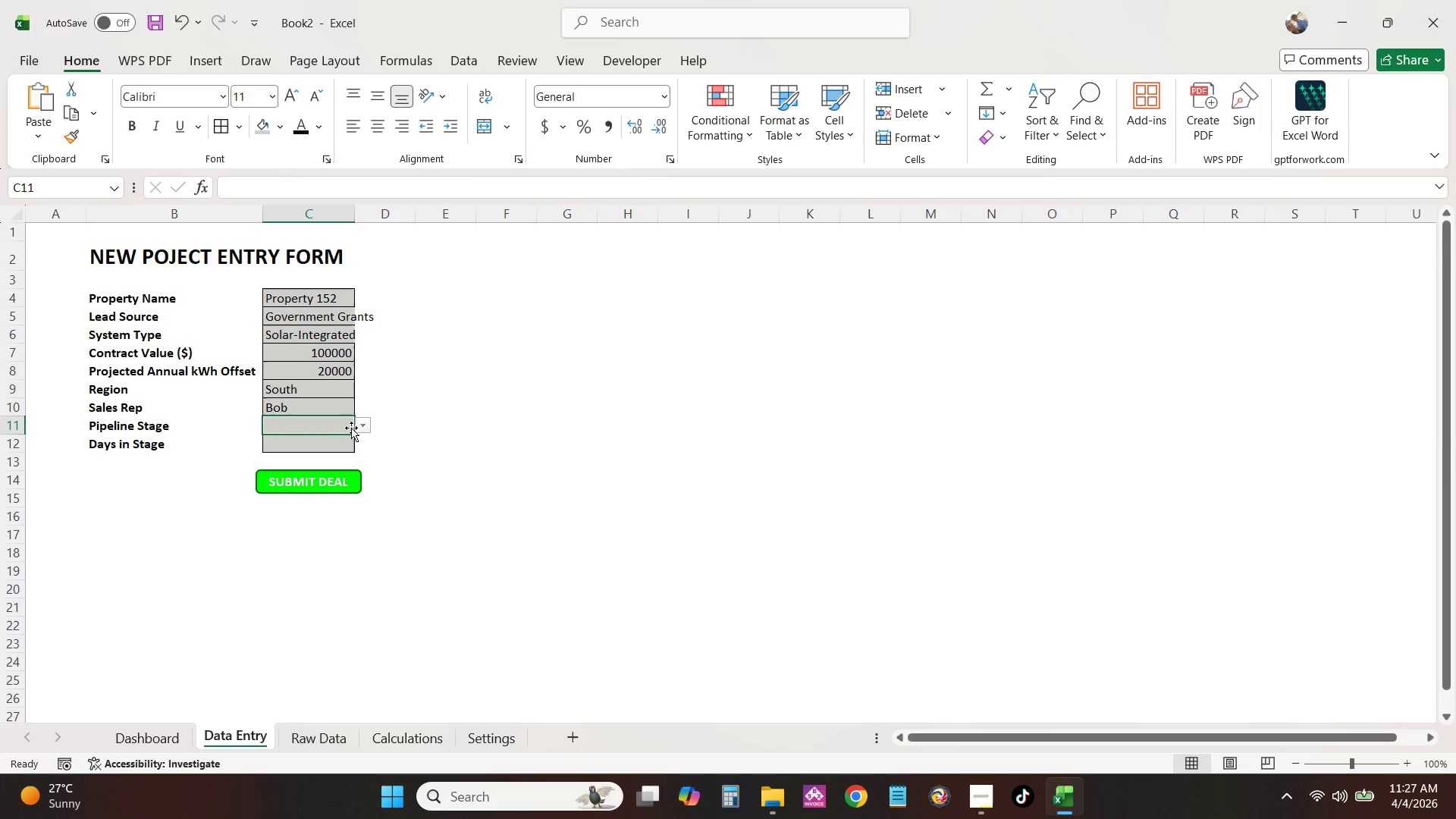 
left_click([364, 429])
 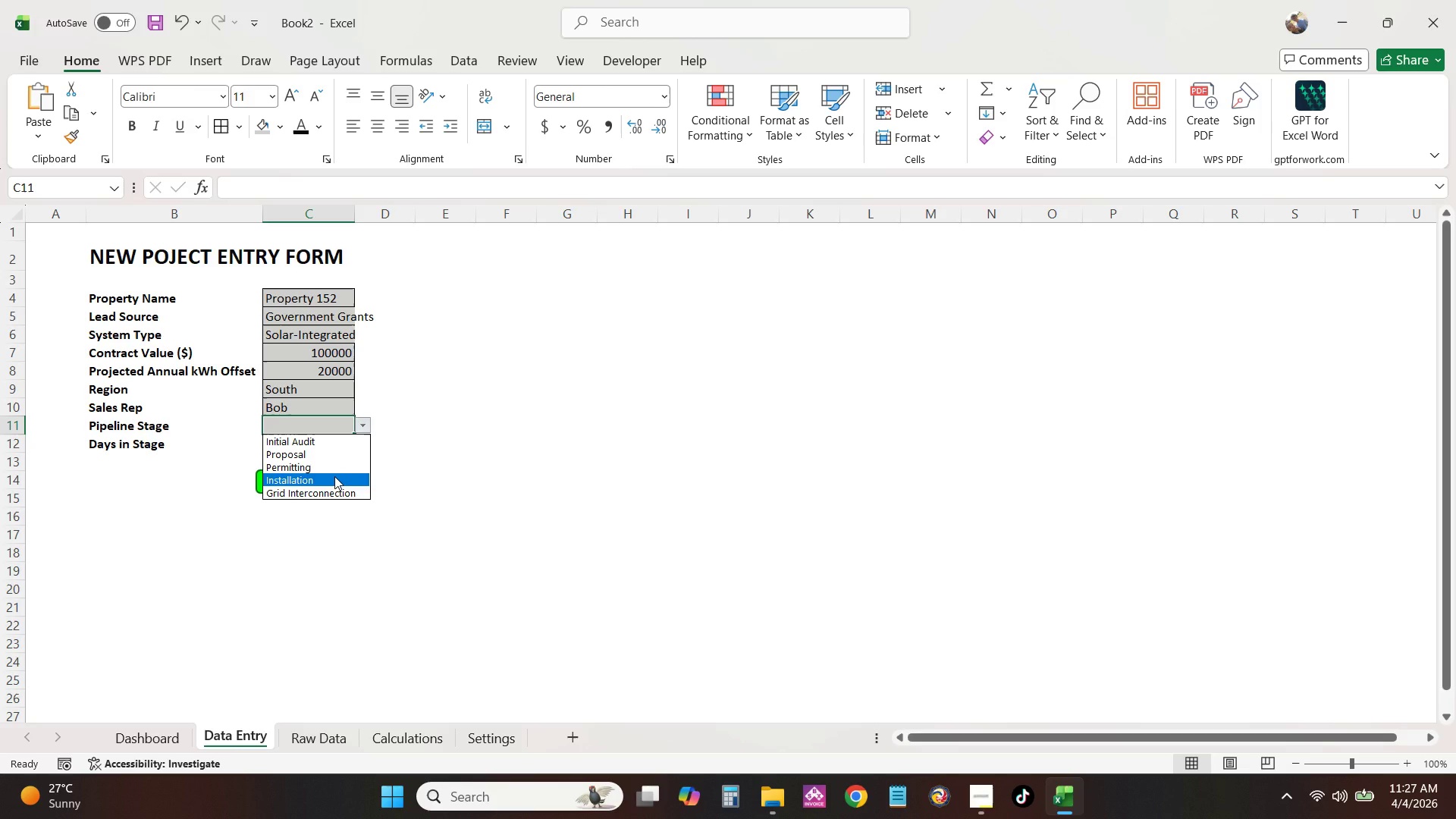 
left_click([334, 476])
 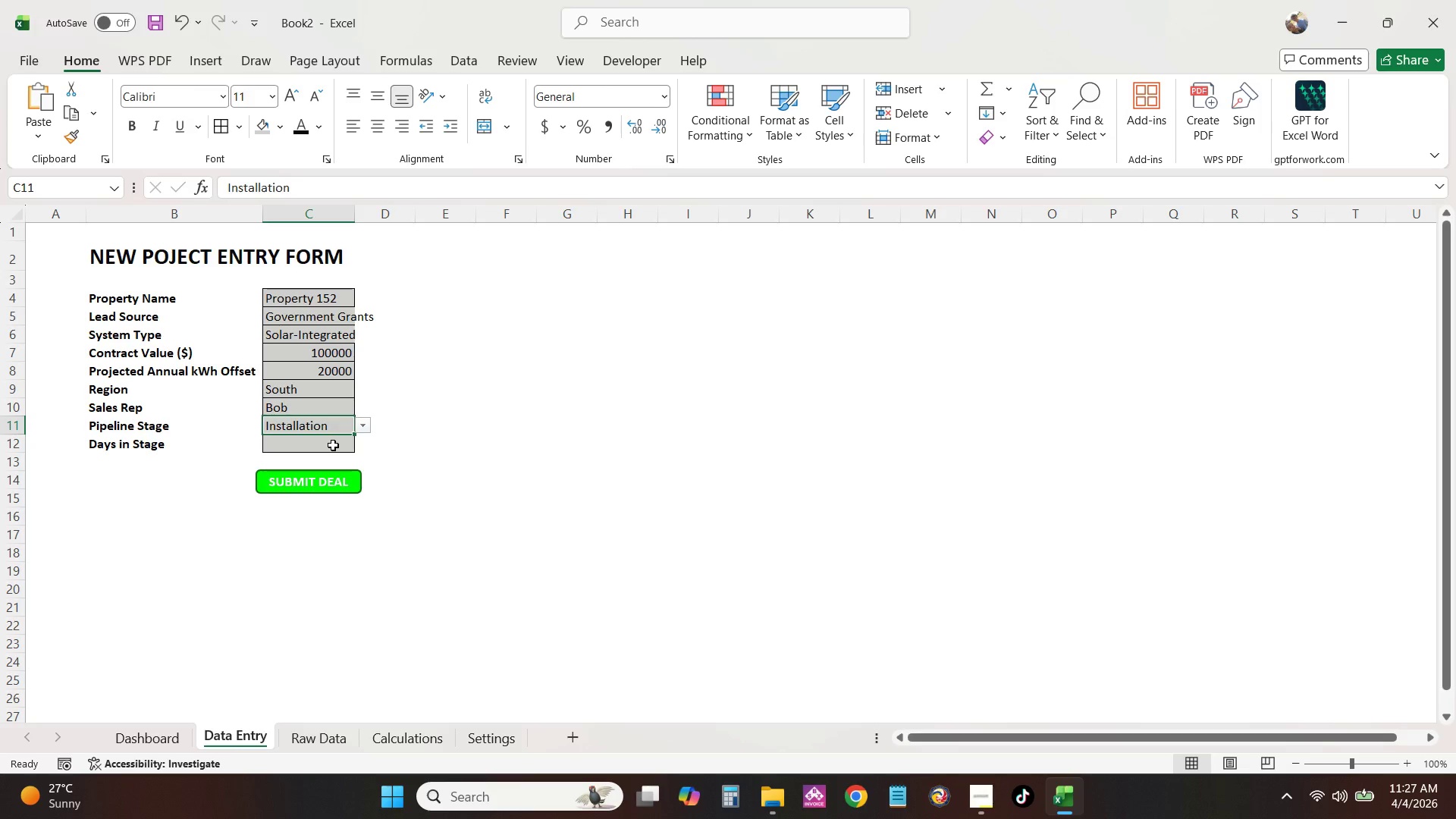 
left_click([333, 443])
 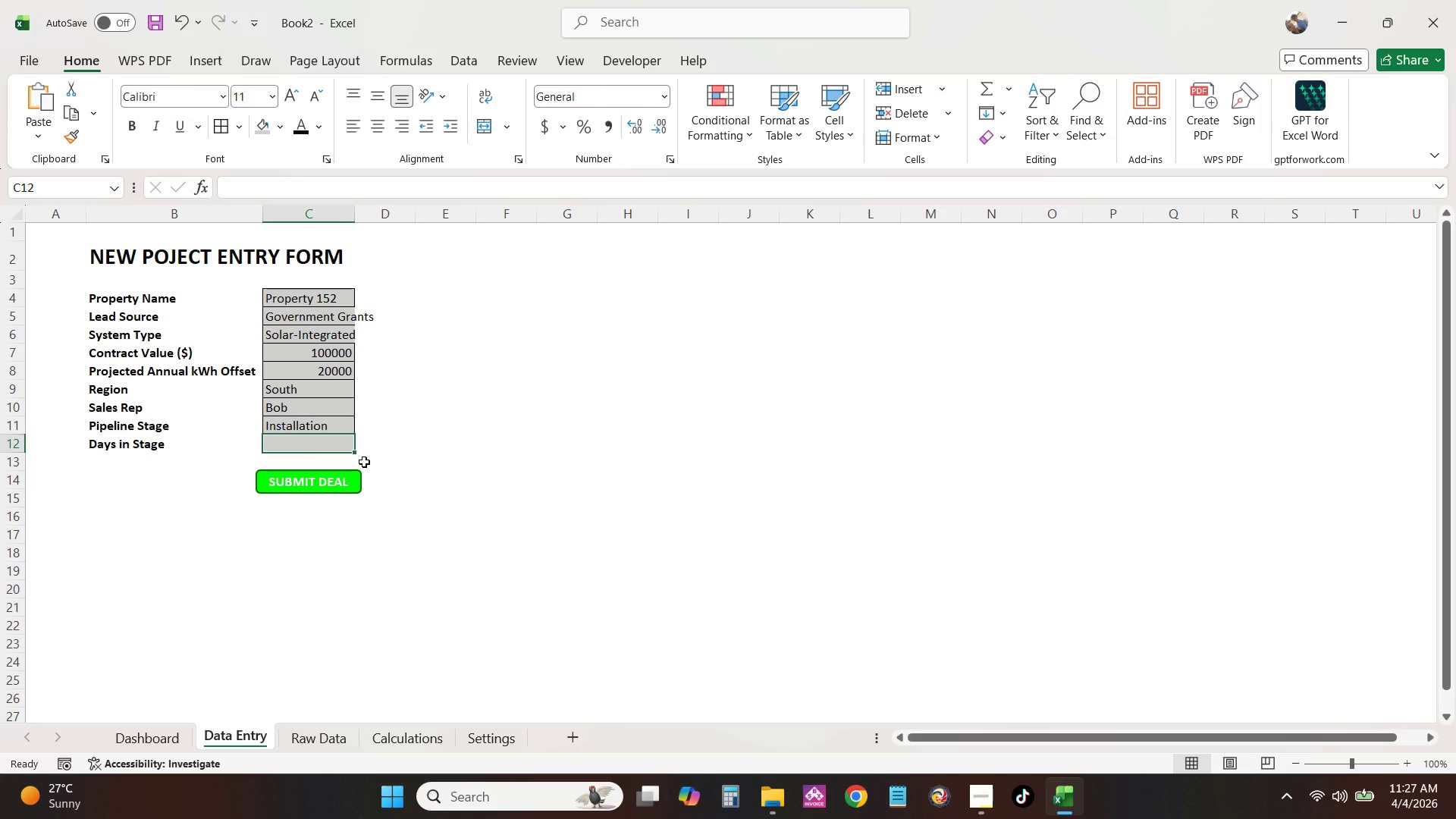 
key(Numpad1)
 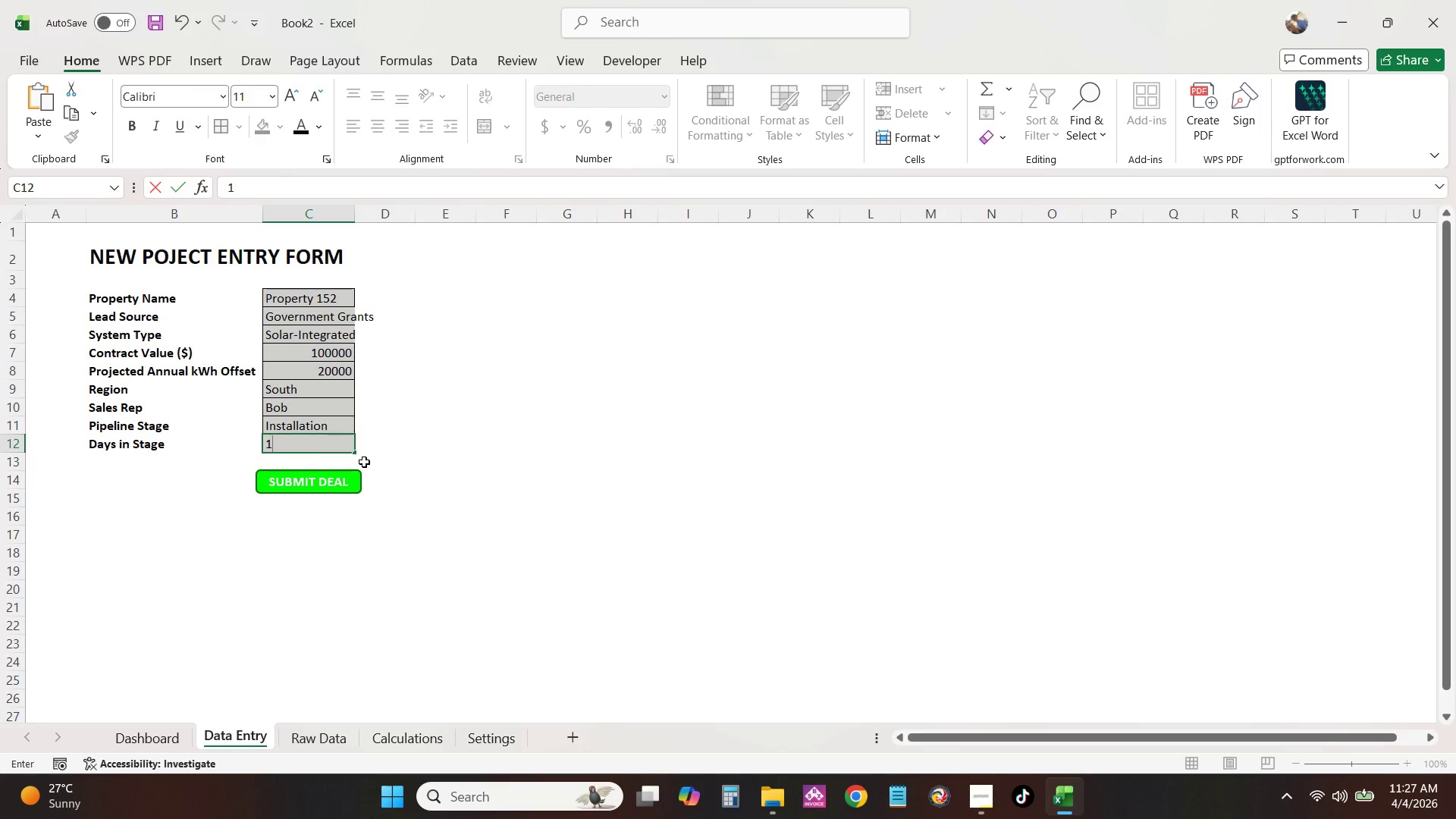 
key(Numpad0)
 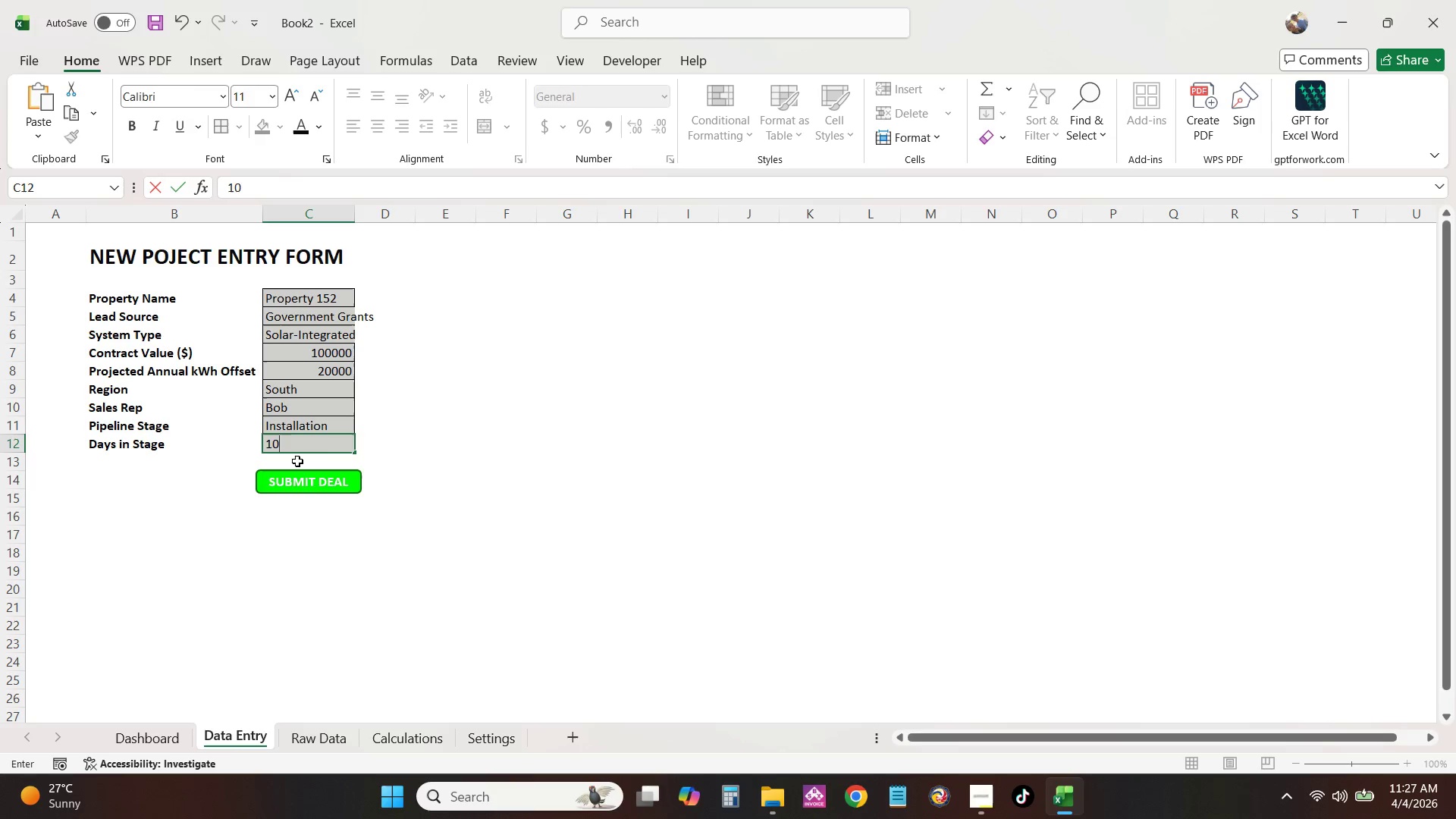 
left_click([313, 479])
 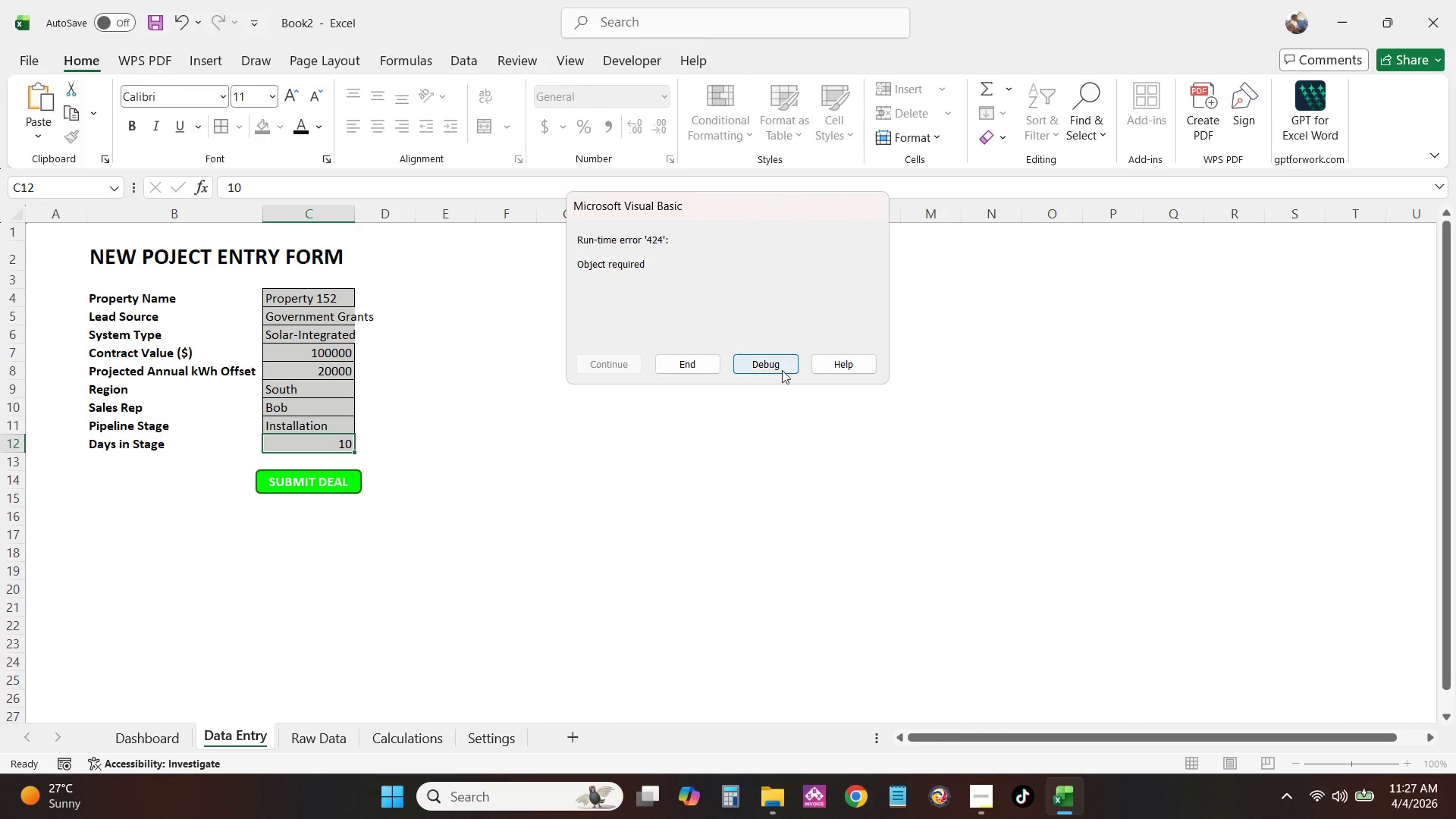 
left_click([778, 361])
 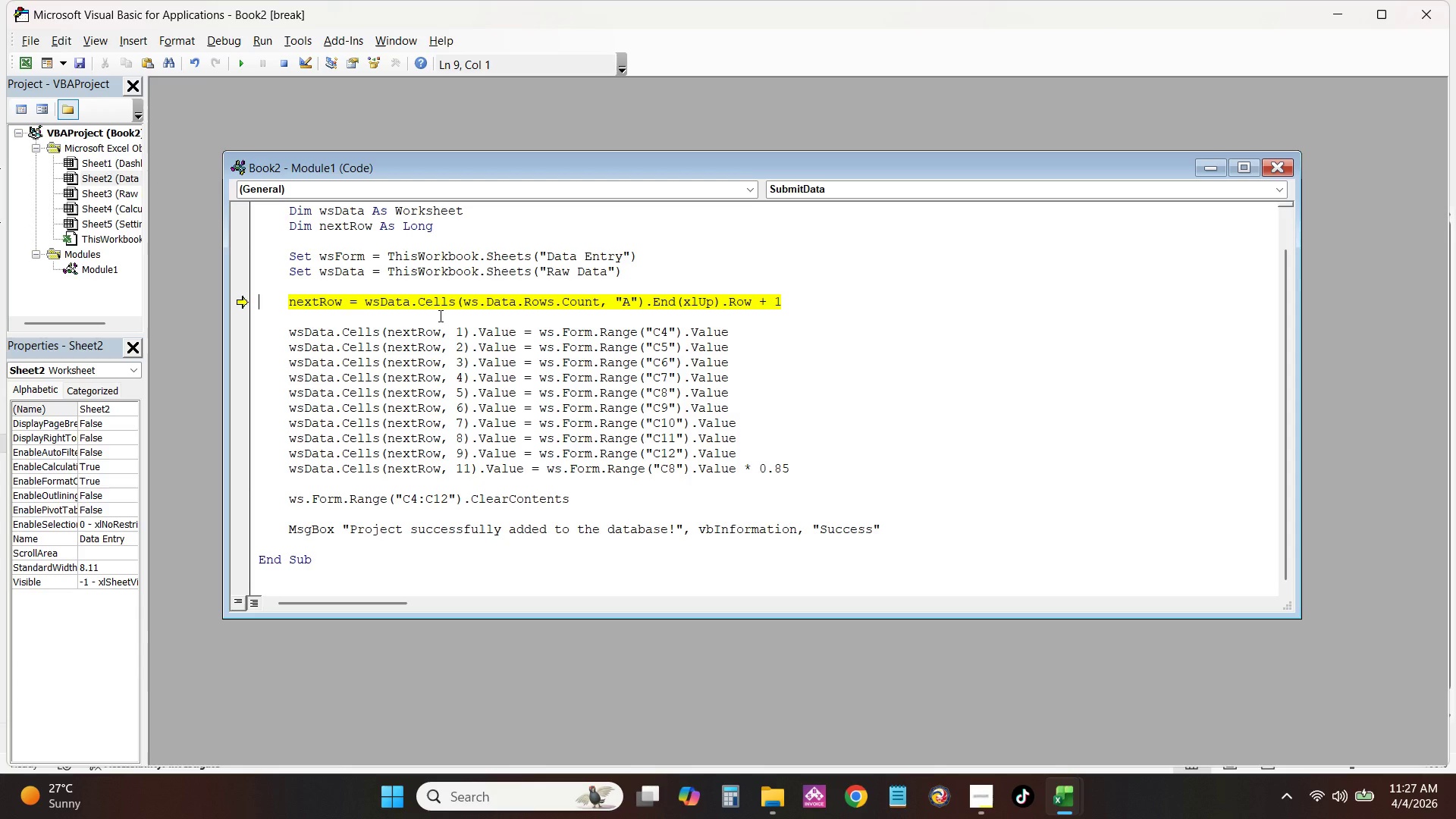 
wait(17.84)
 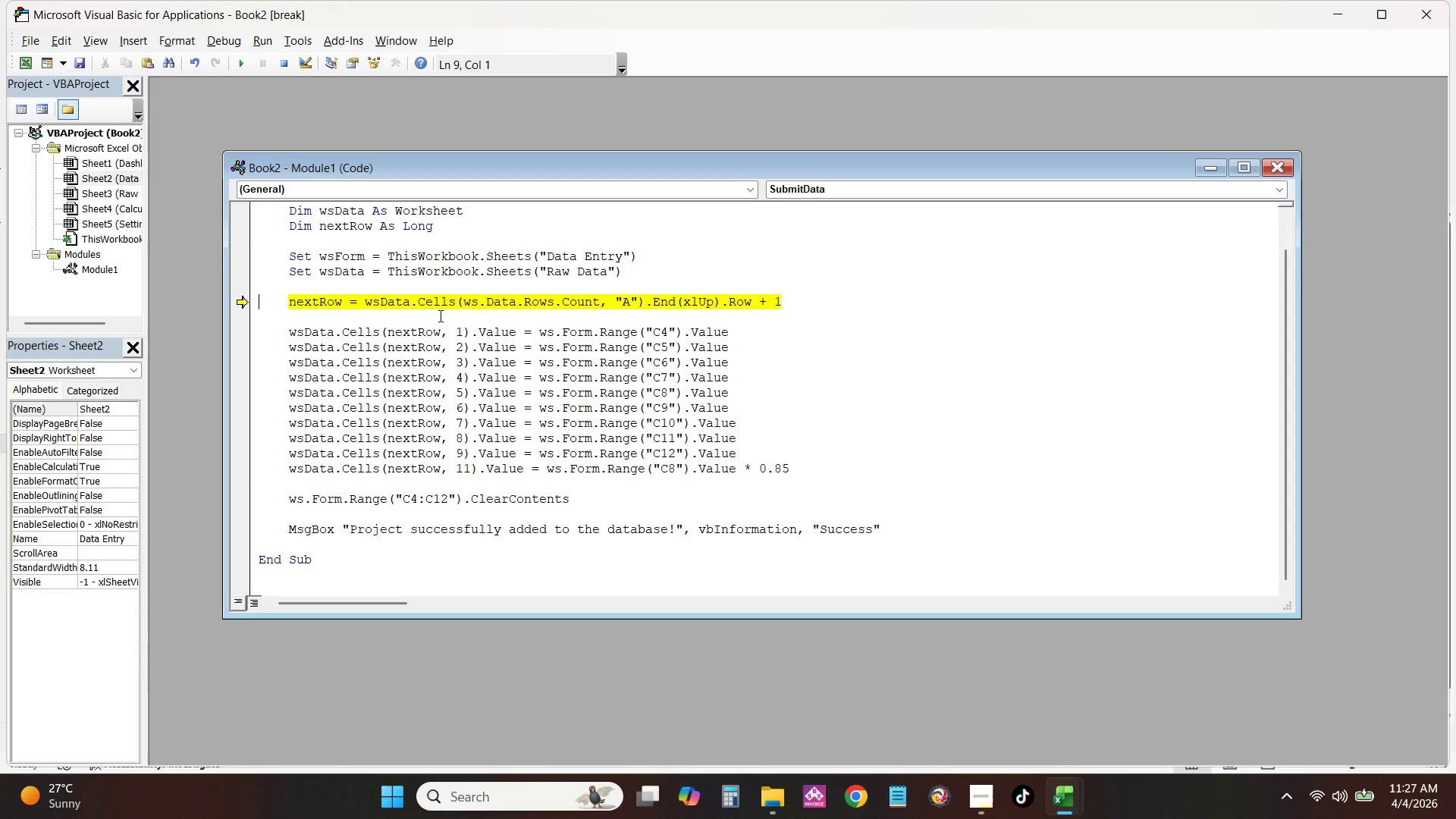 
left_click([486, 301])
 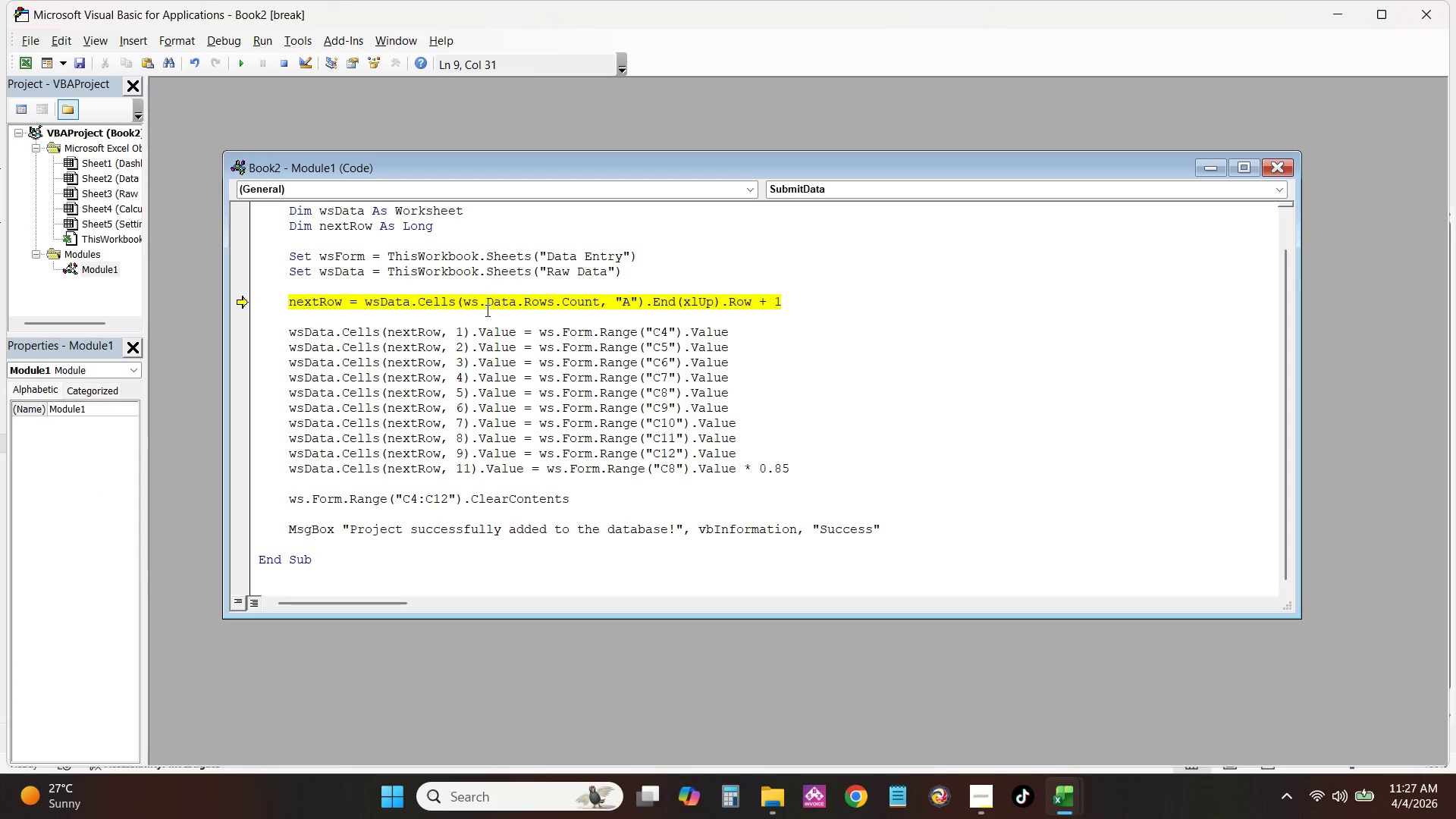 
key(Backspace)
 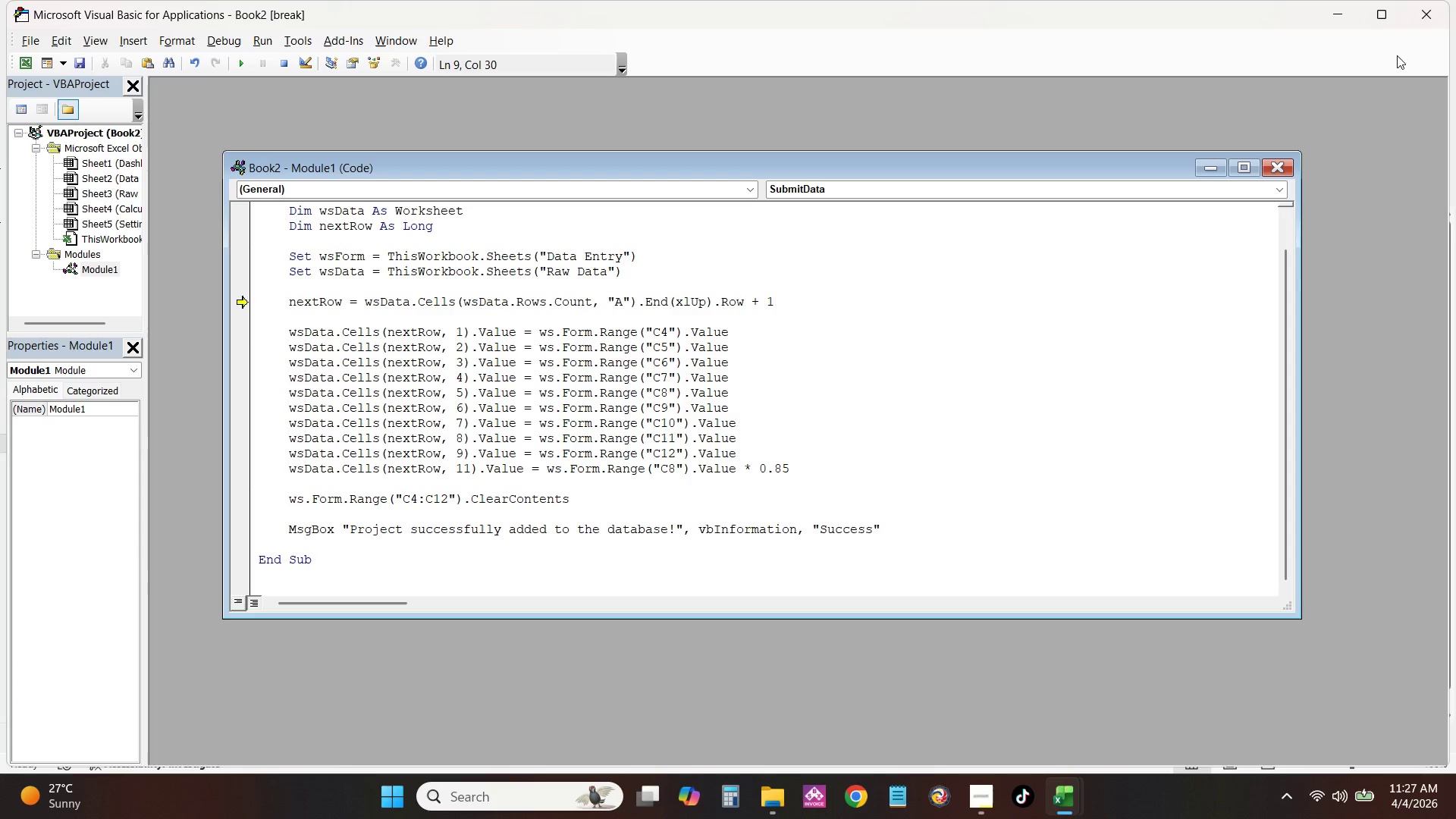 
double_click([1432, 13])
 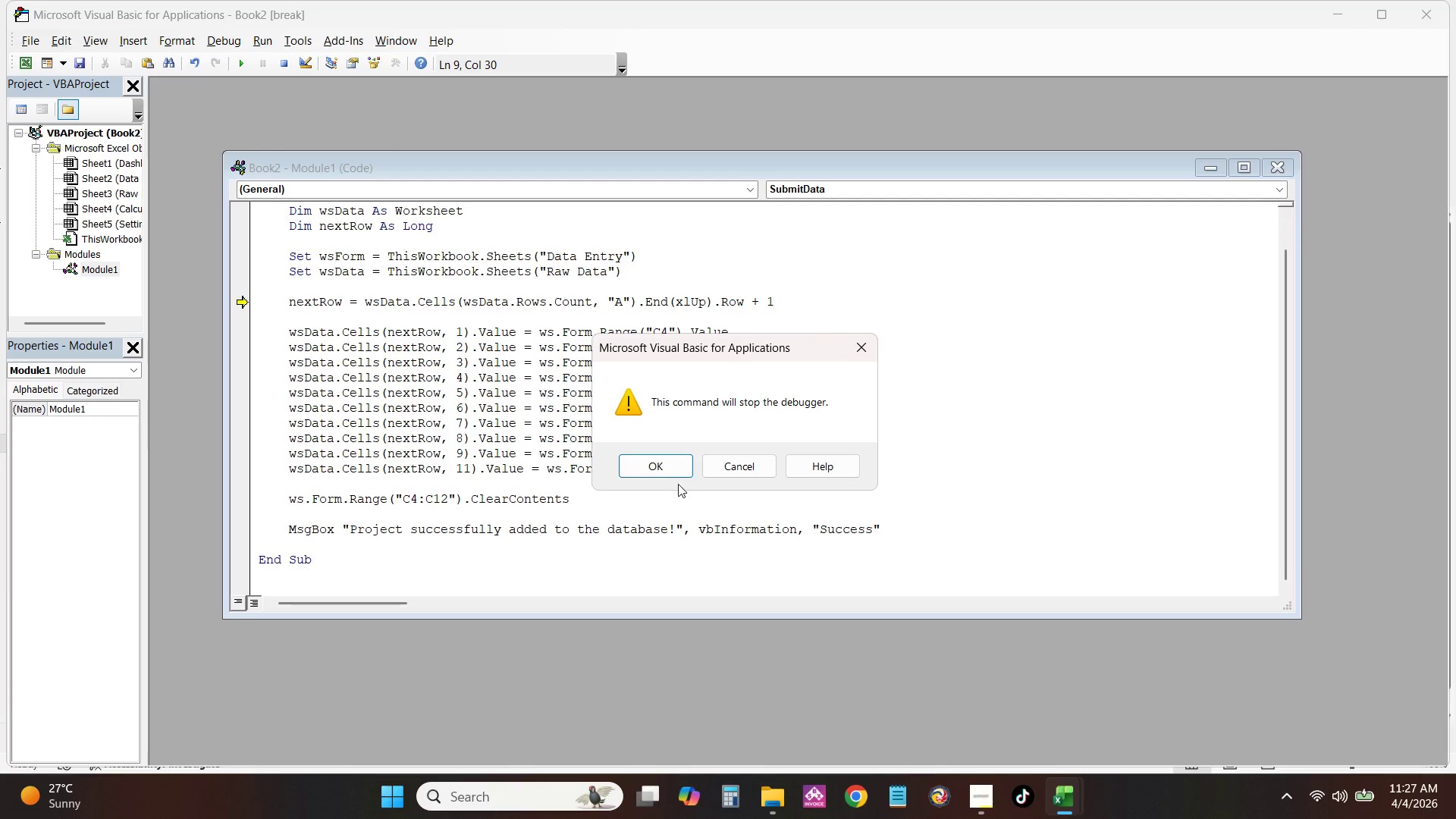 
left_click([675, 464])
 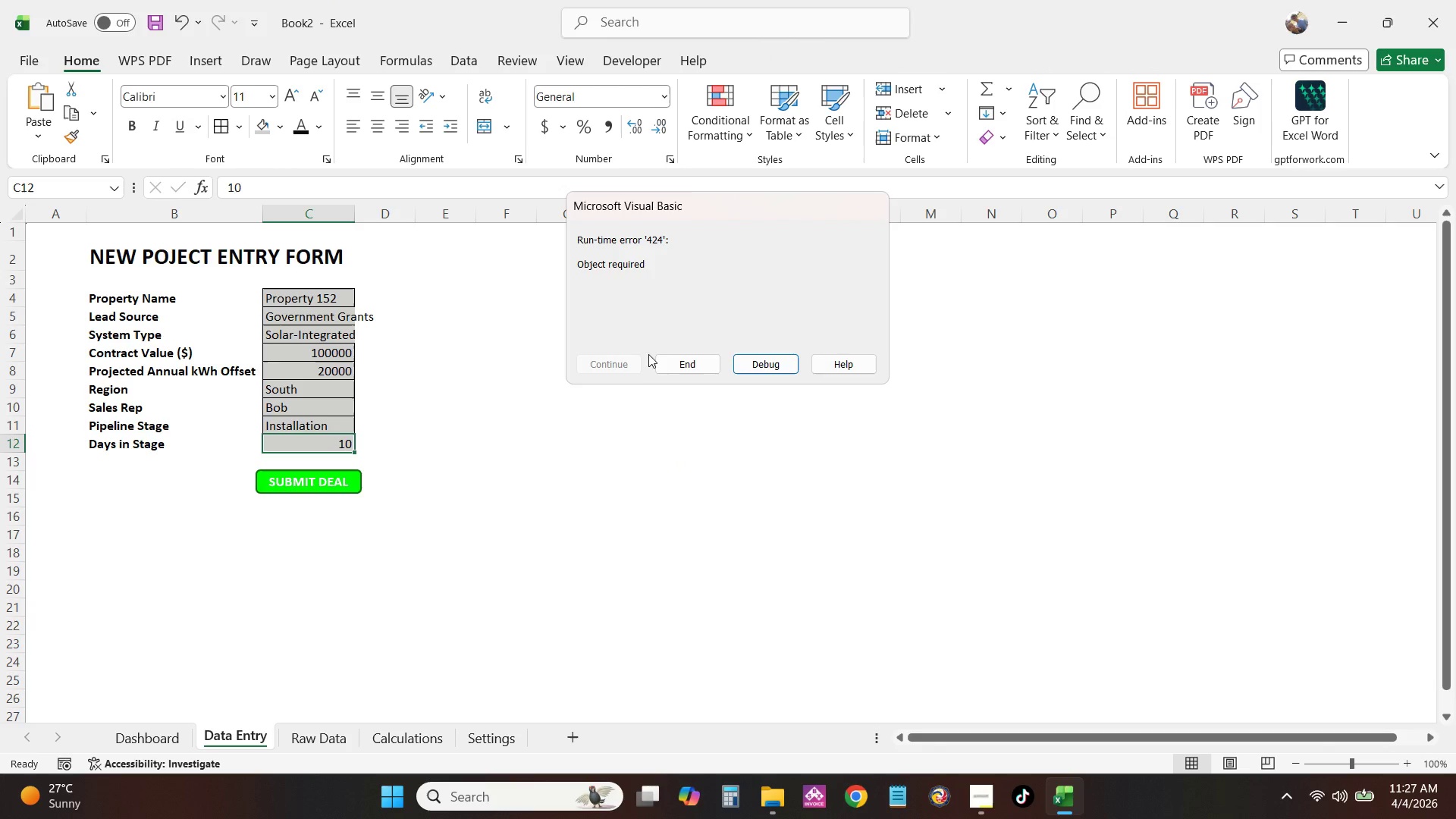 
left_click([752, 357])
 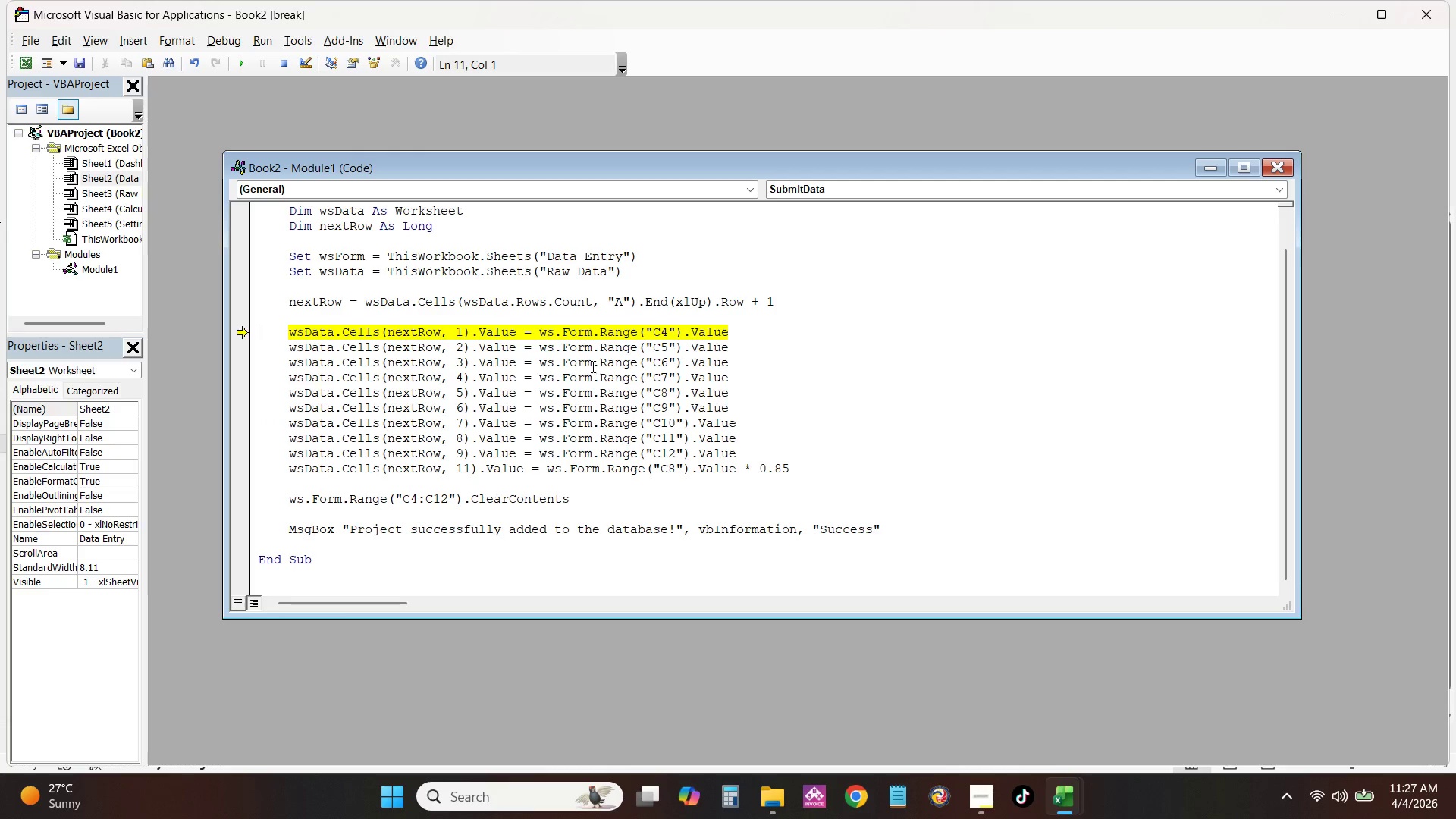 
wait(6.5)
 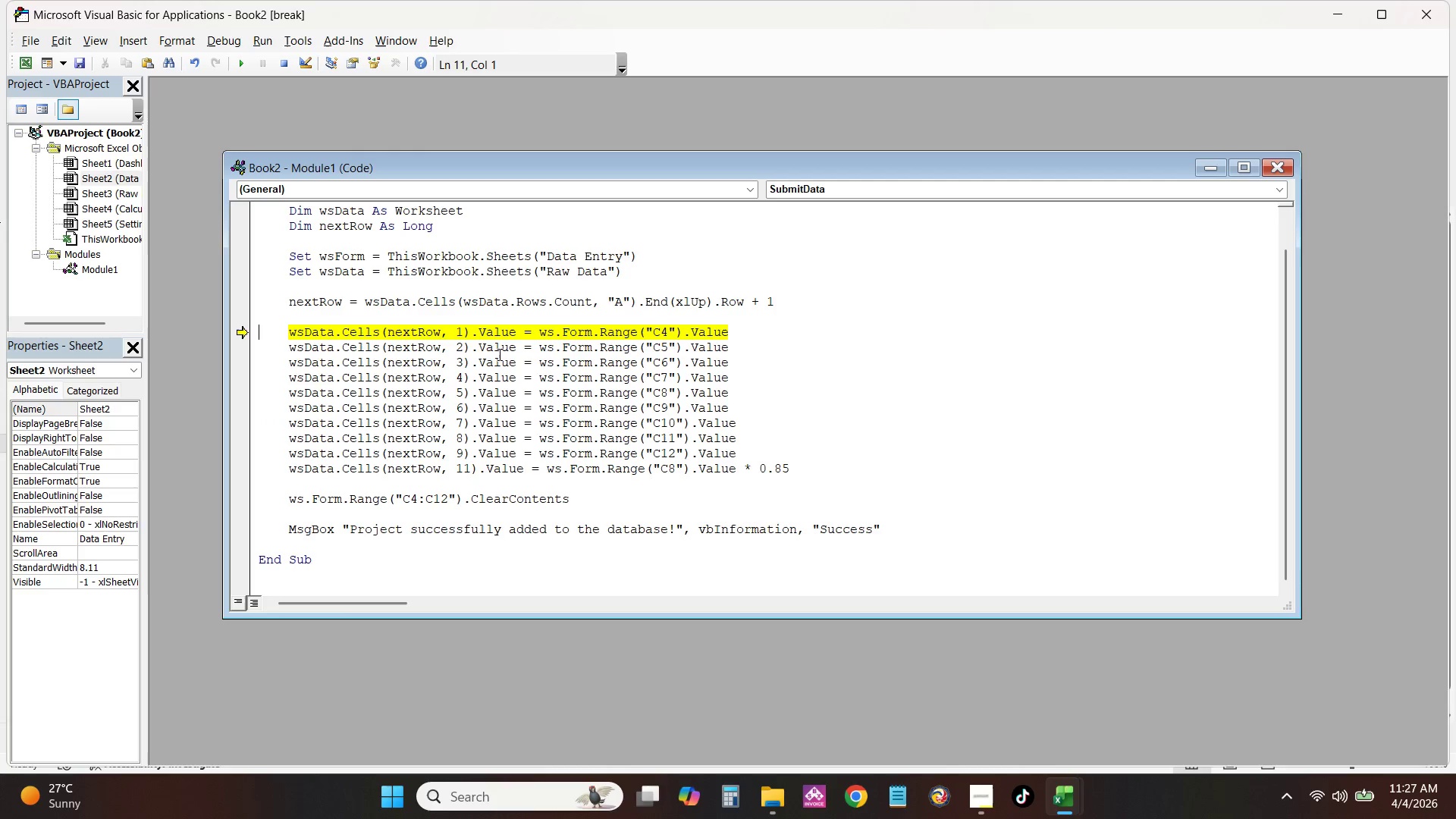 
double_click([564, 334])
 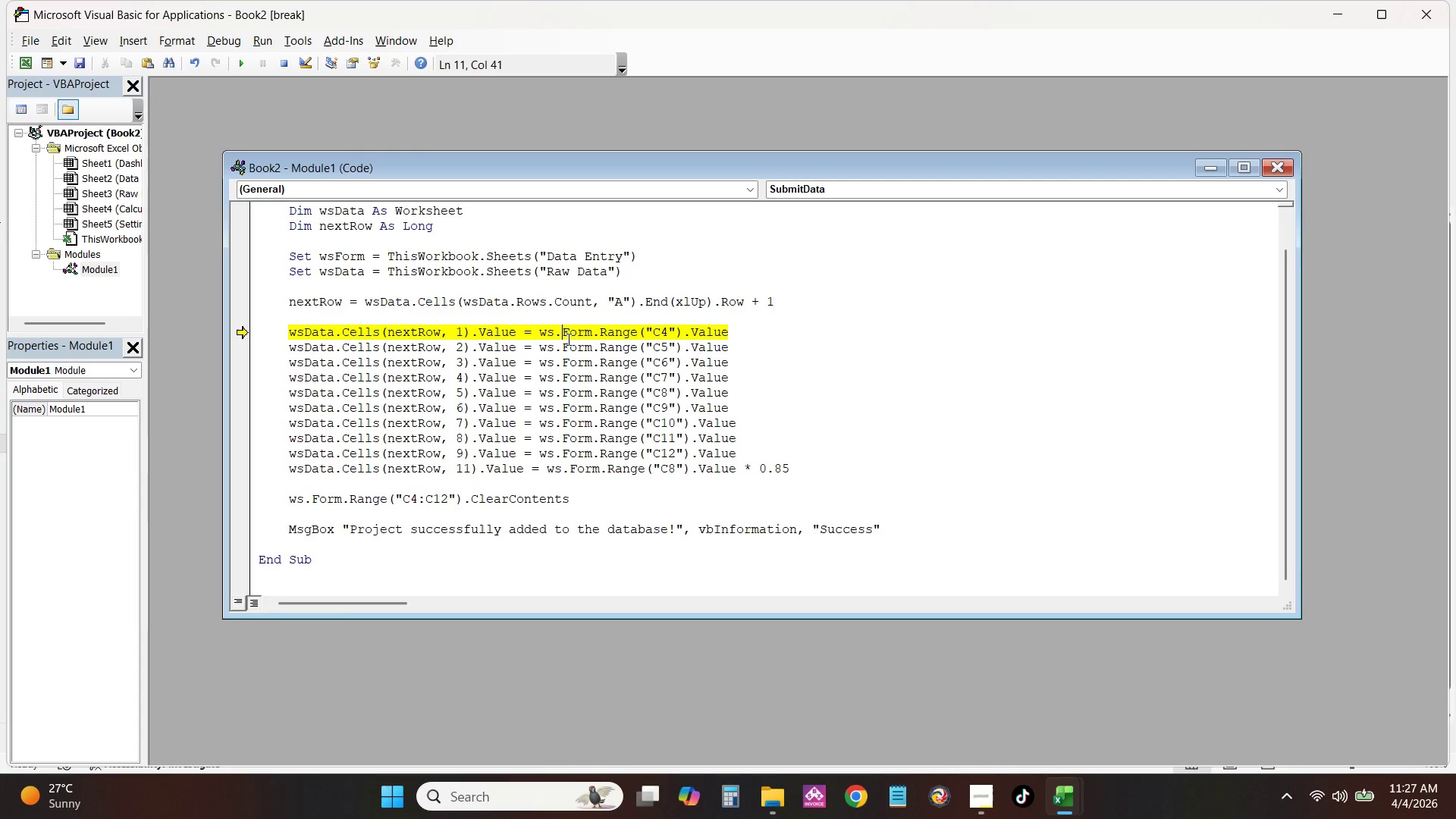 
key(Backspace)
 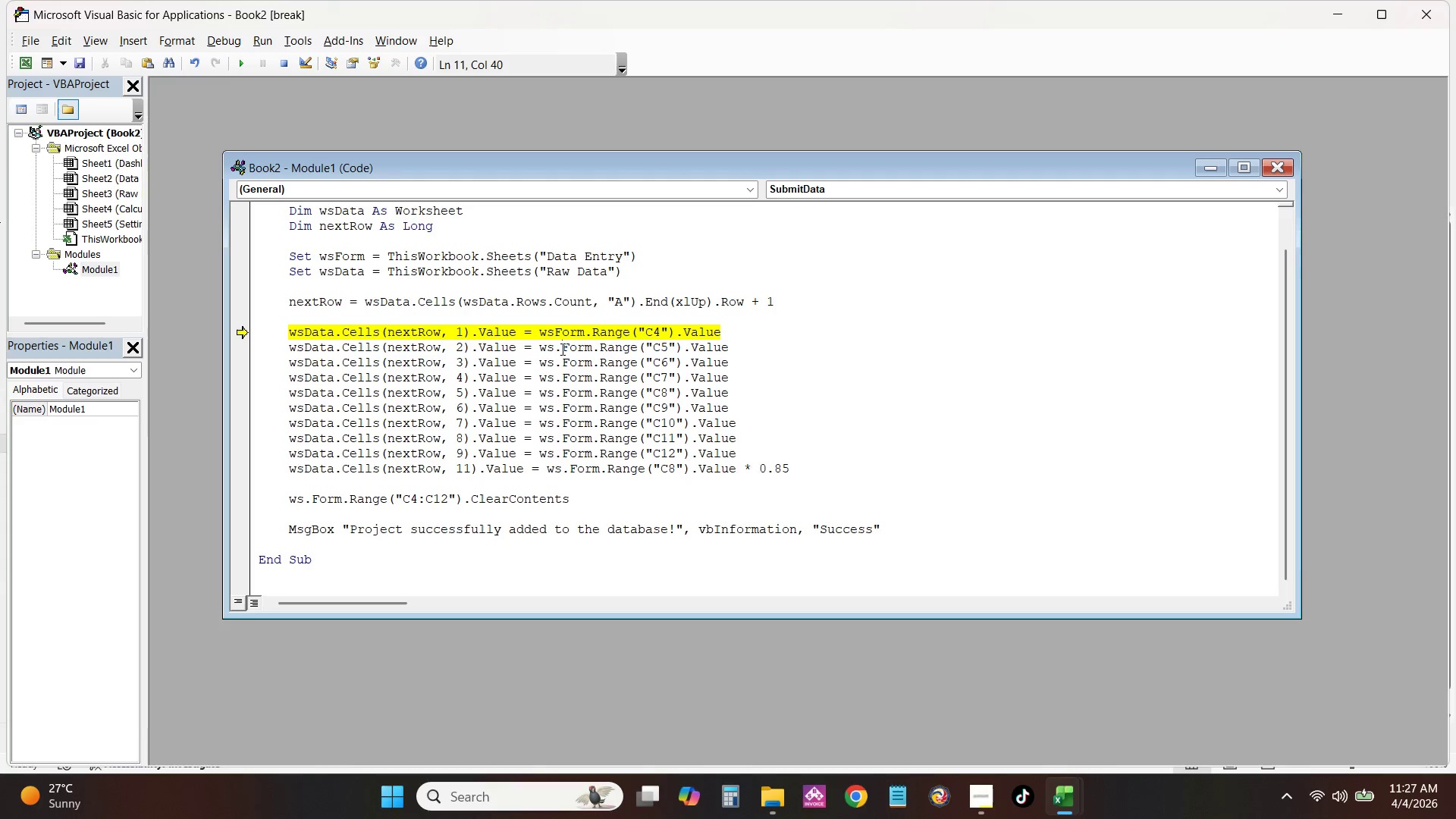 
left_click([561, 349])
 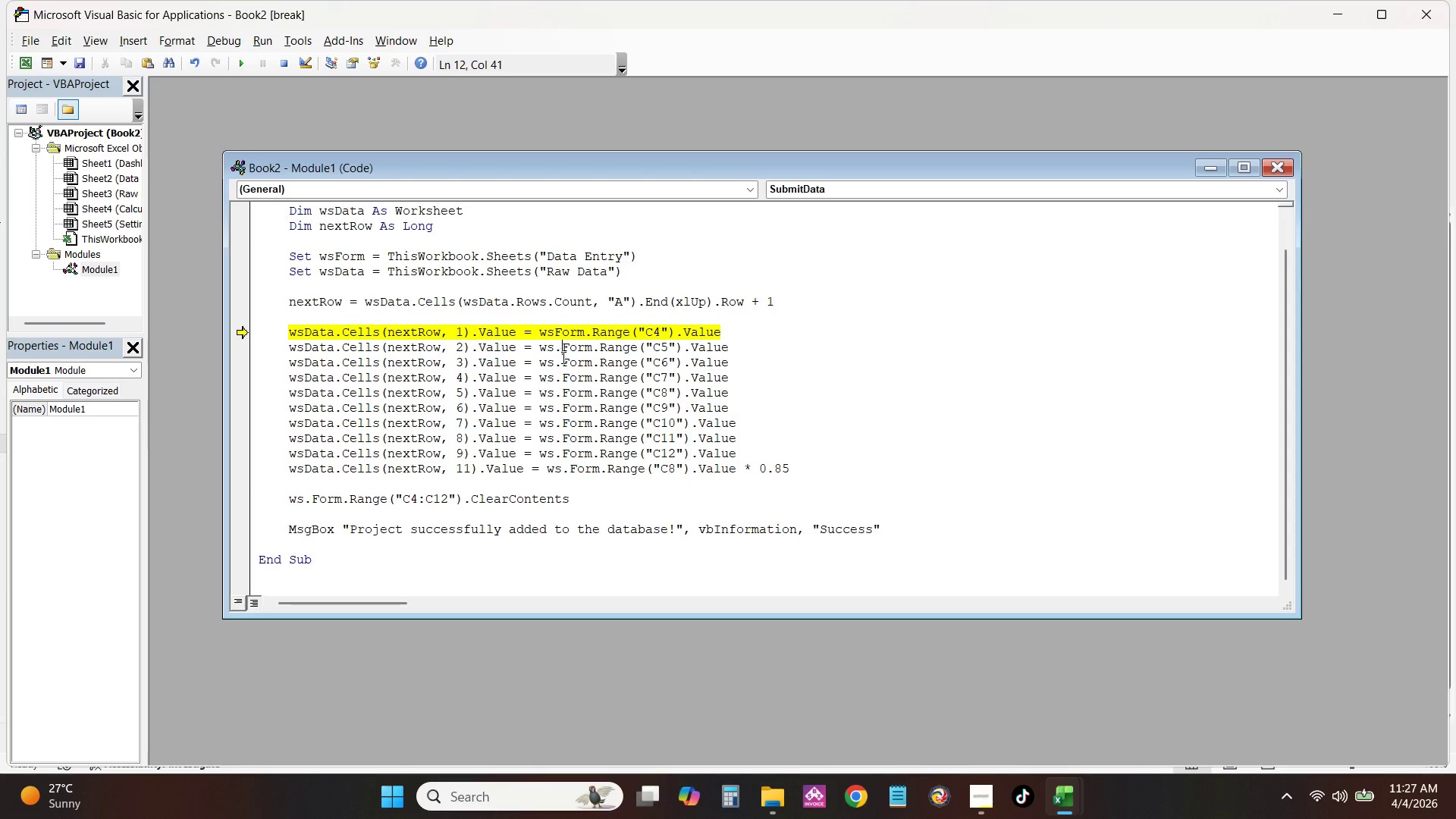 
key(Backspace)
 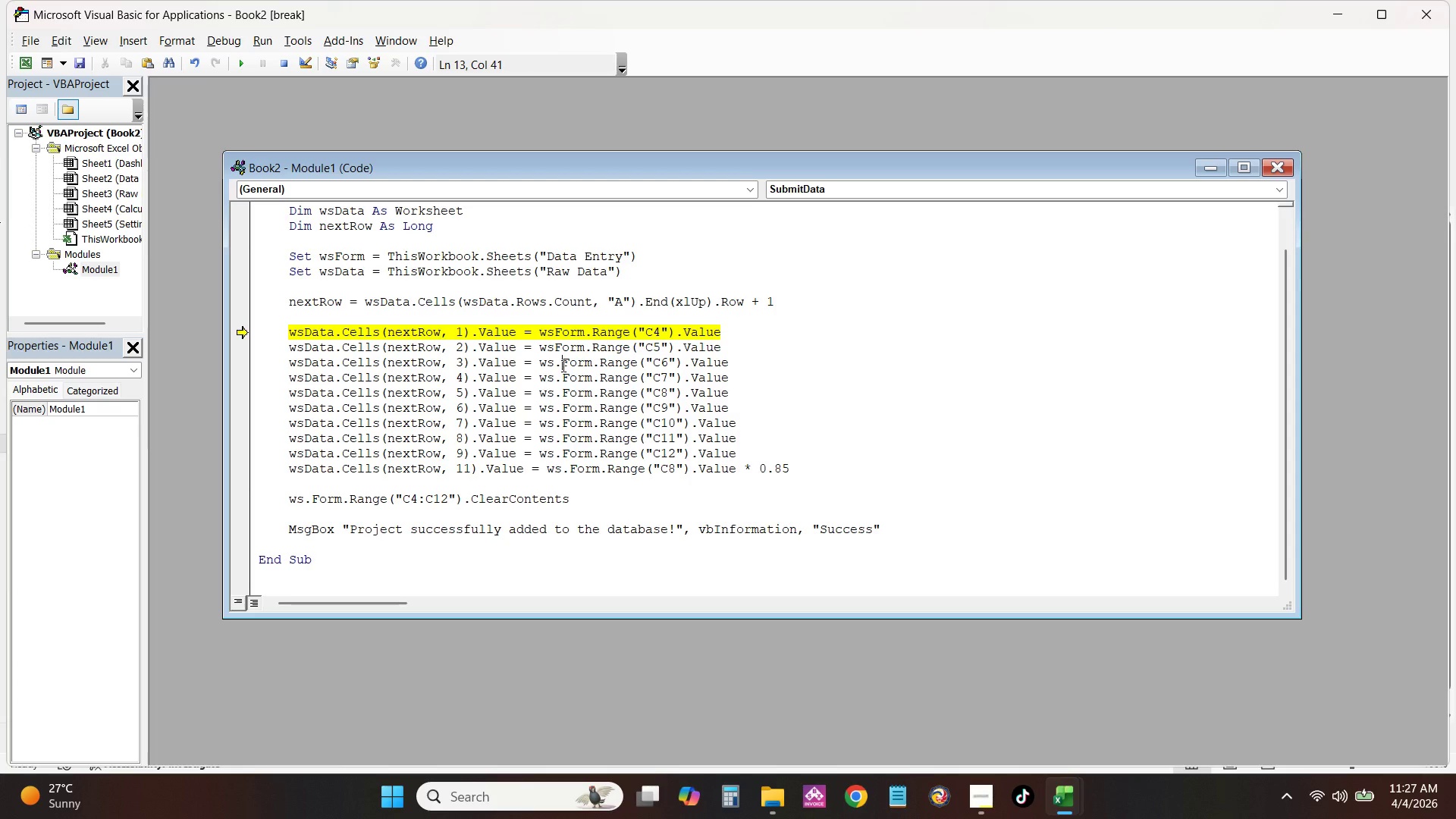 
key(Backspace)
 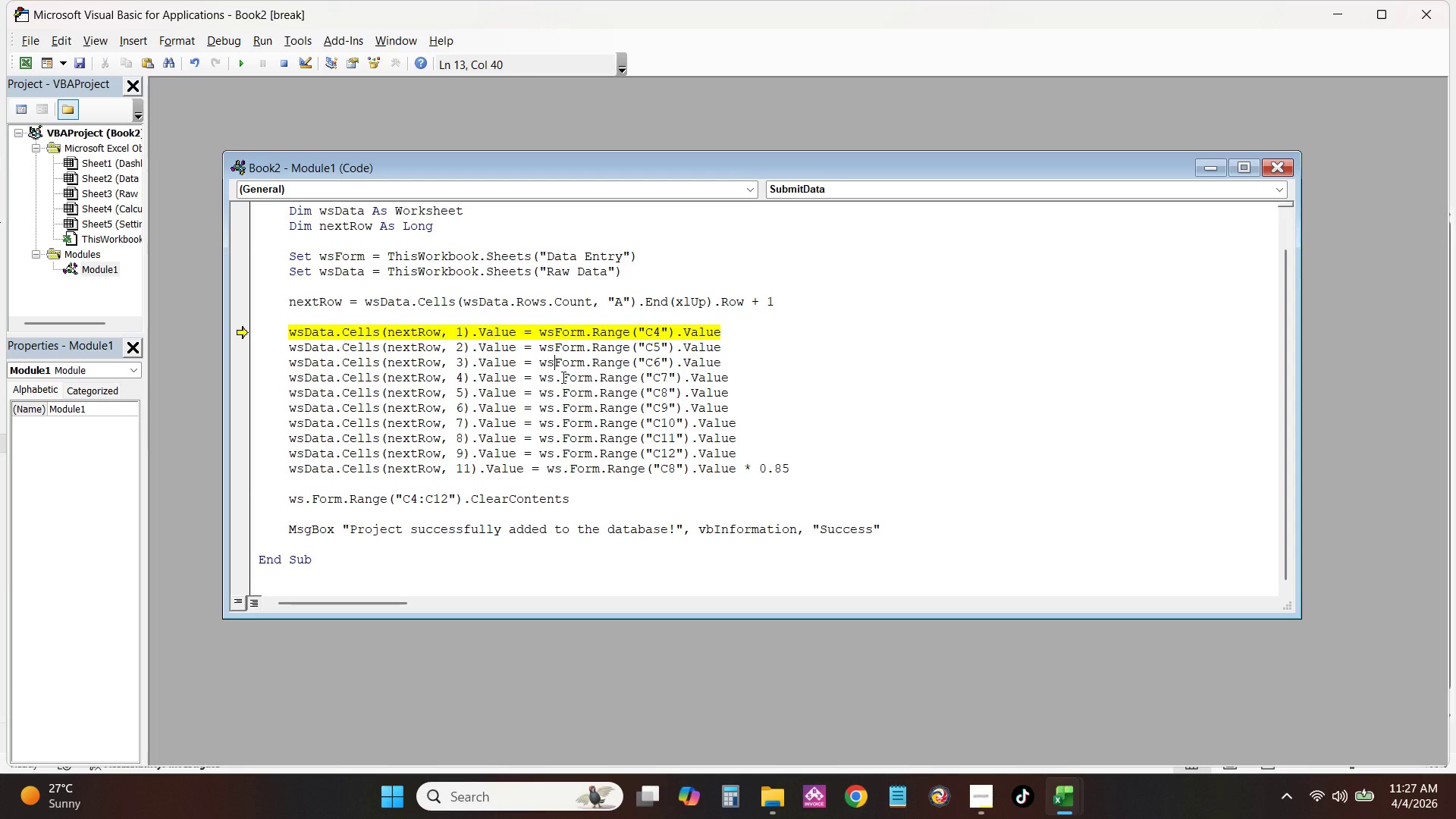 
left_click([562, 377])
 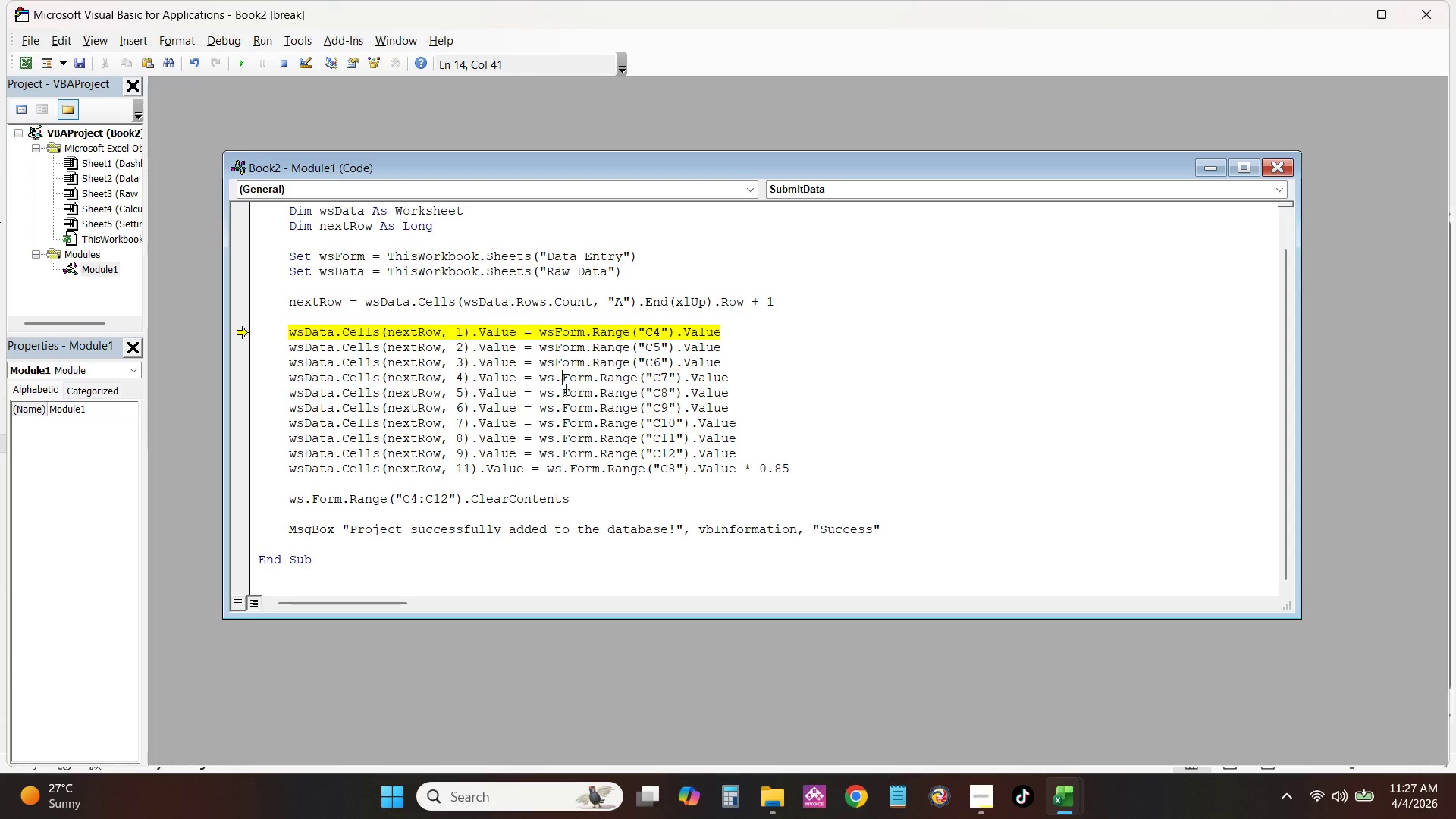 
key(Backspace)
 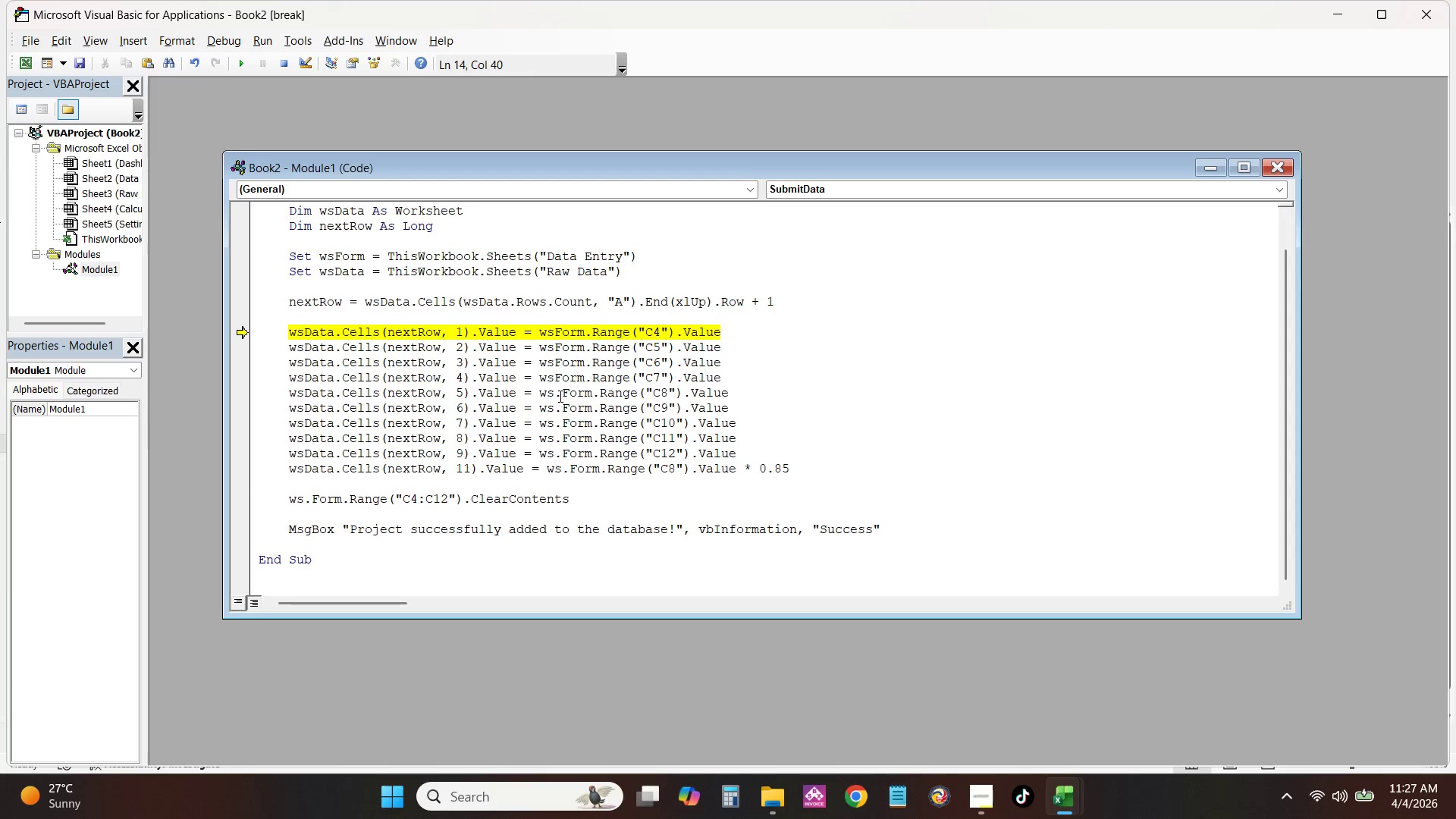 
left_click([560, 396])
 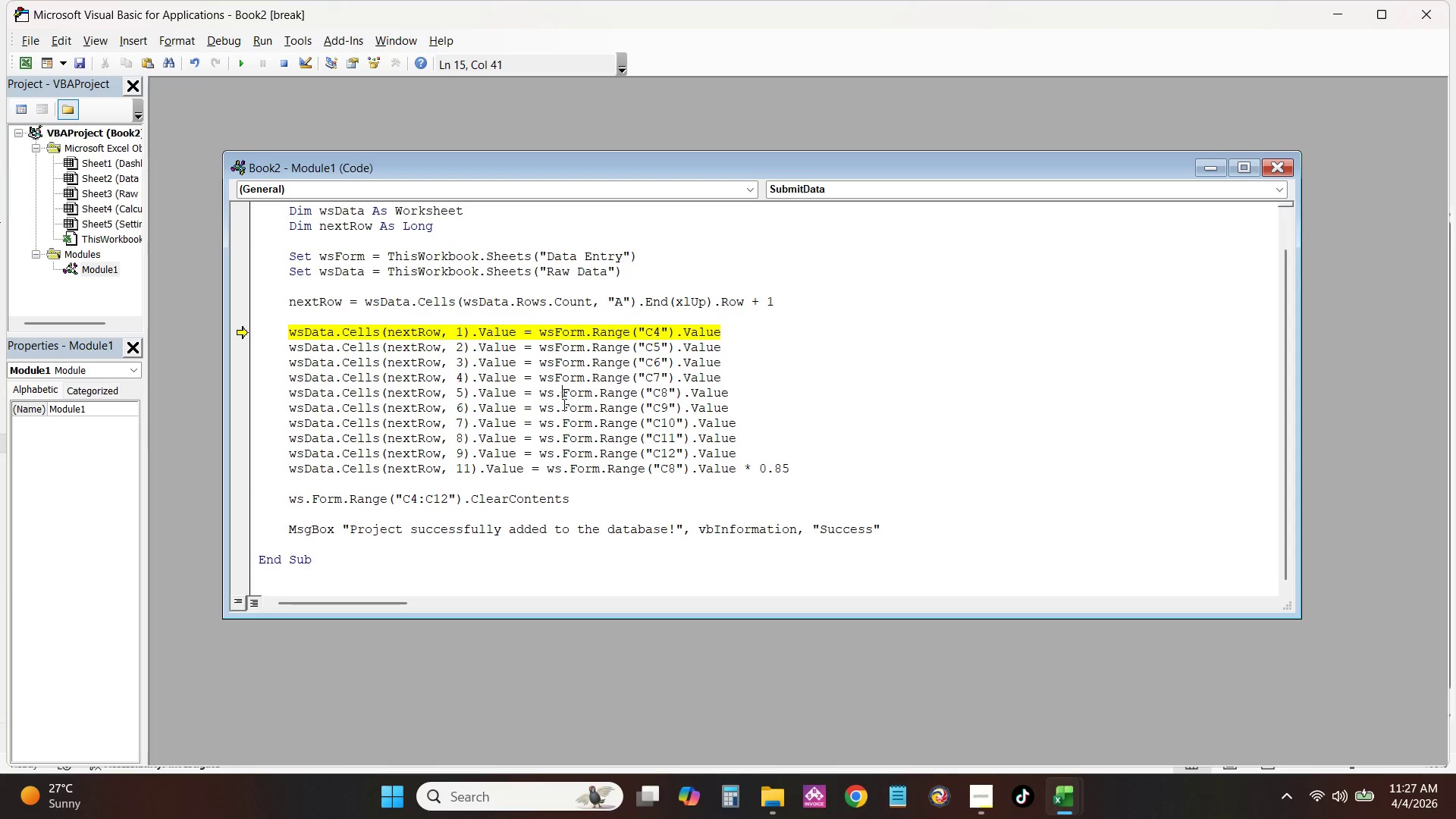 
key(Backspace)
 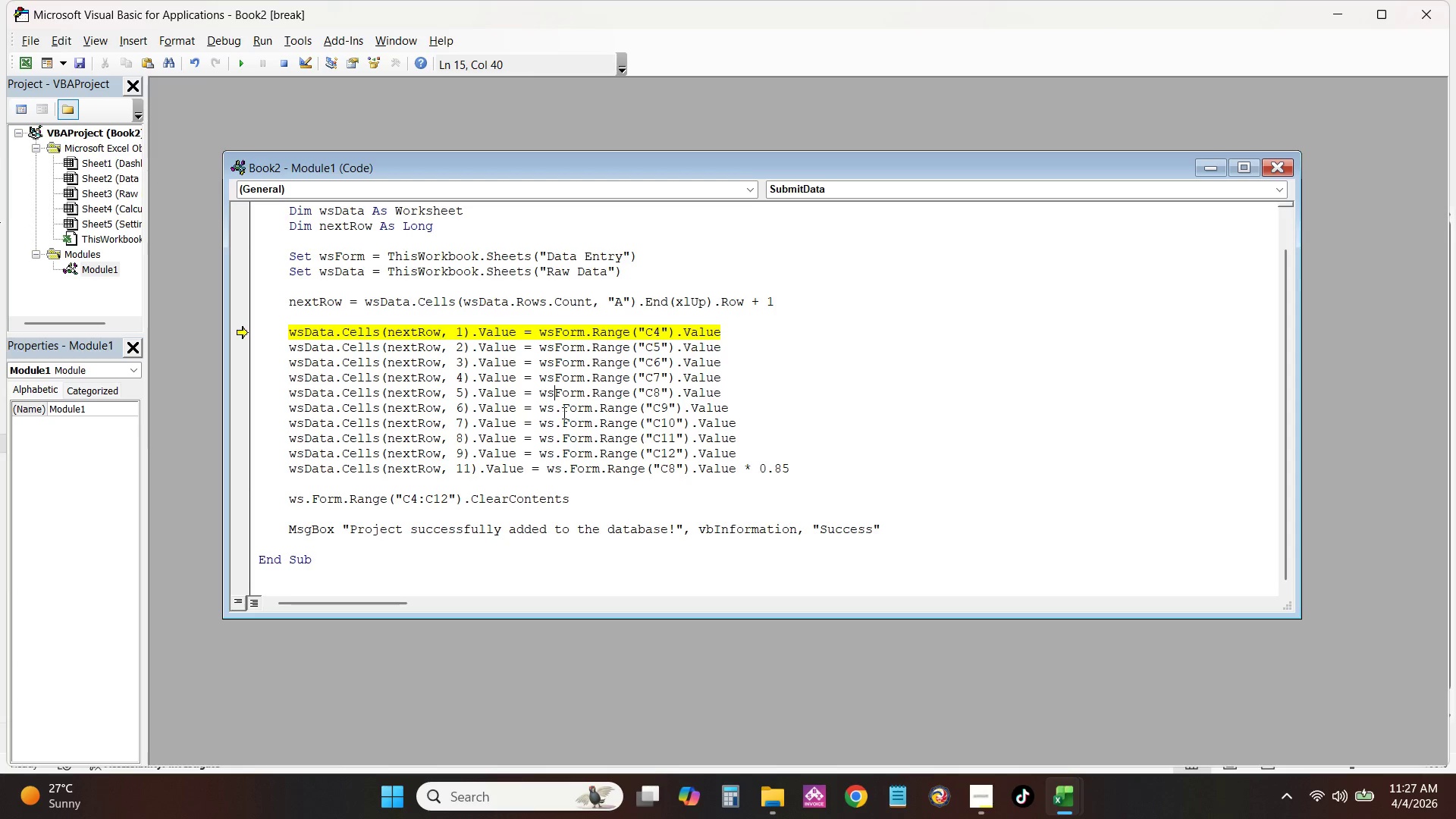 
double_click([563, 413])
 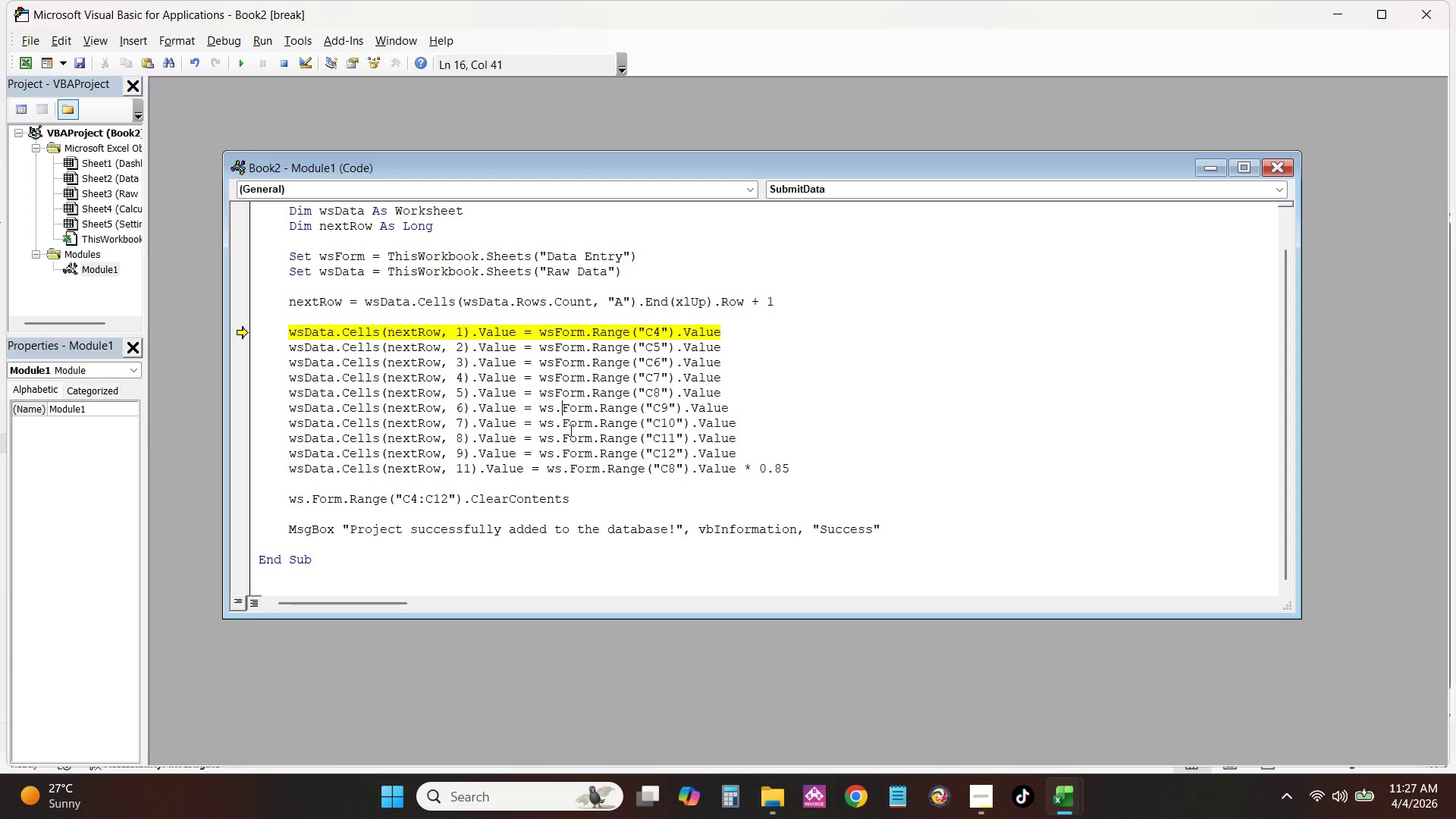 
key(Backspace)
 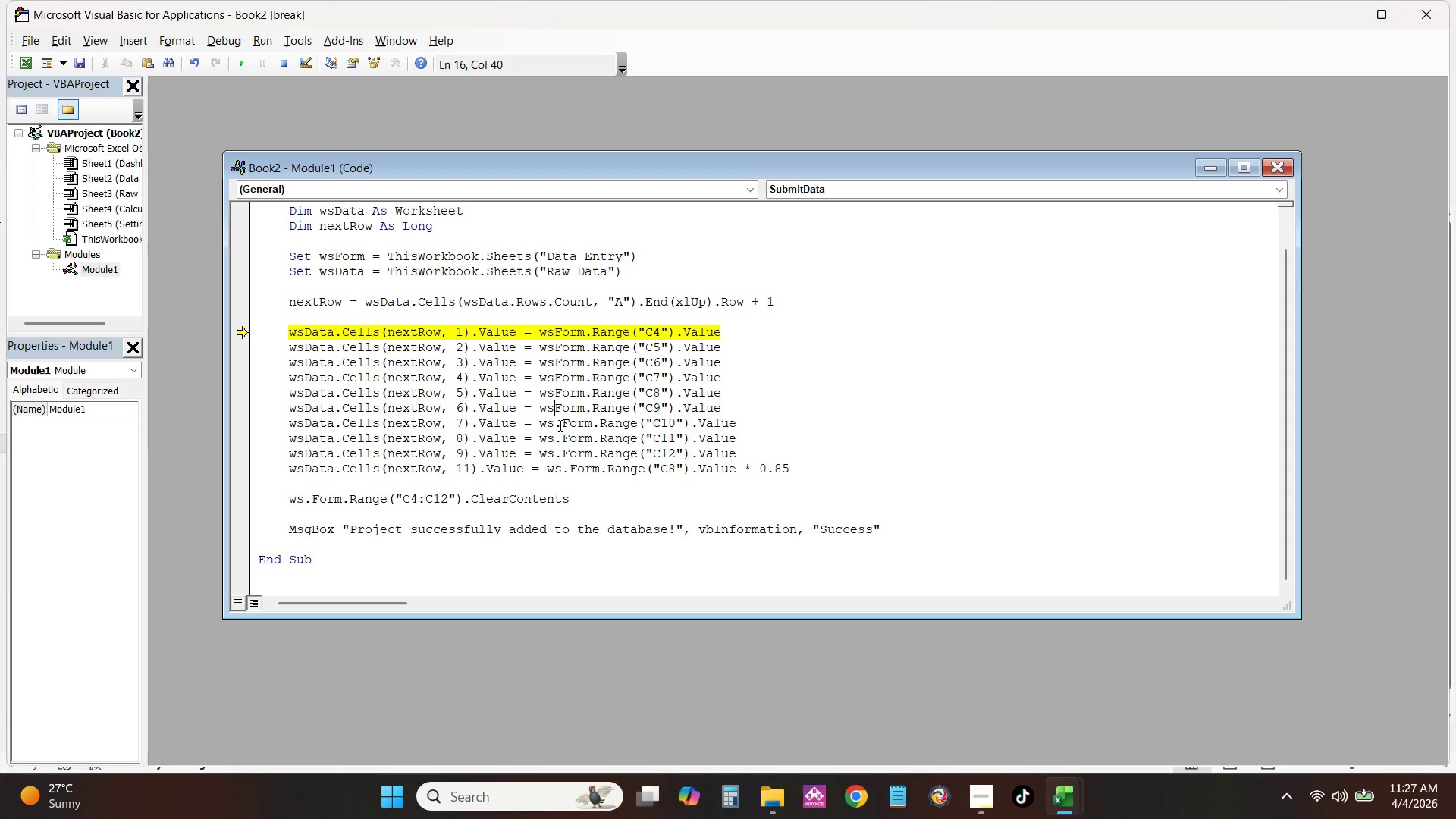 
left_click([559, 424])
 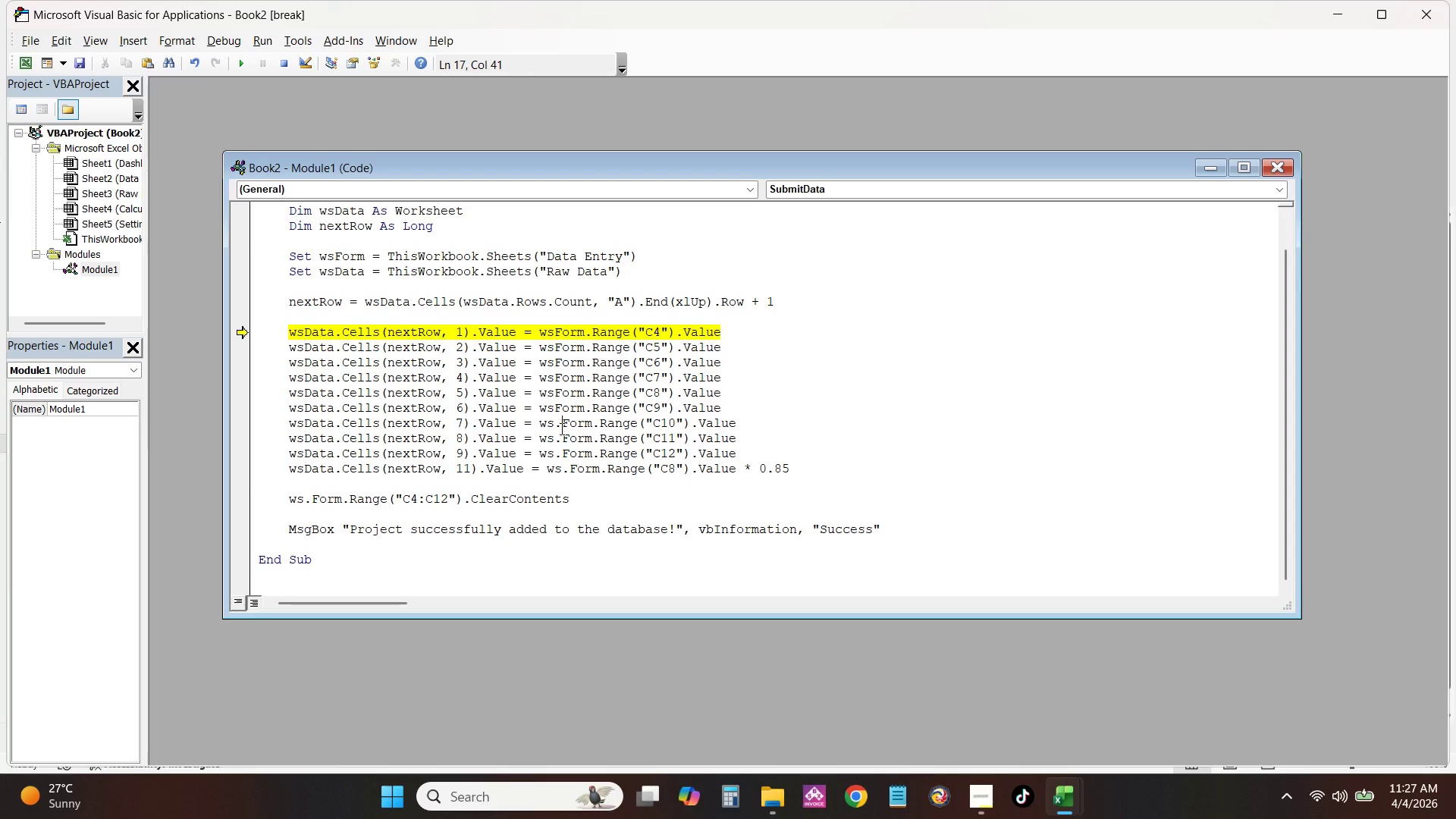 
key(Backspace)
 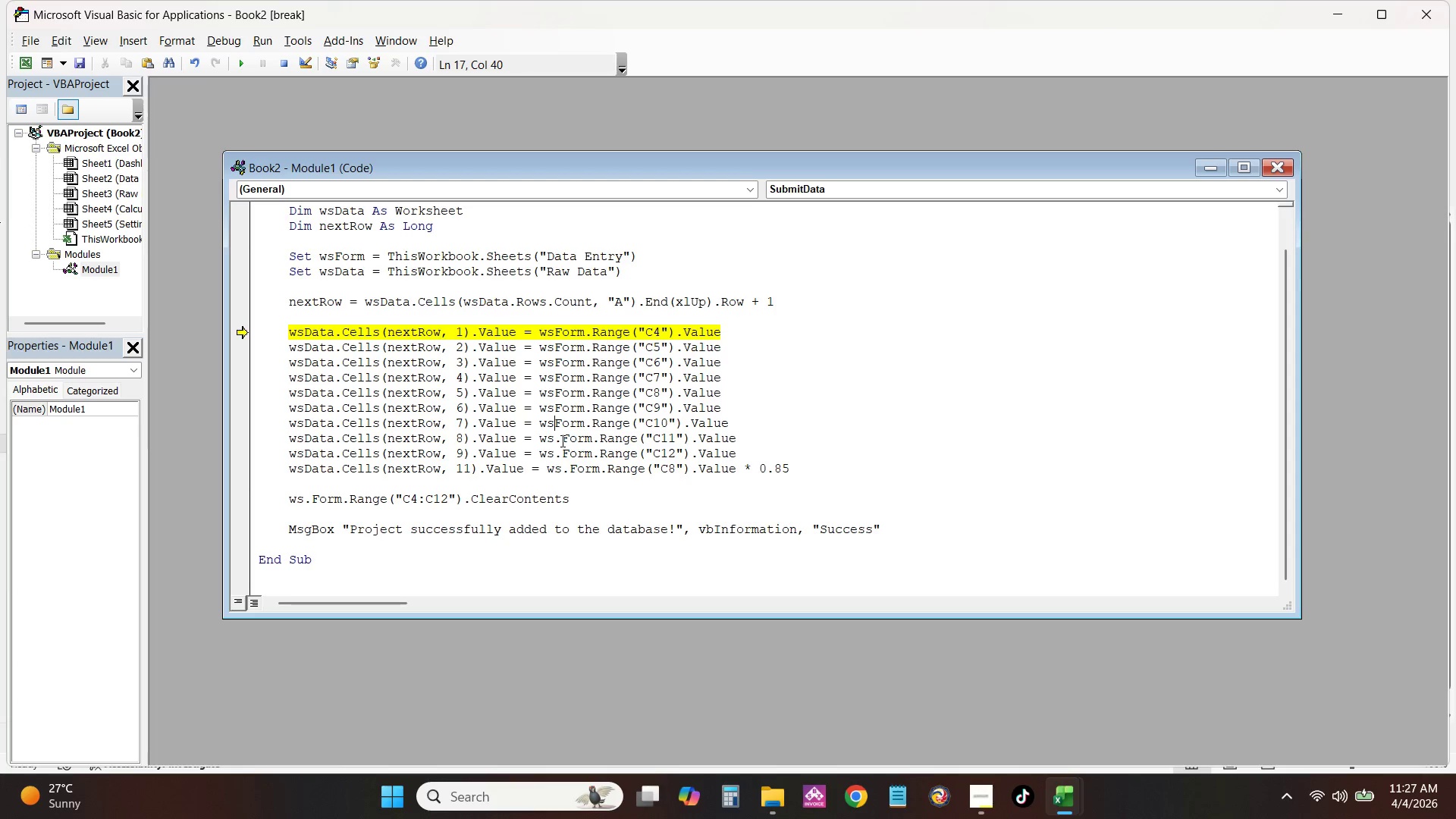 
double_click([561, 441])
 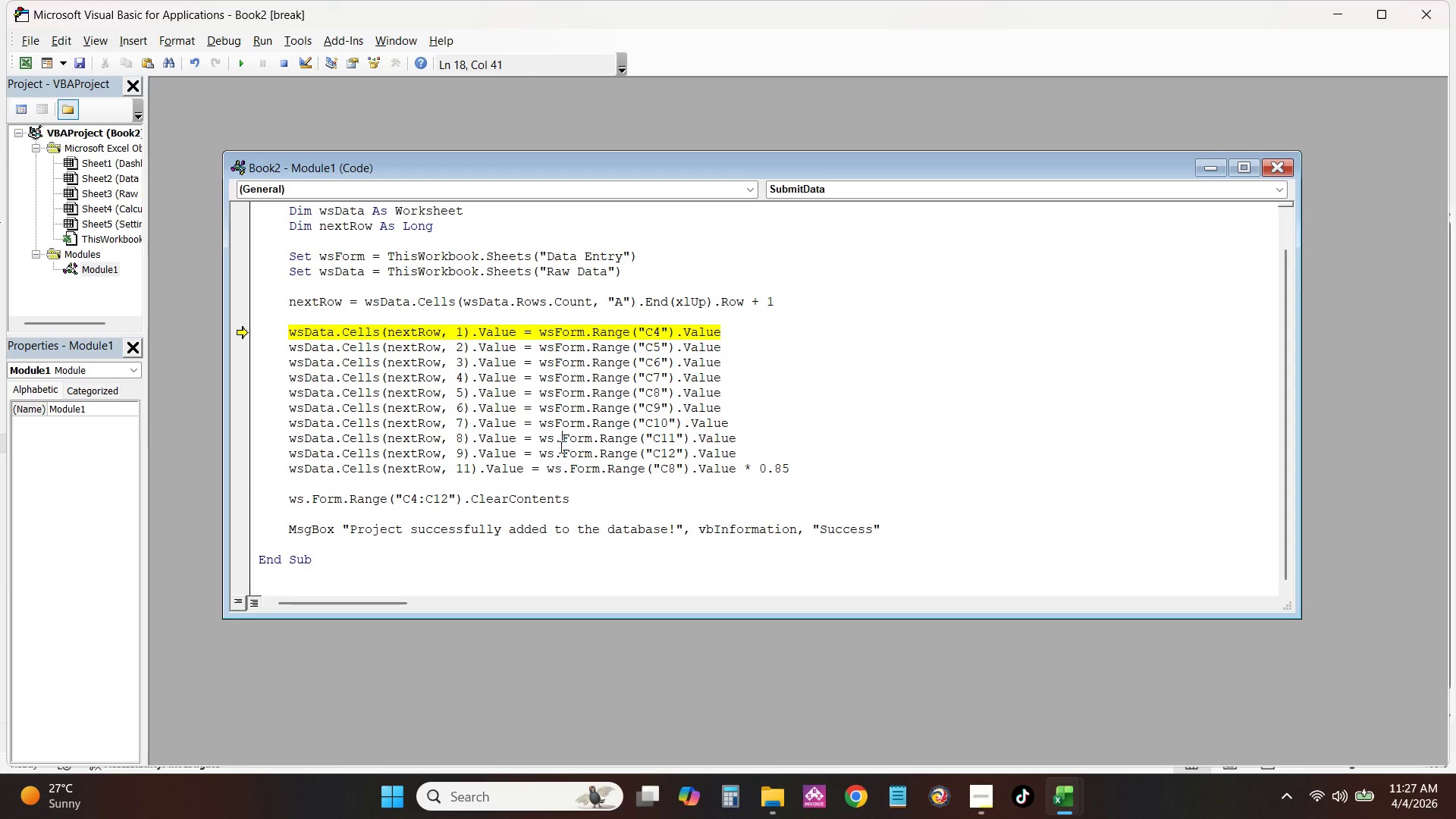 
key(Backspace)
 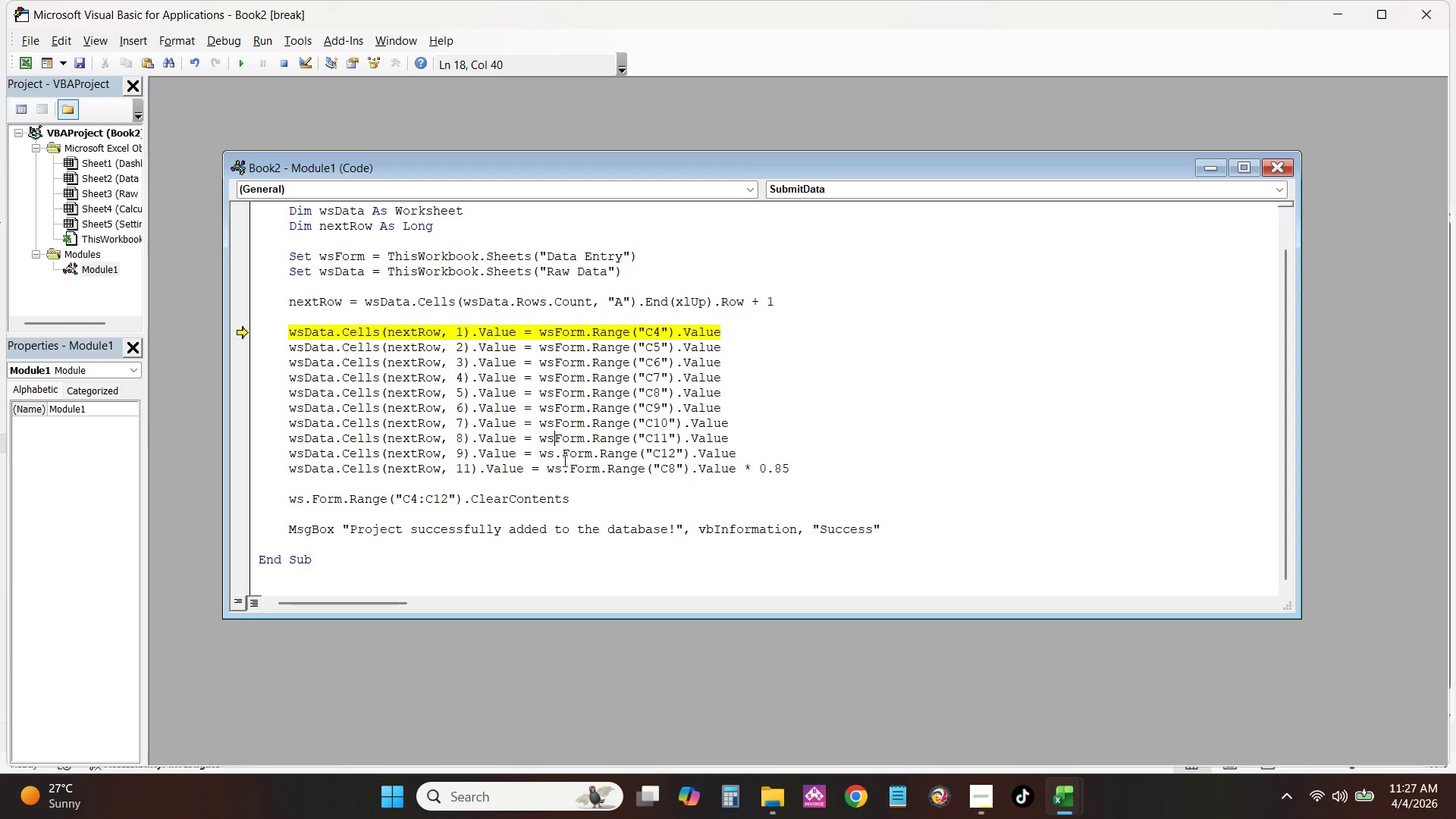 
left_click([565, 455])
 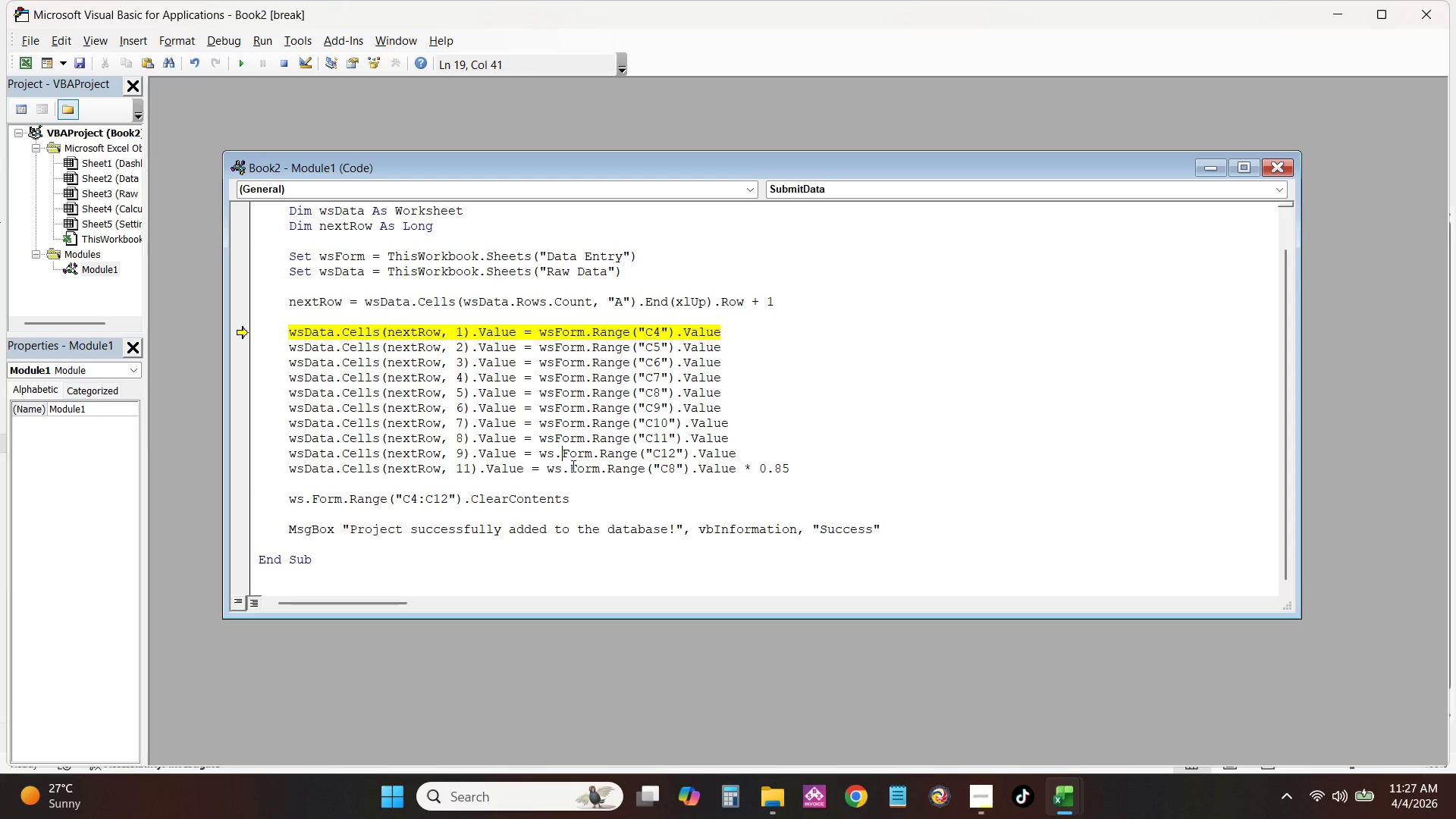 
key(Backspace)
 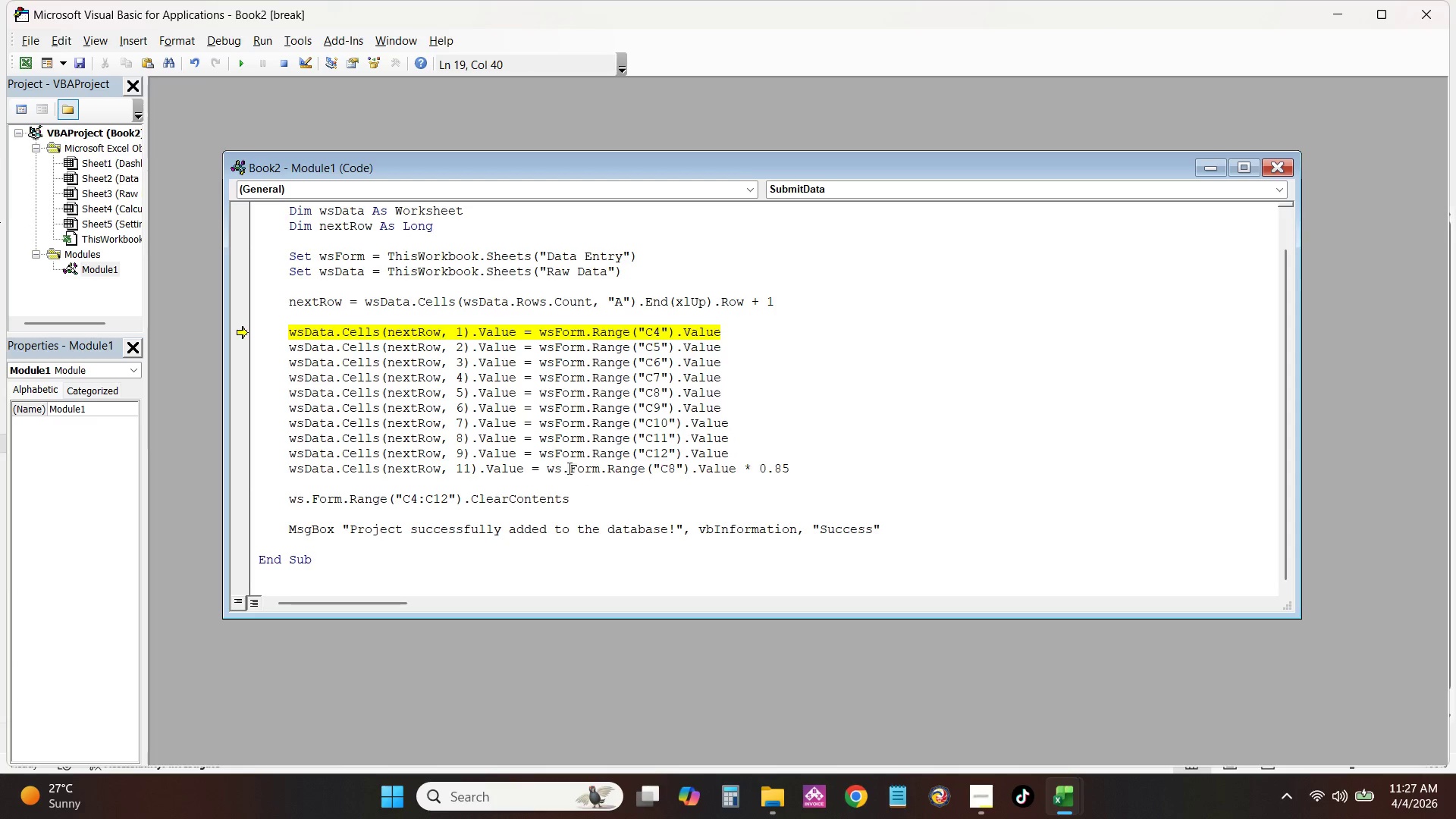 
left_click([568, 467])
 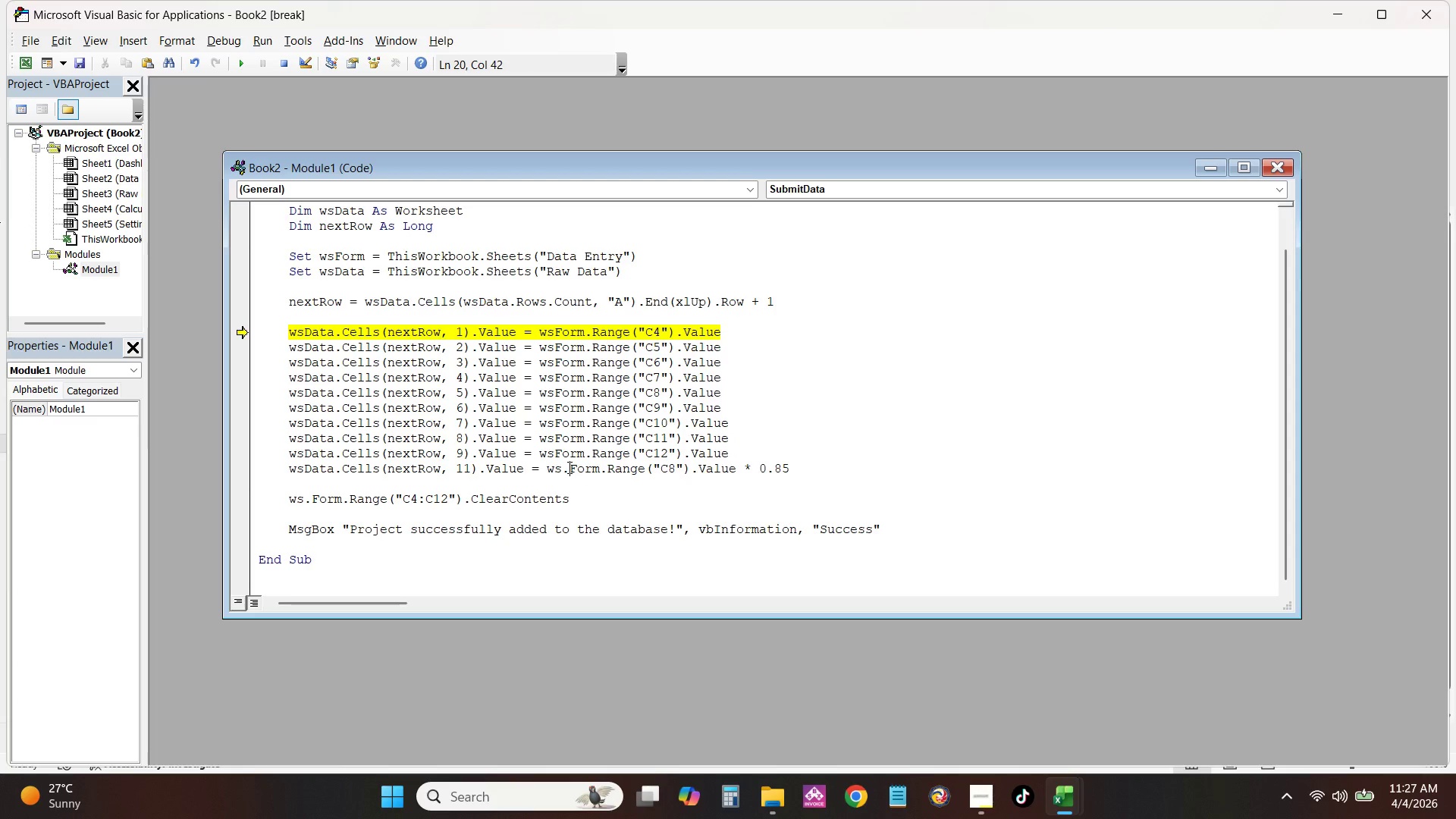 
key(Backspace)
 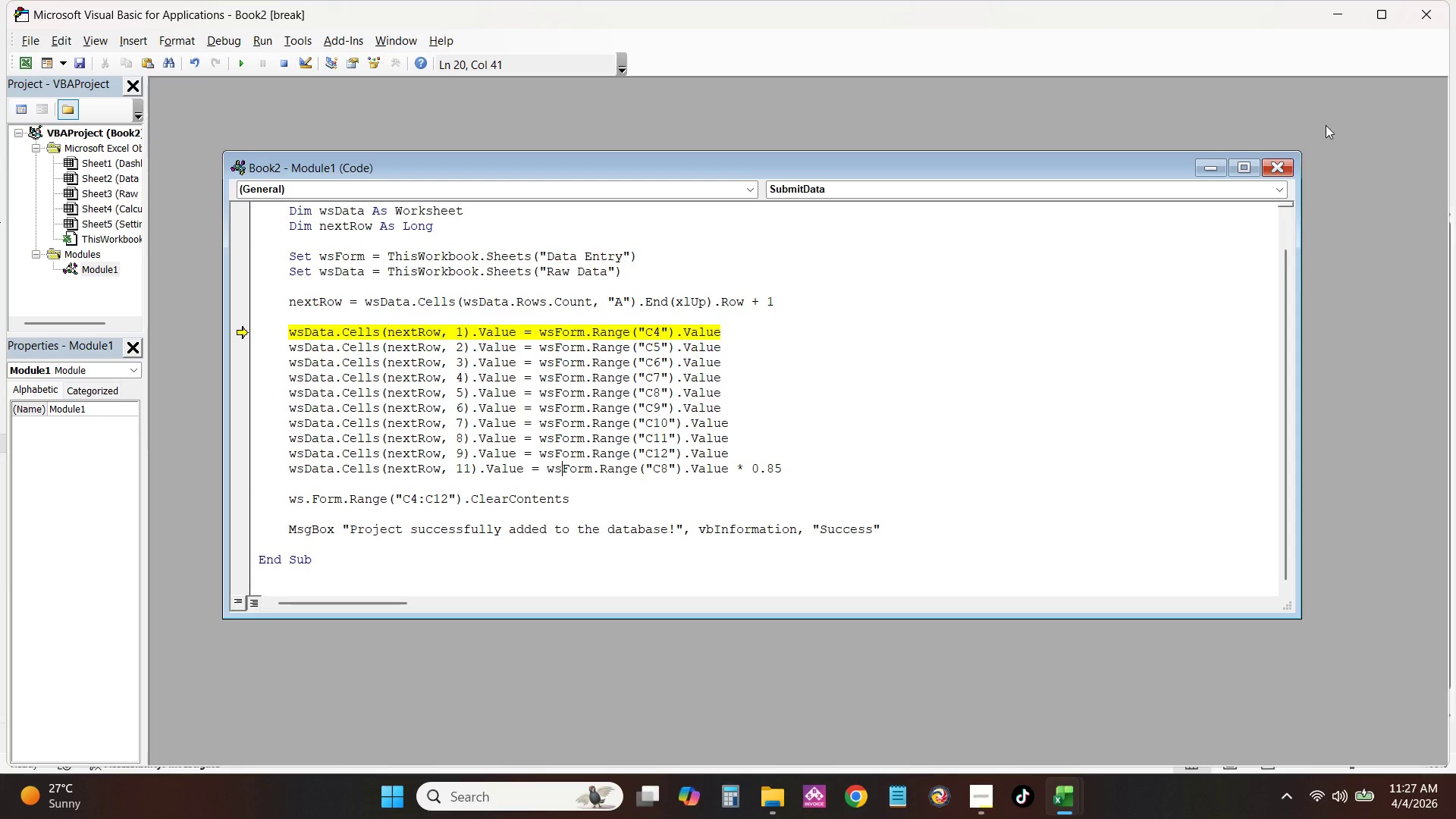 
left_click([1282, 170])
 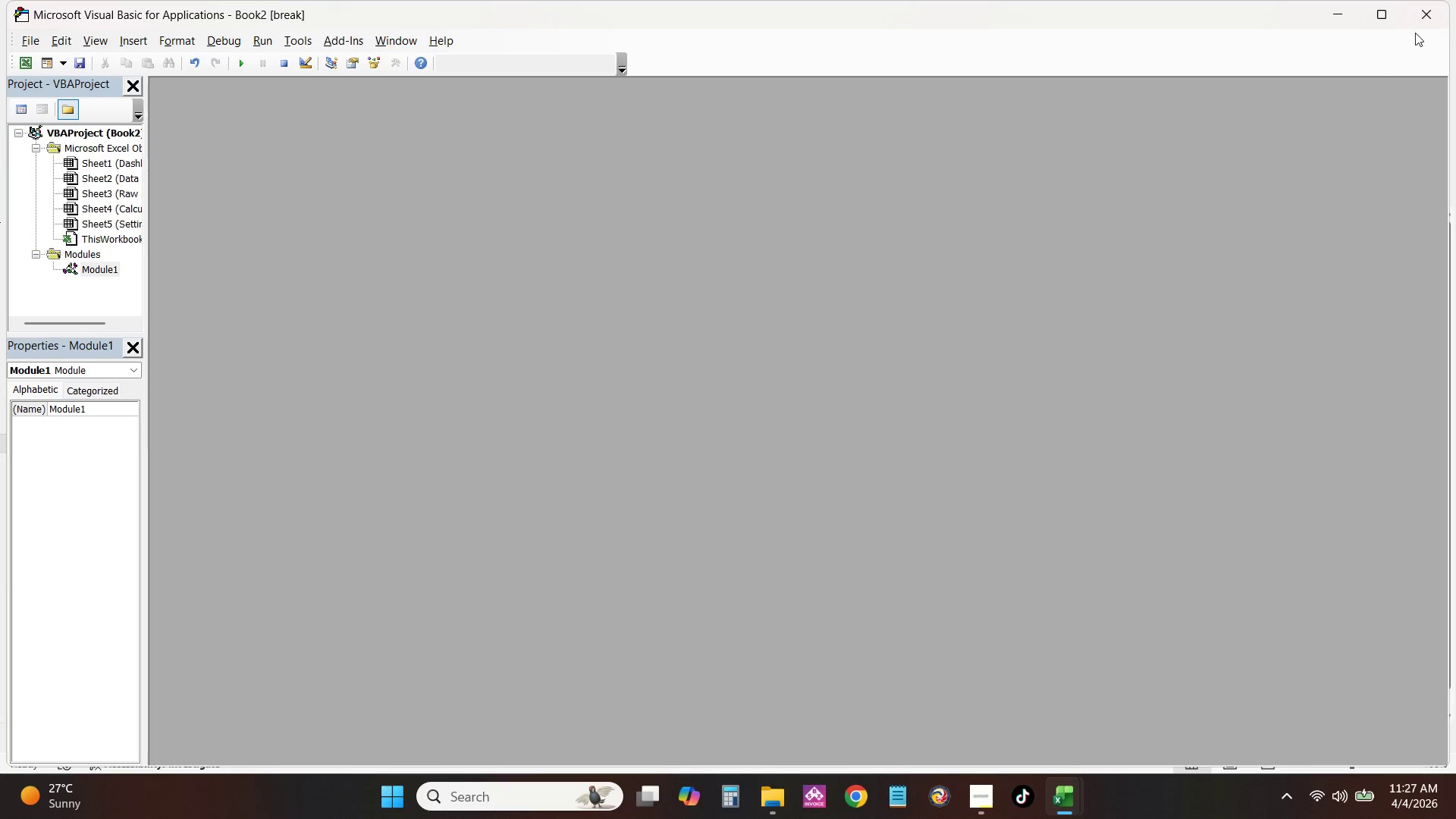 
left_click([1454, 17])
 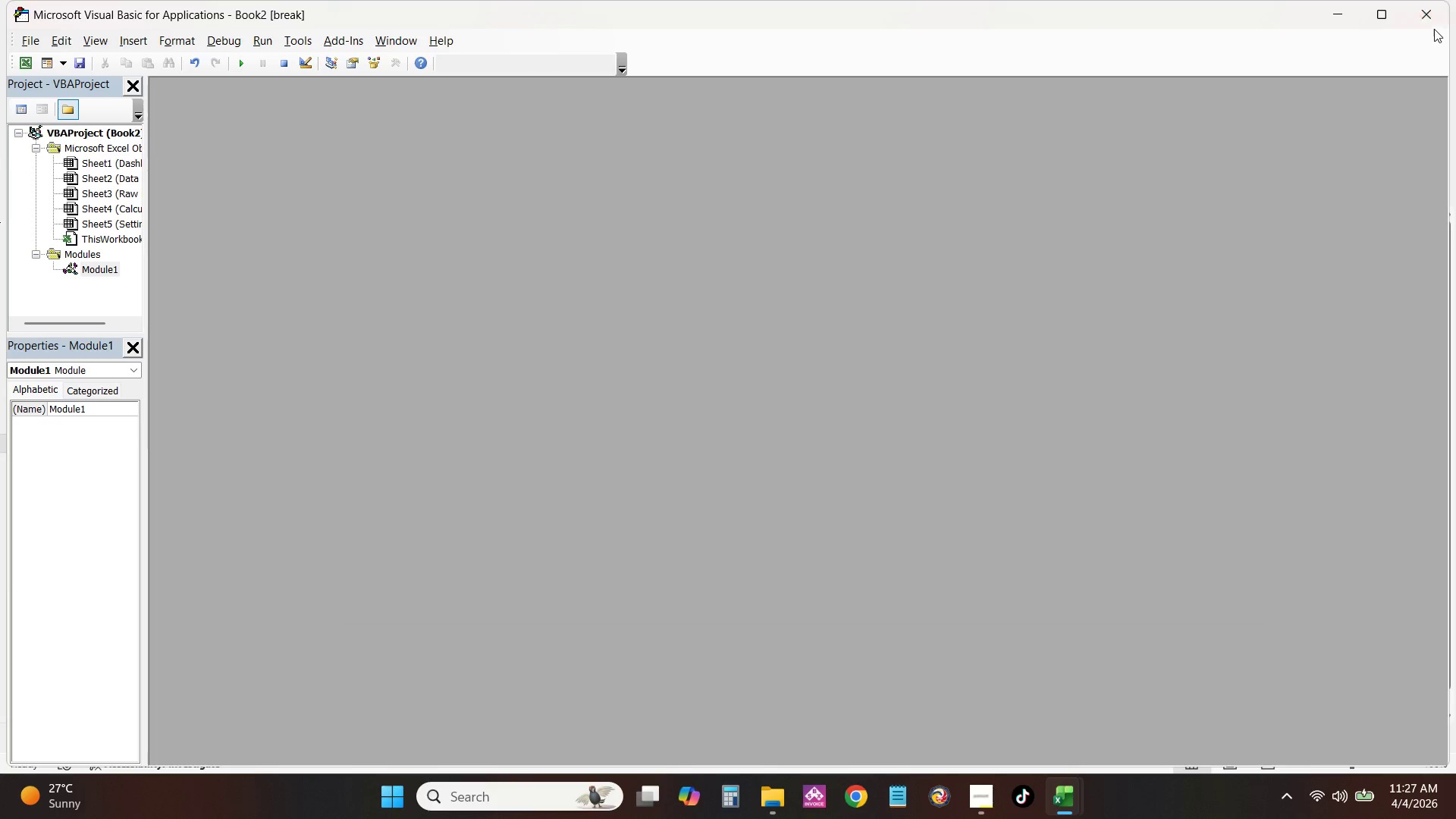 
left_click([1436, 24])
 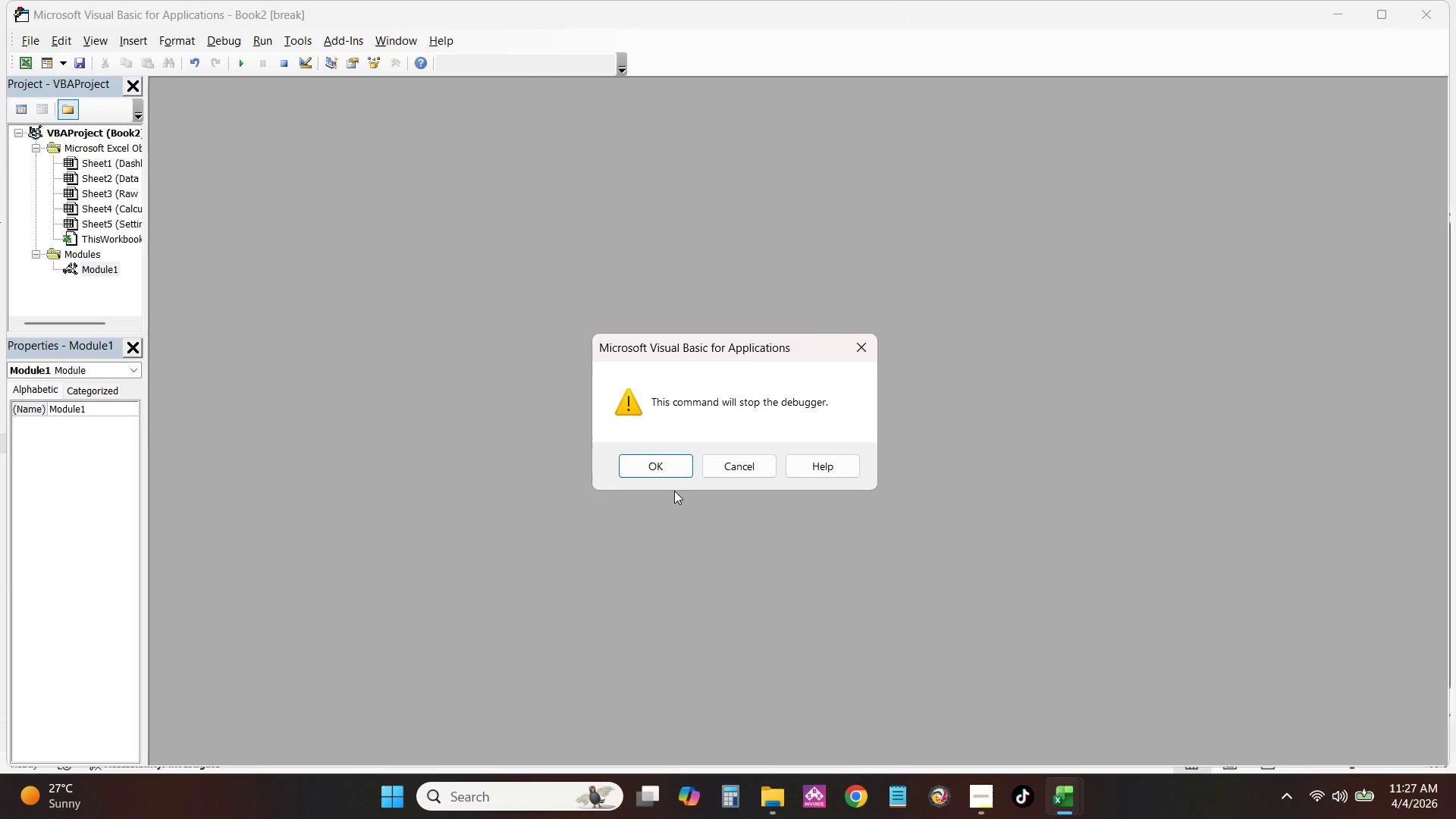 
left_click([670, 469])
 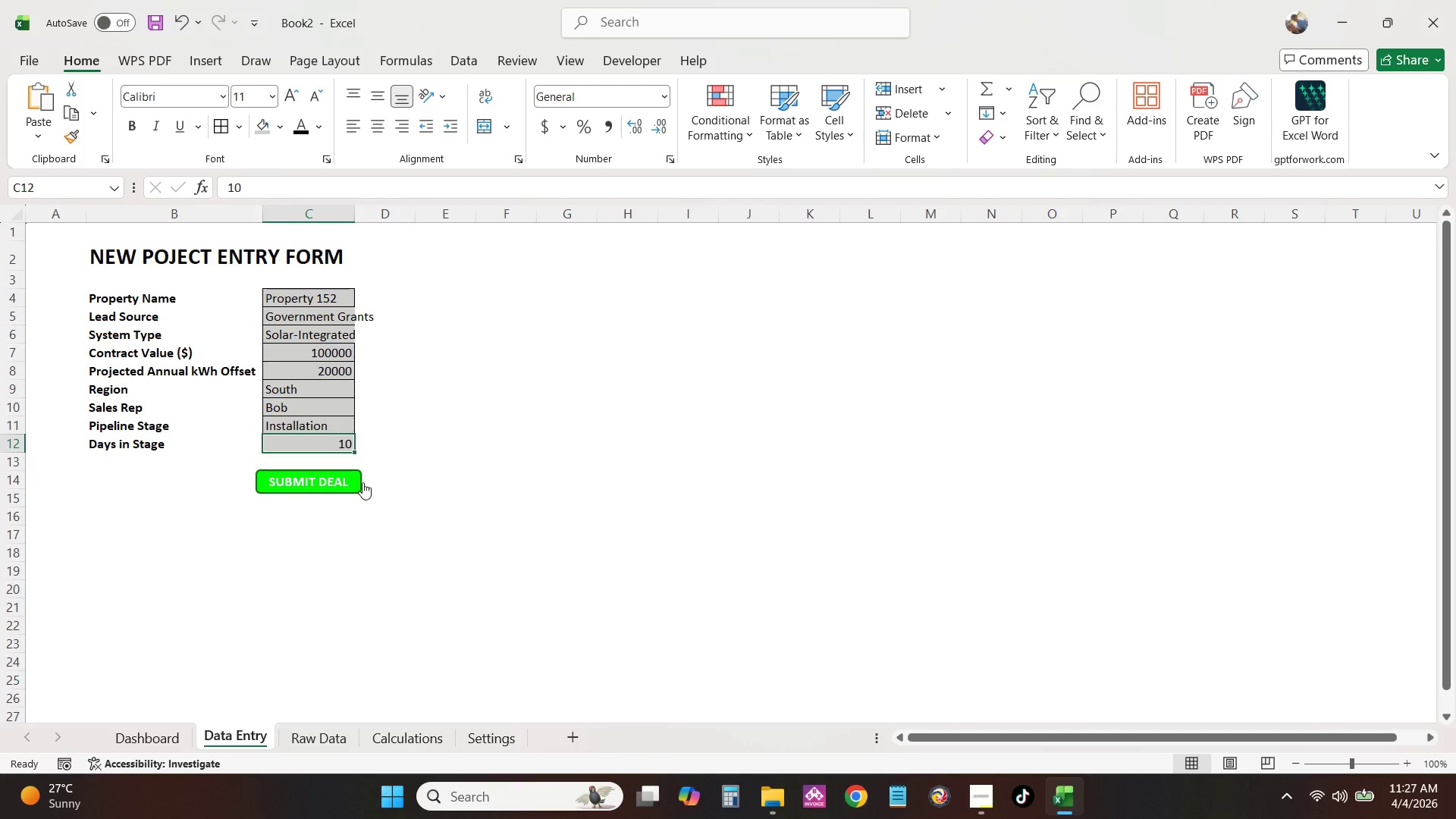 
left_click([324, 484])
 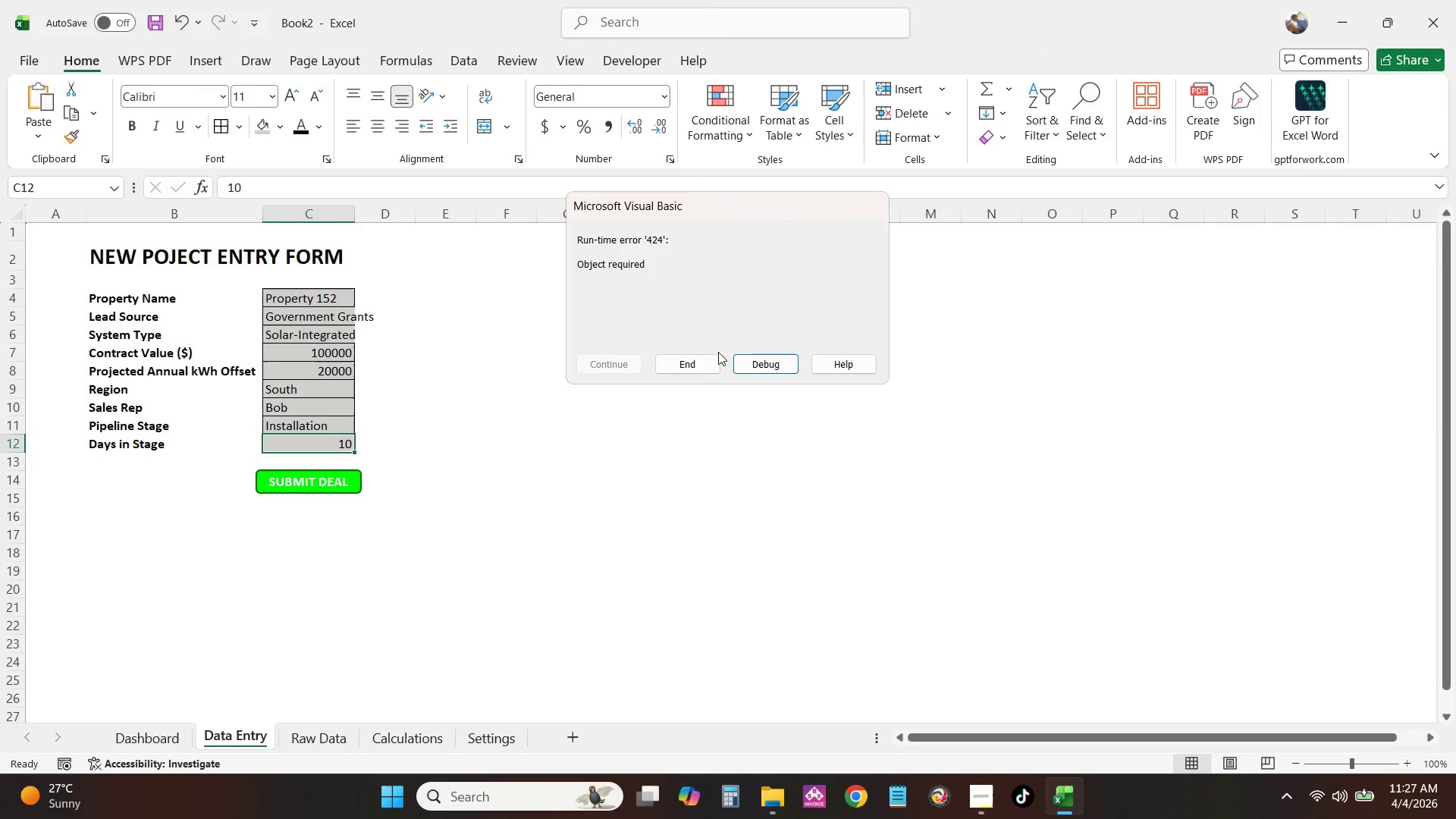 
left_click([742, 359])
 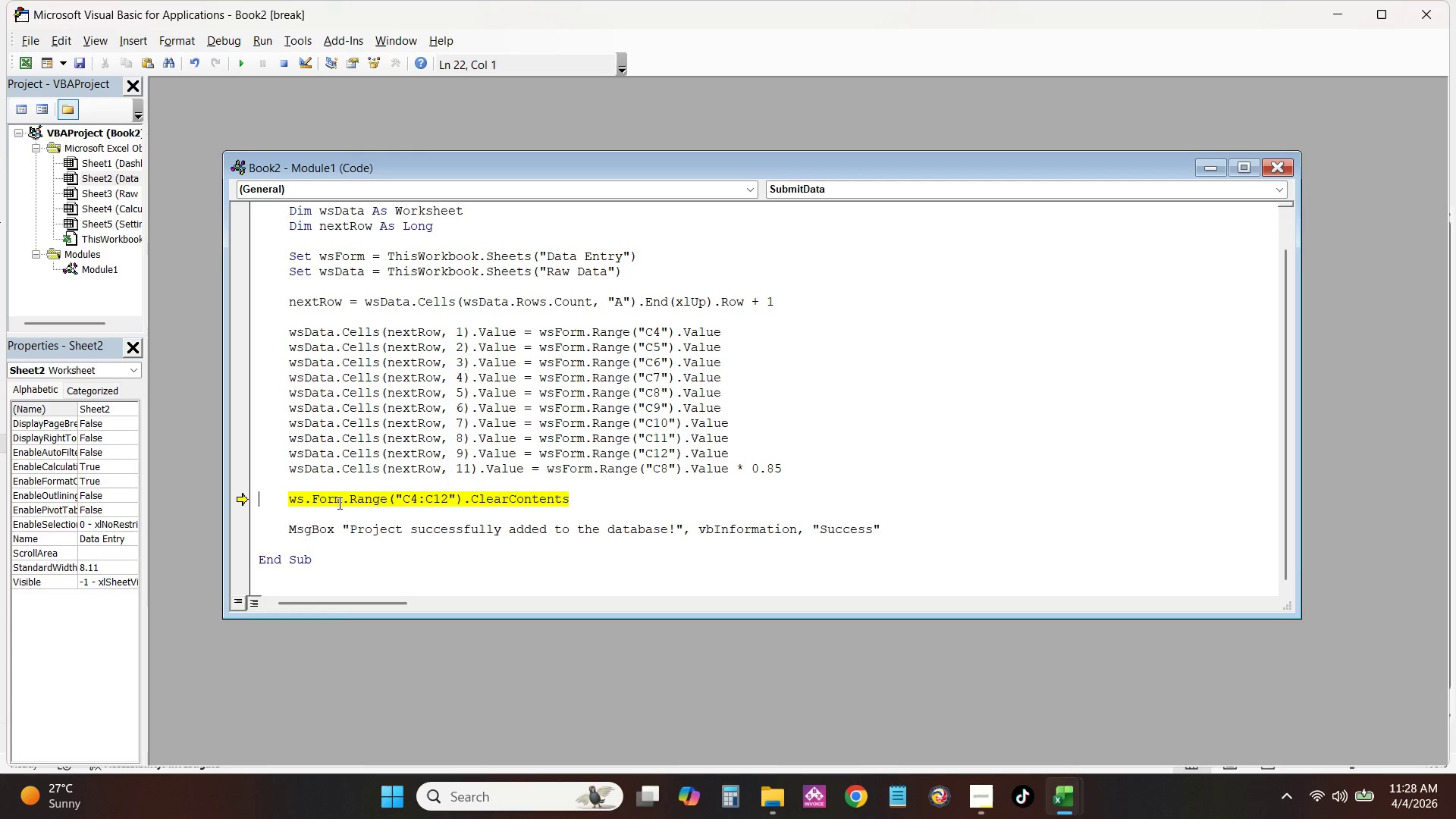 
left_click([311, 499])
 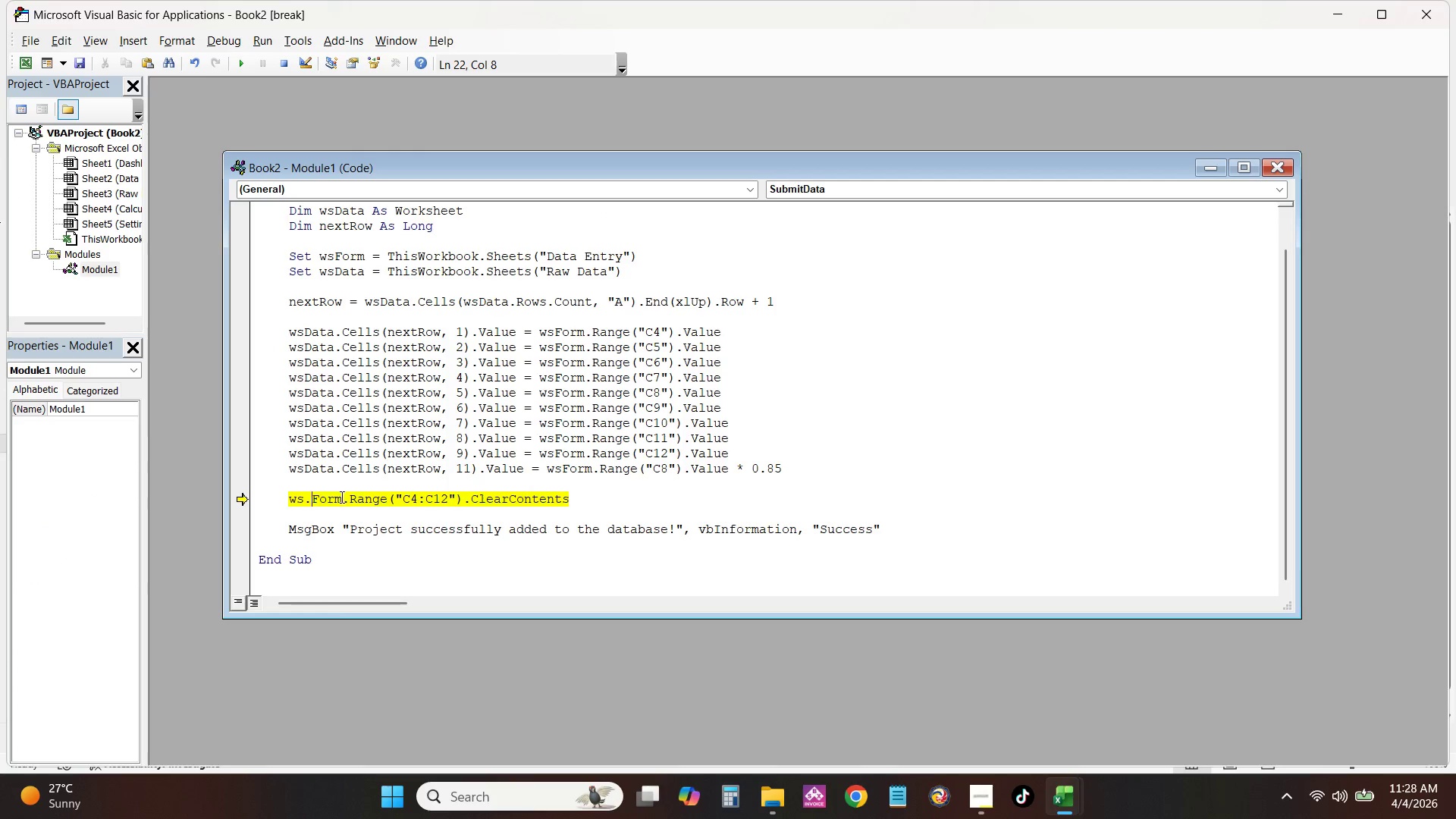 
key(Backspace)
 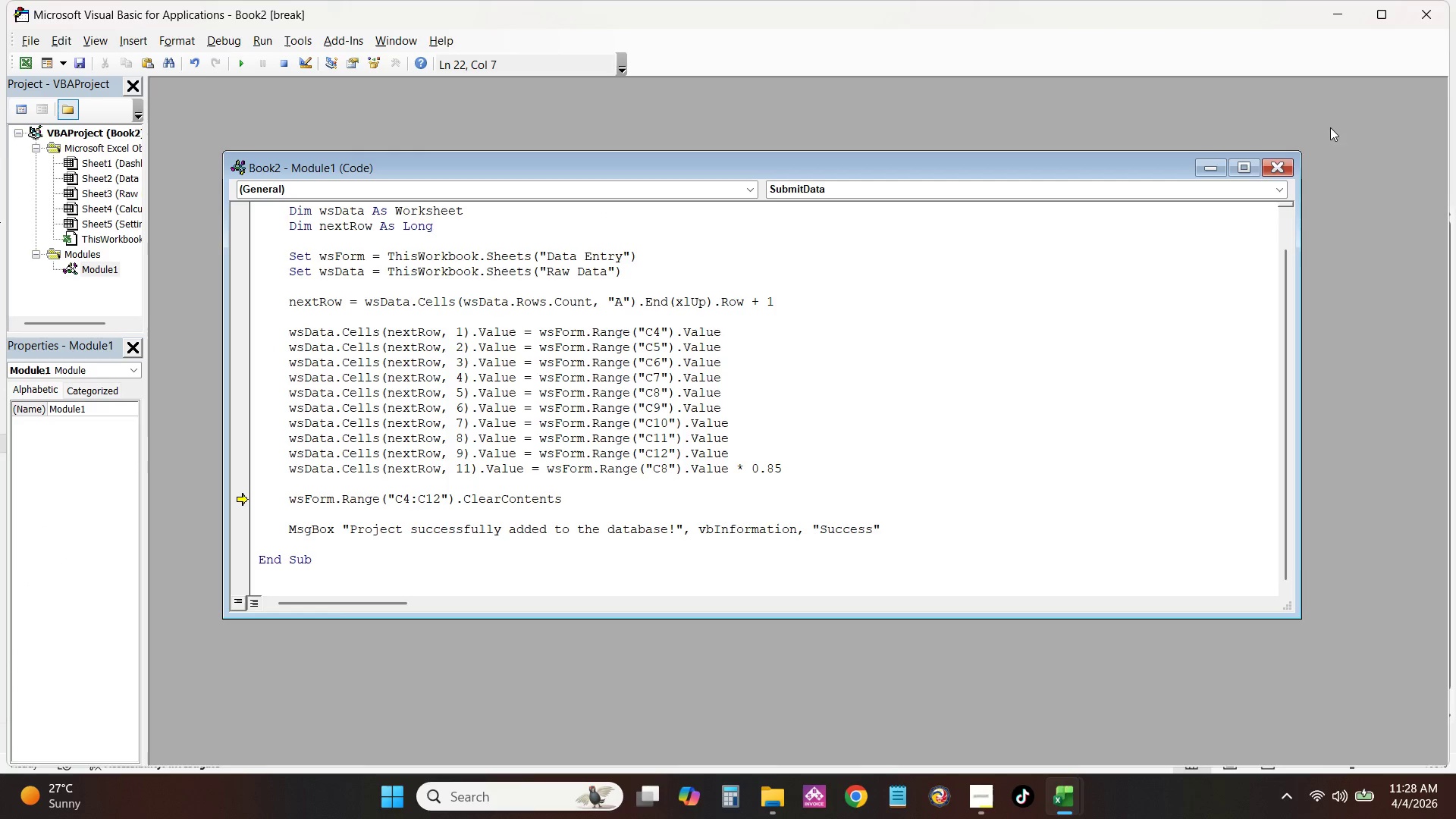 
double_click([1438, 26])
 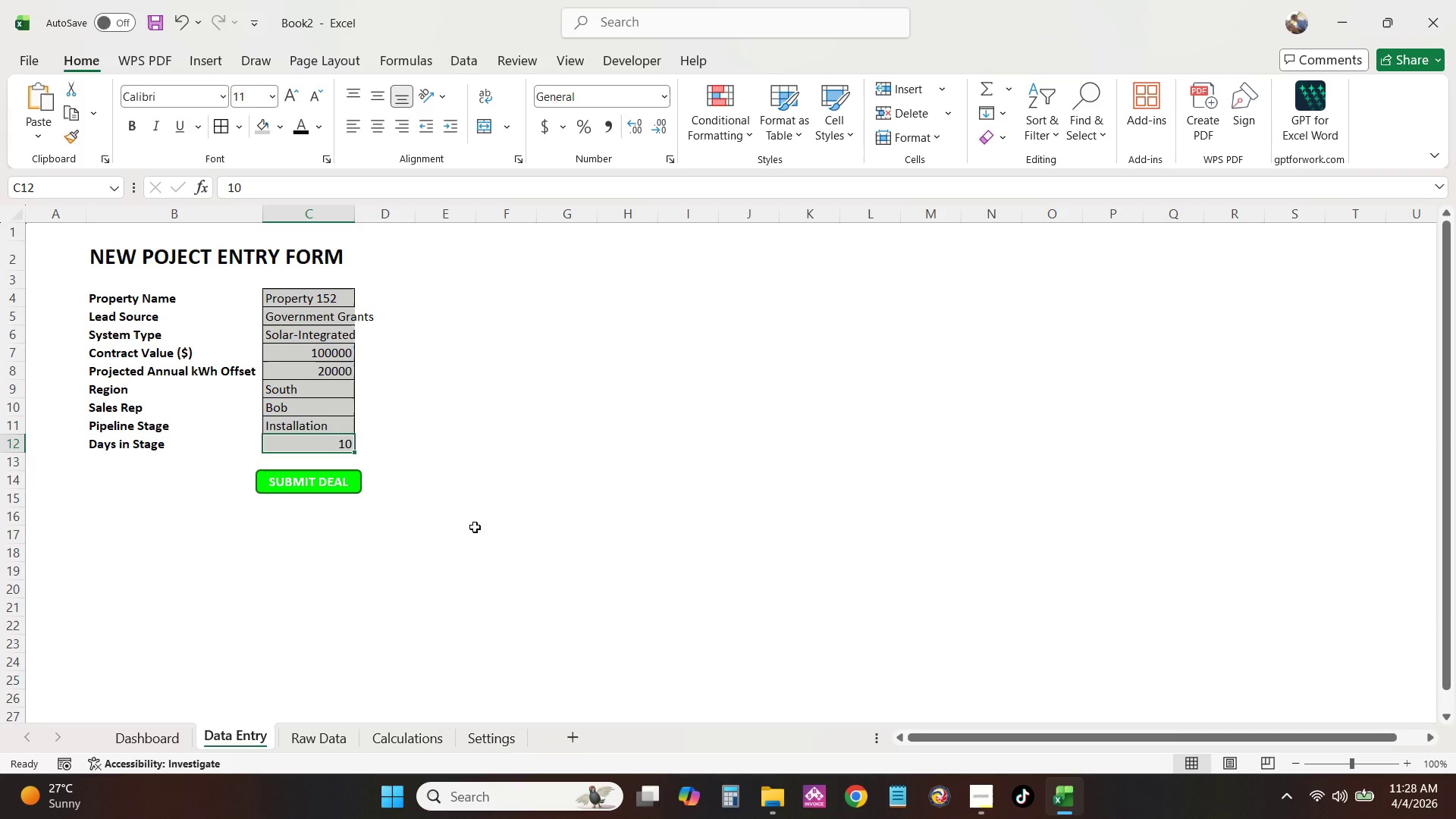 
left_click([332, 491])
 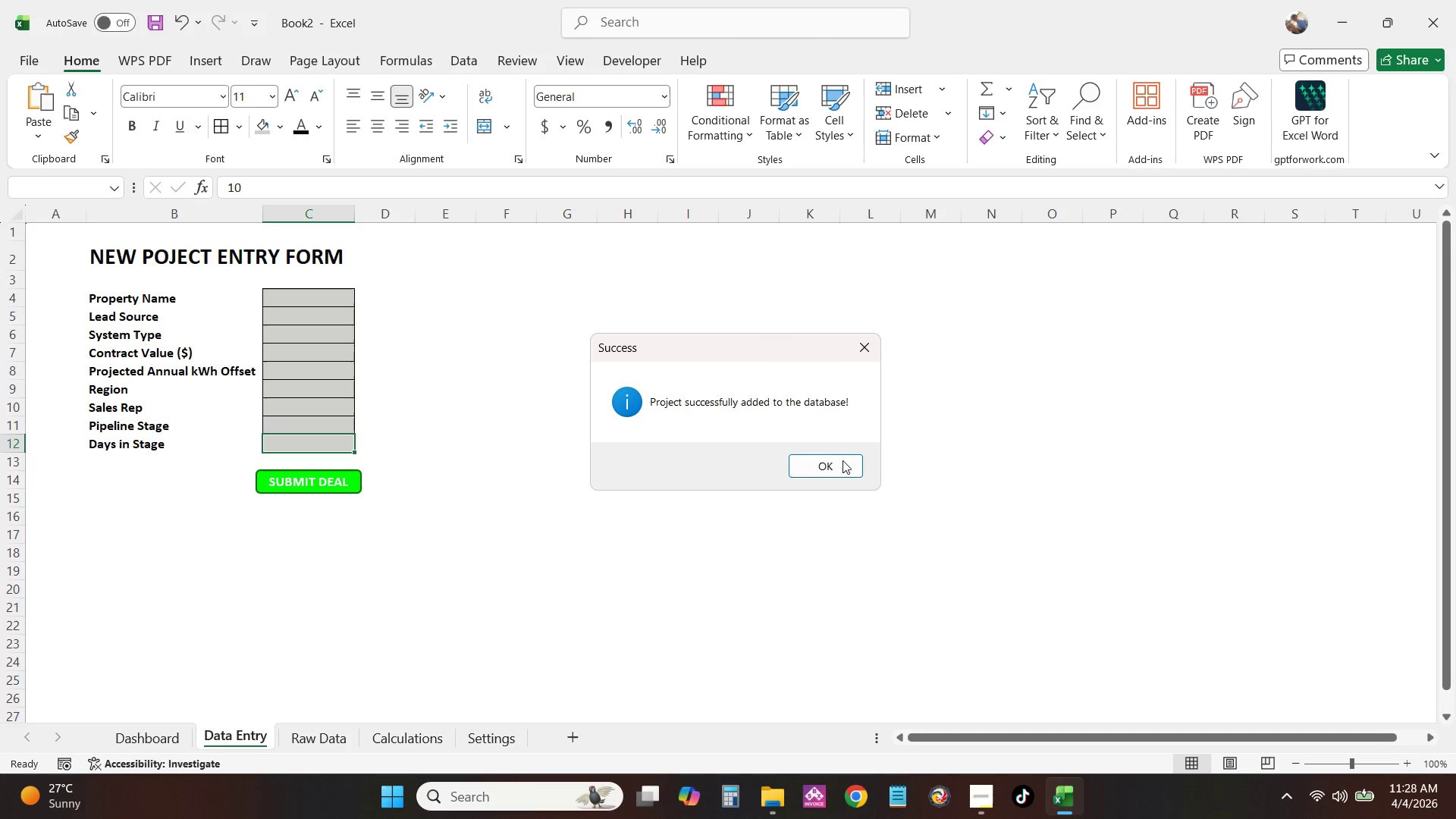 
left_click([814, 465])
 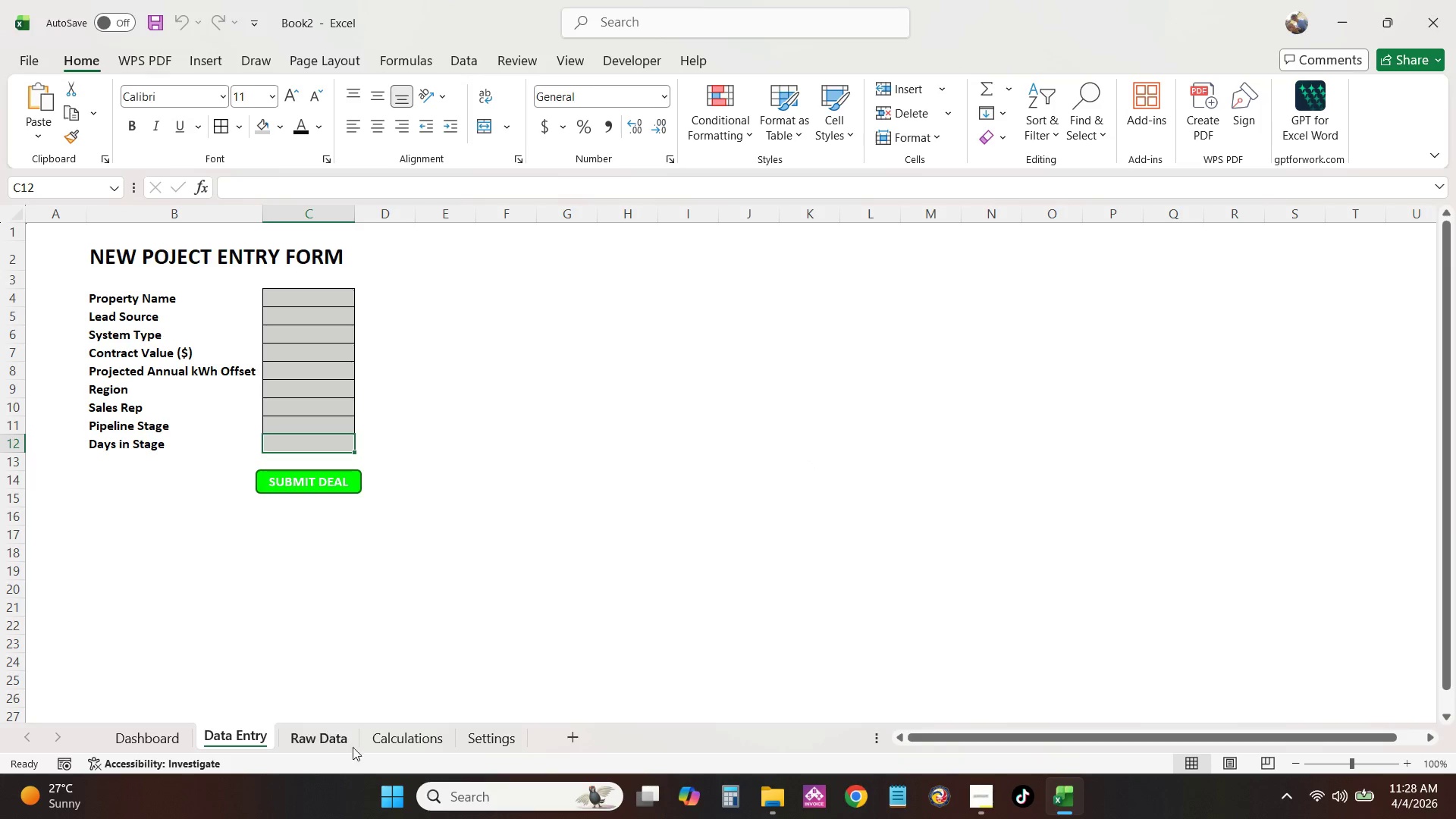 
left_click_drag(start_coordinate=[354, 733], to_coordinate=[345, 735])
 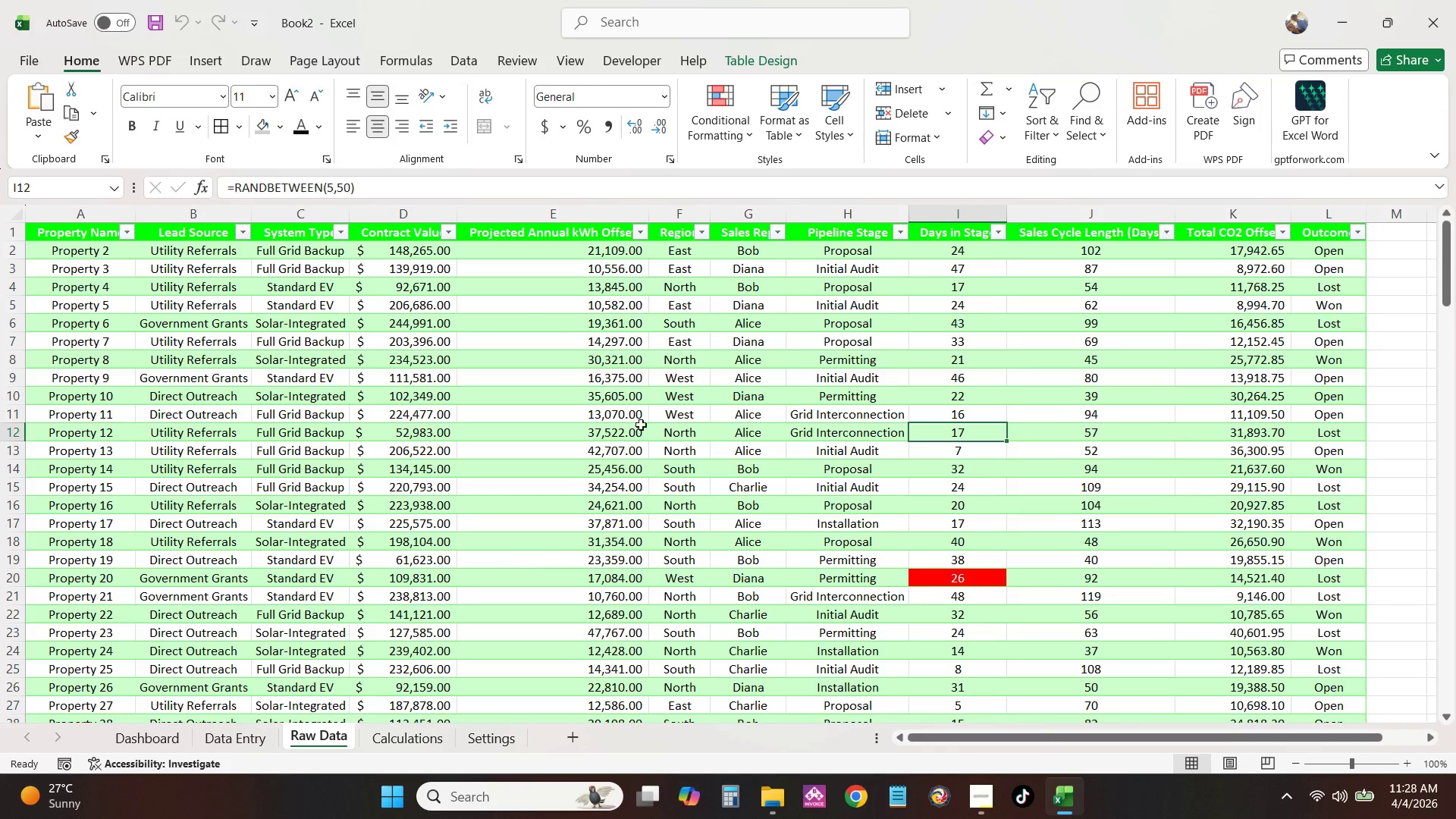 
scroll: coordinate [888, 580], scroll_direction: down, amount: 45.0
 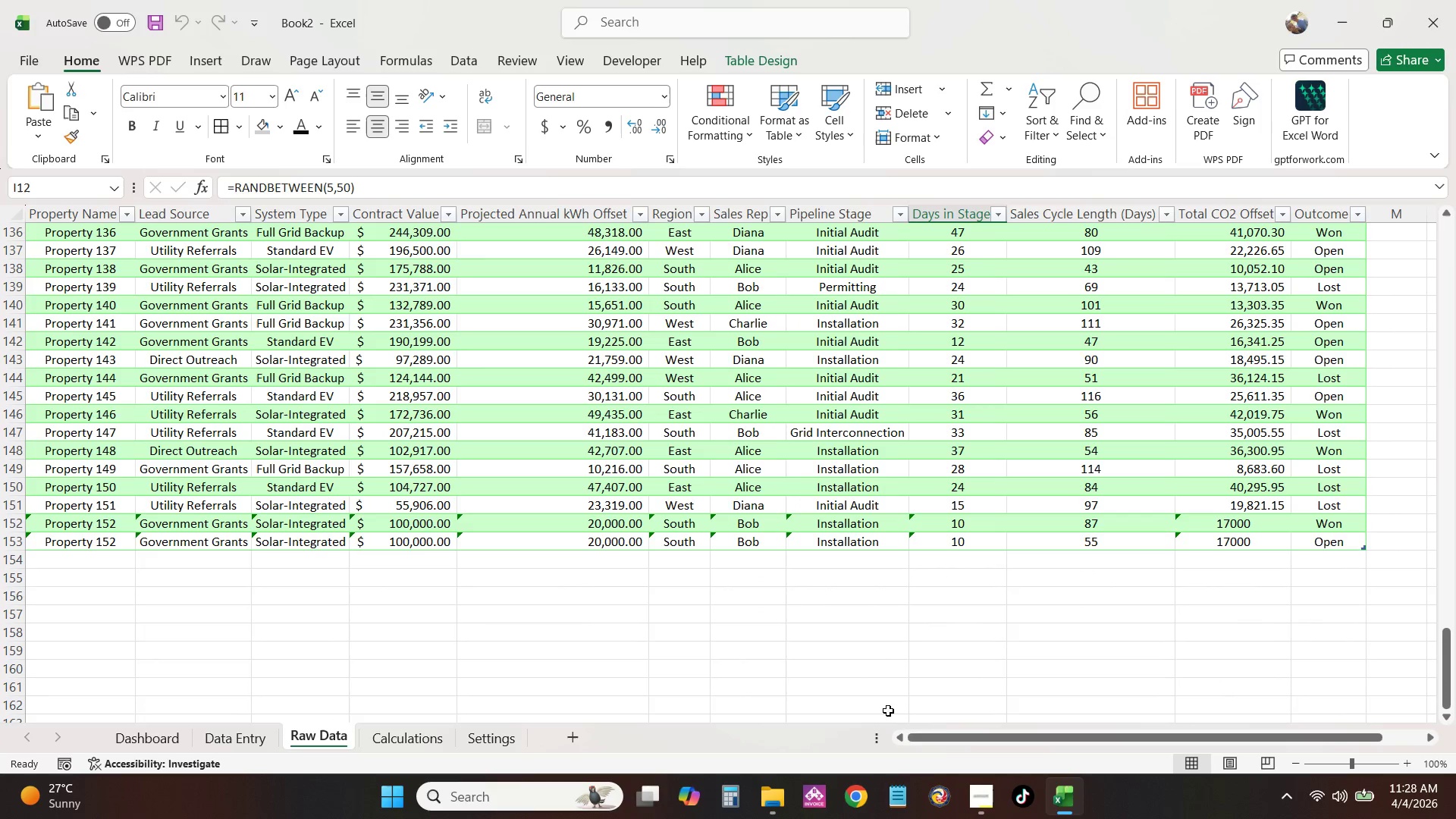 
left_click_drag(start_coordinate=[980, 736], to_coordinate=[879, 742])
 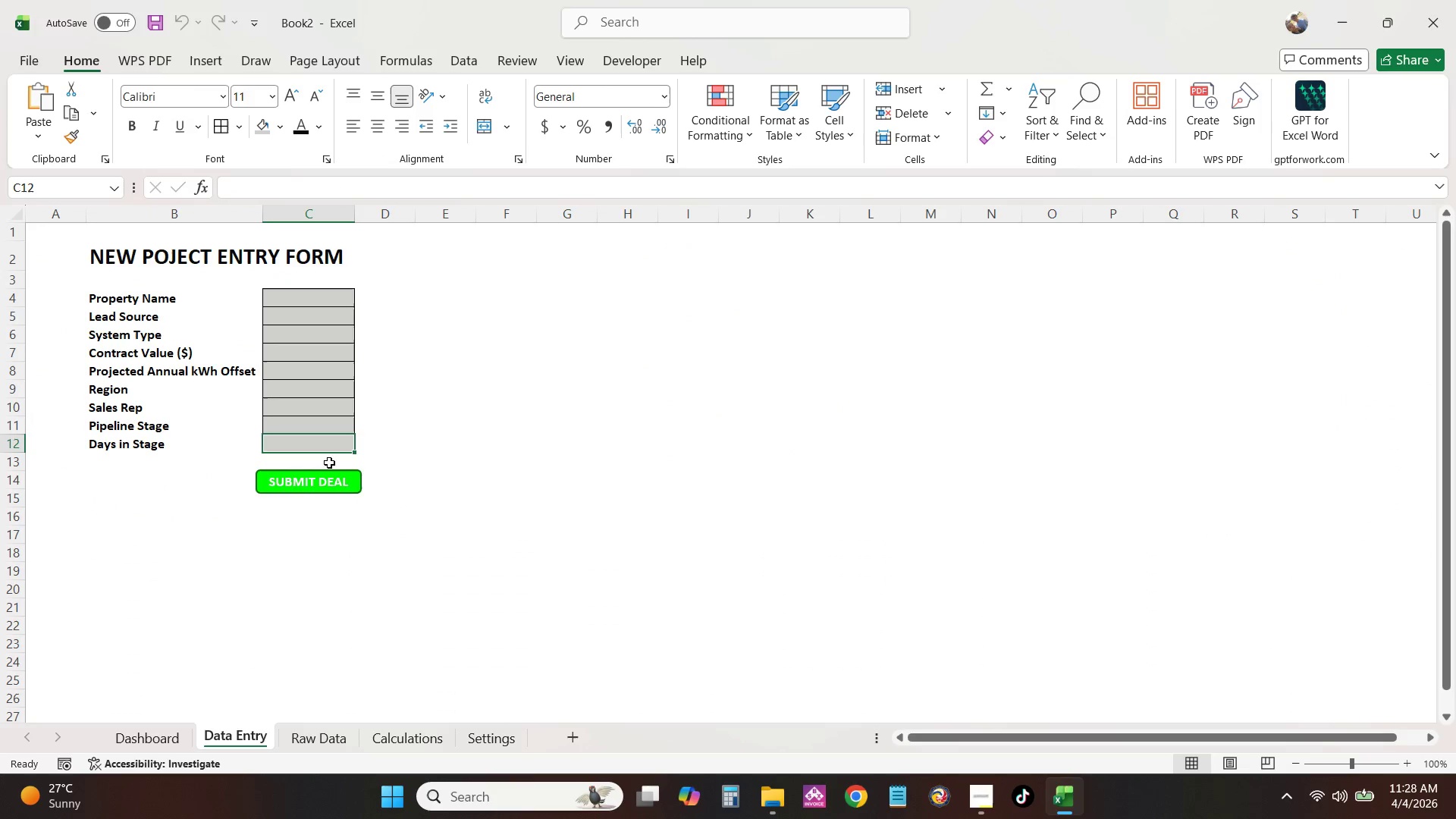 
wait(6.53)
 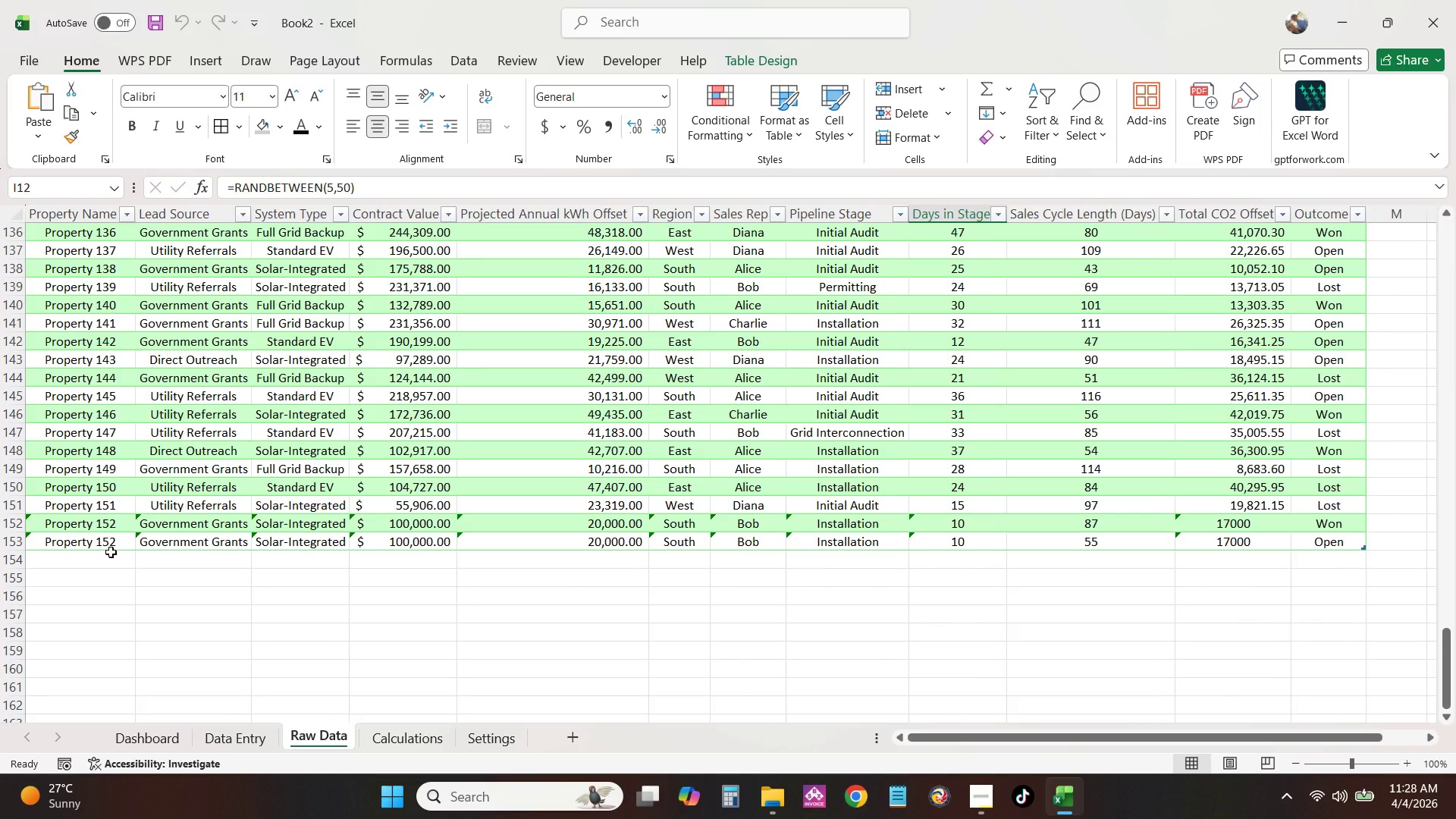 
left_click([701, 457])
 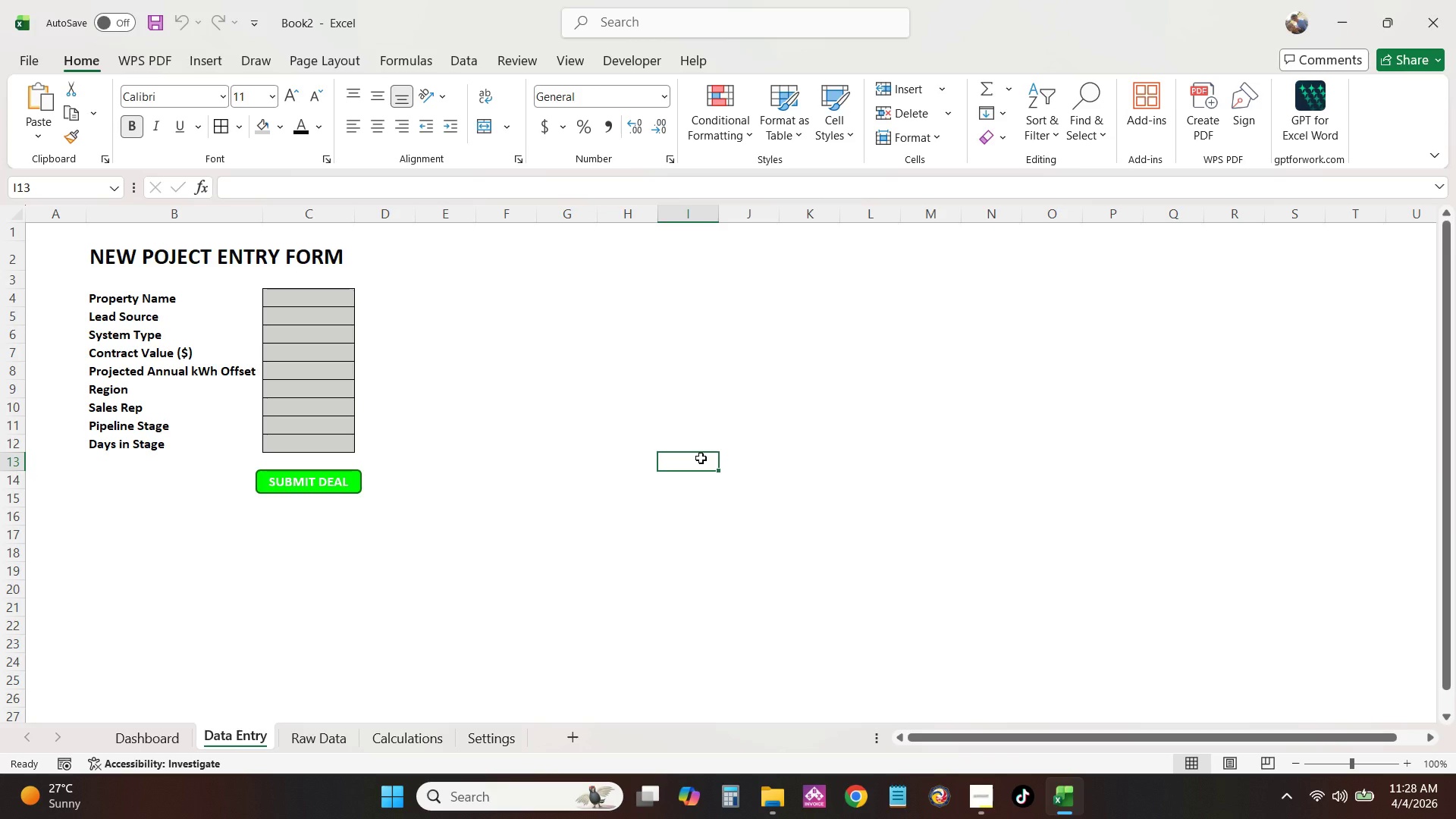 
wait(24.36)
 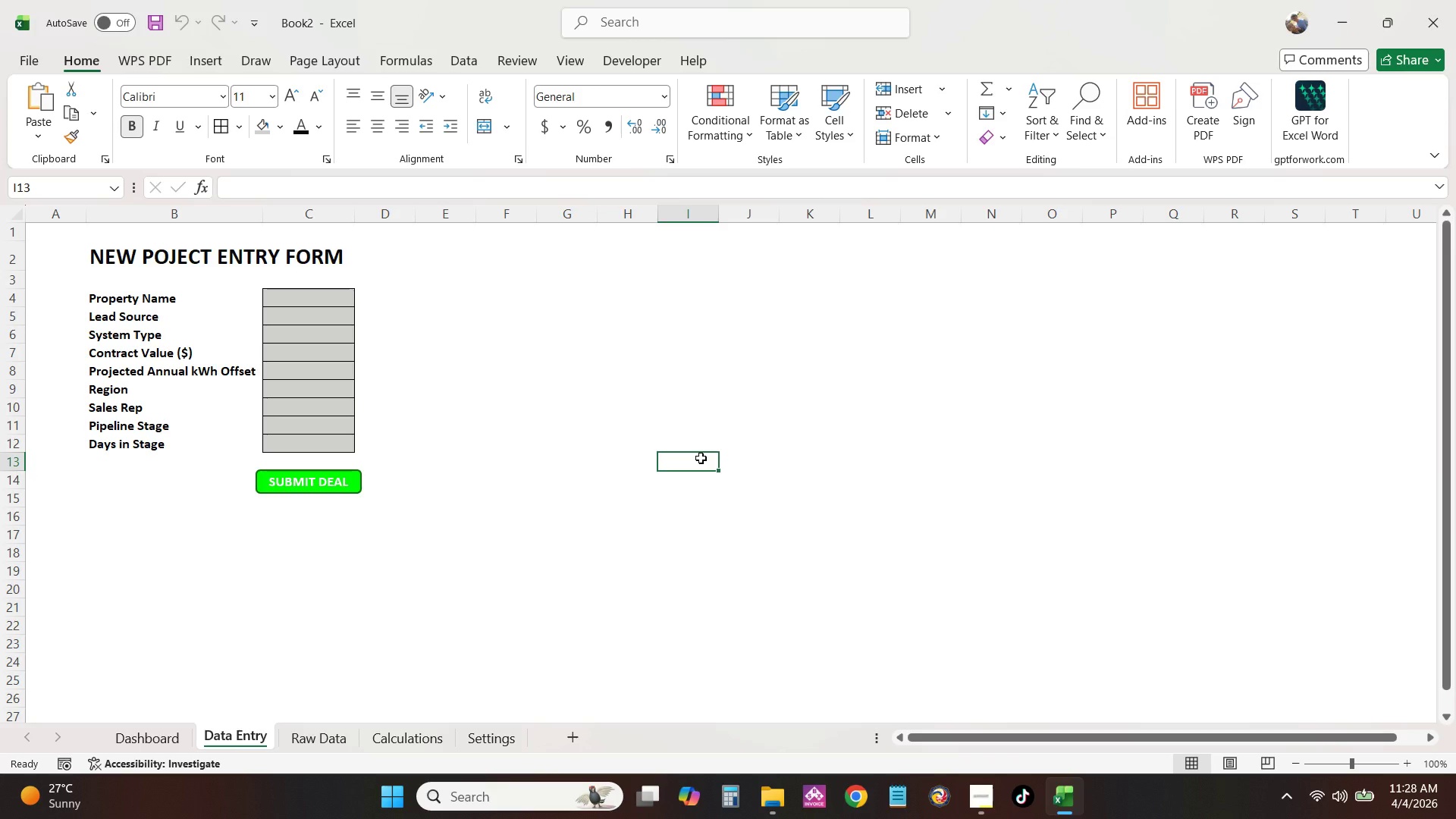 
left_click([639, 61])
 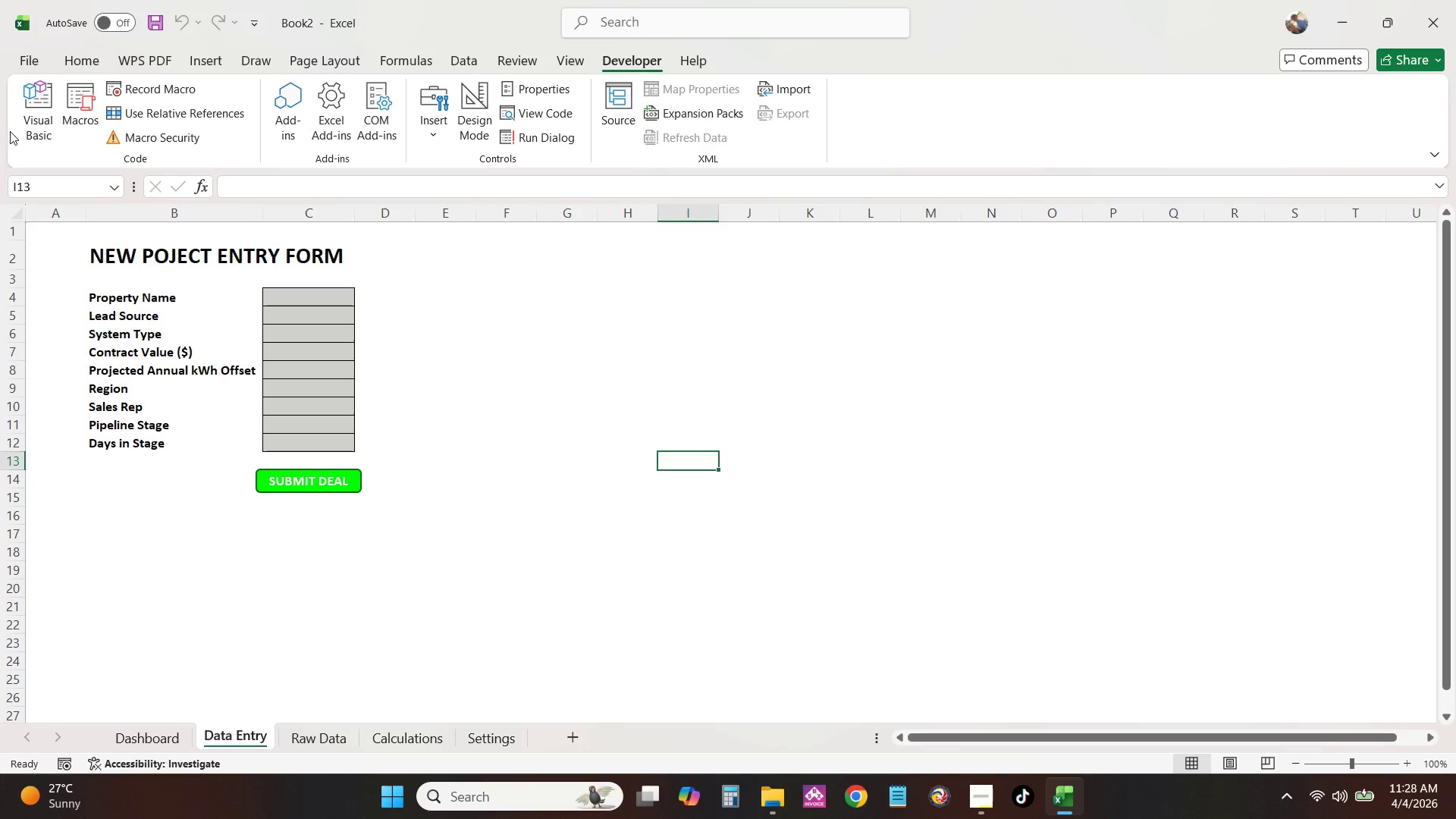 
left_click([36, 102])
 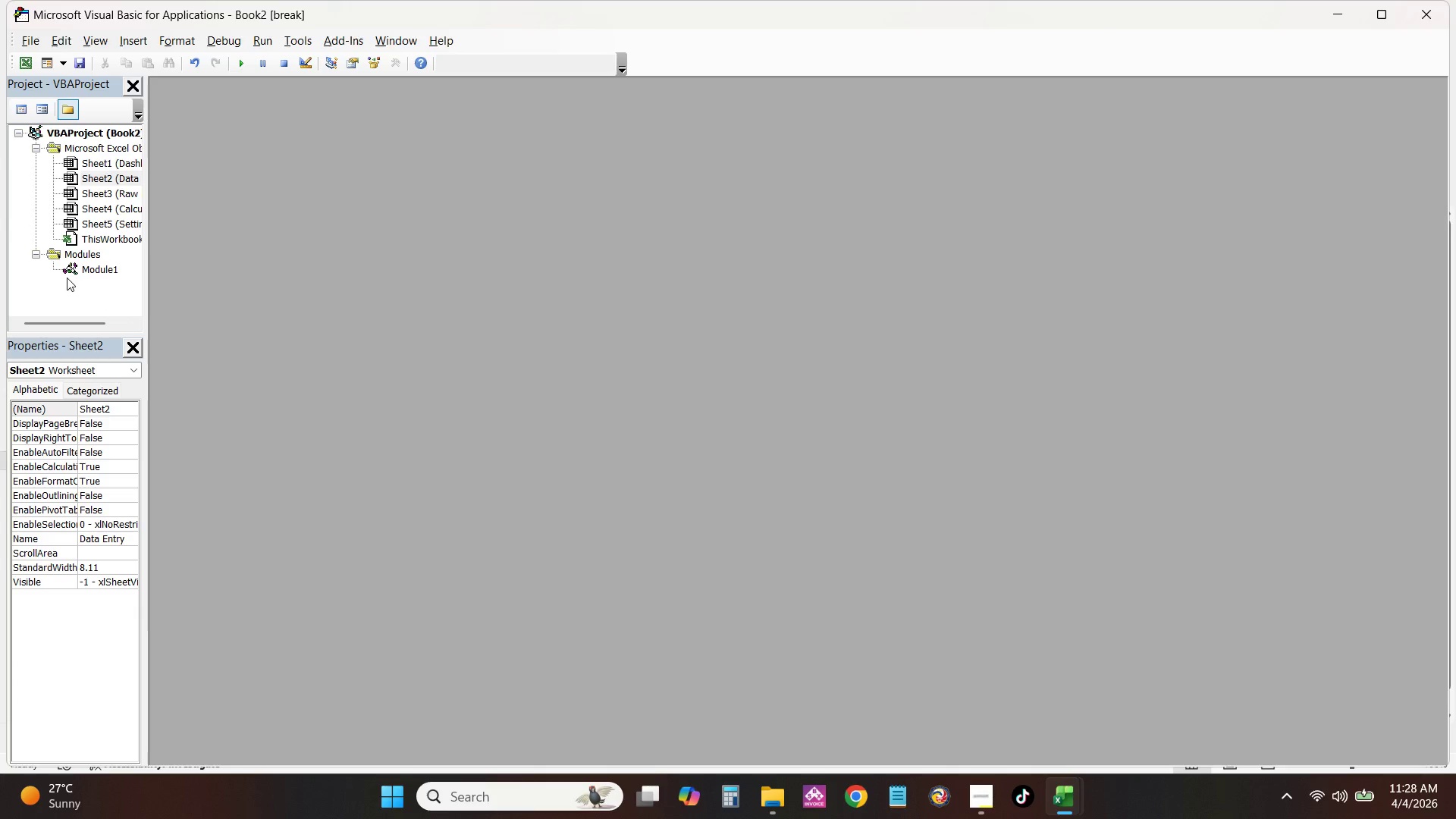 
left_click([85, 271])
 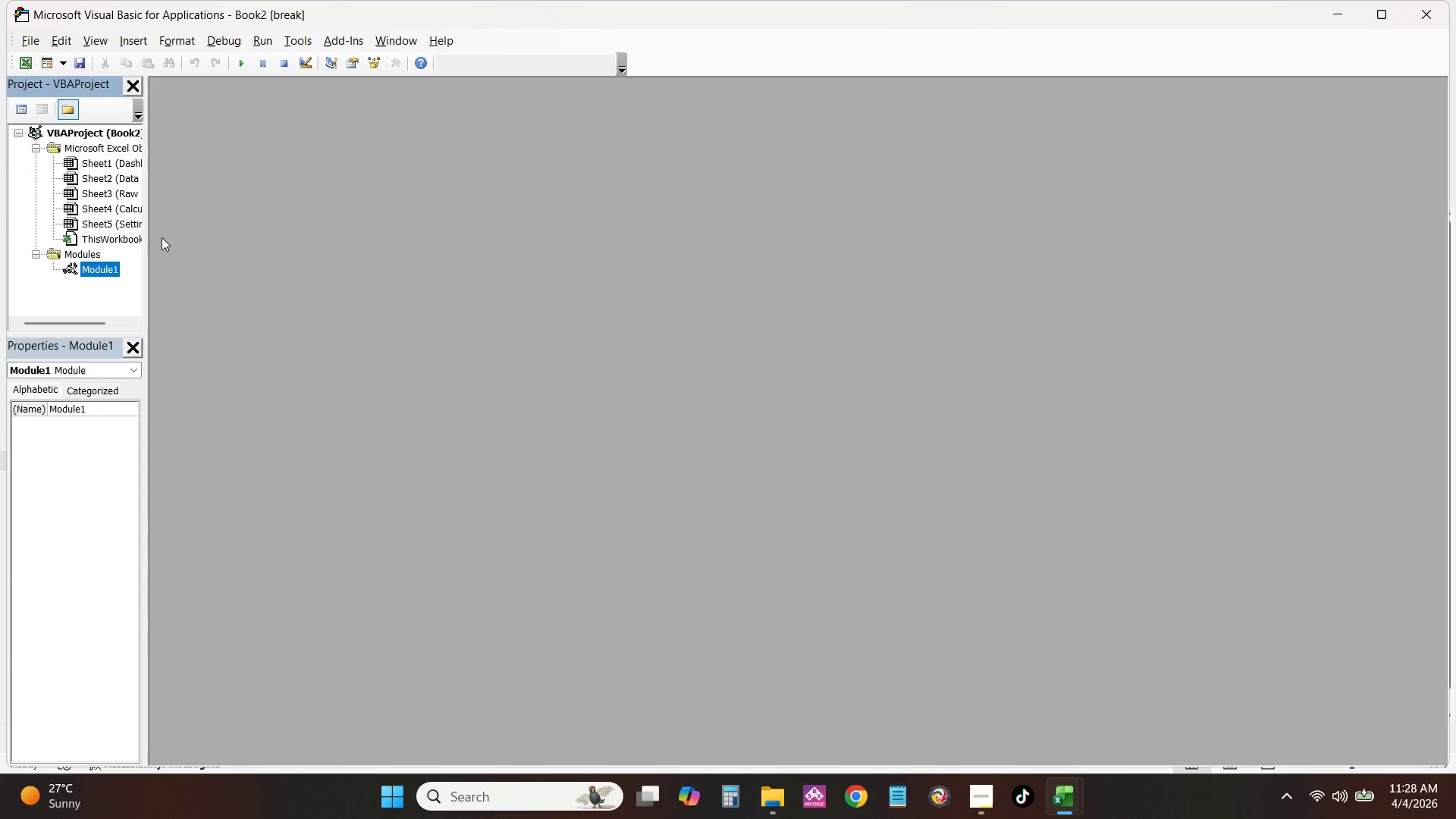 
double_click([102, 265])
 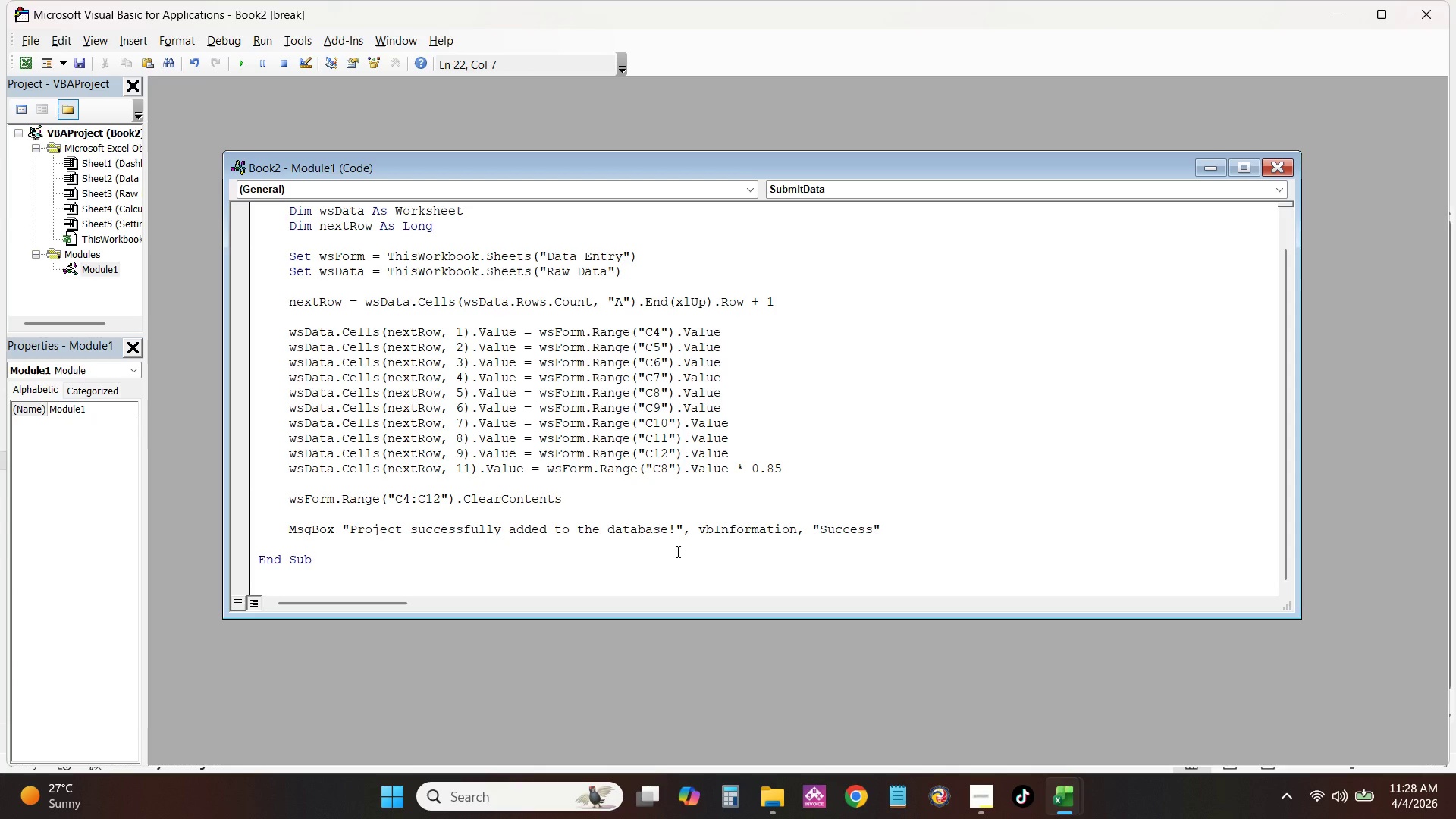 
left_click([670, 548])
 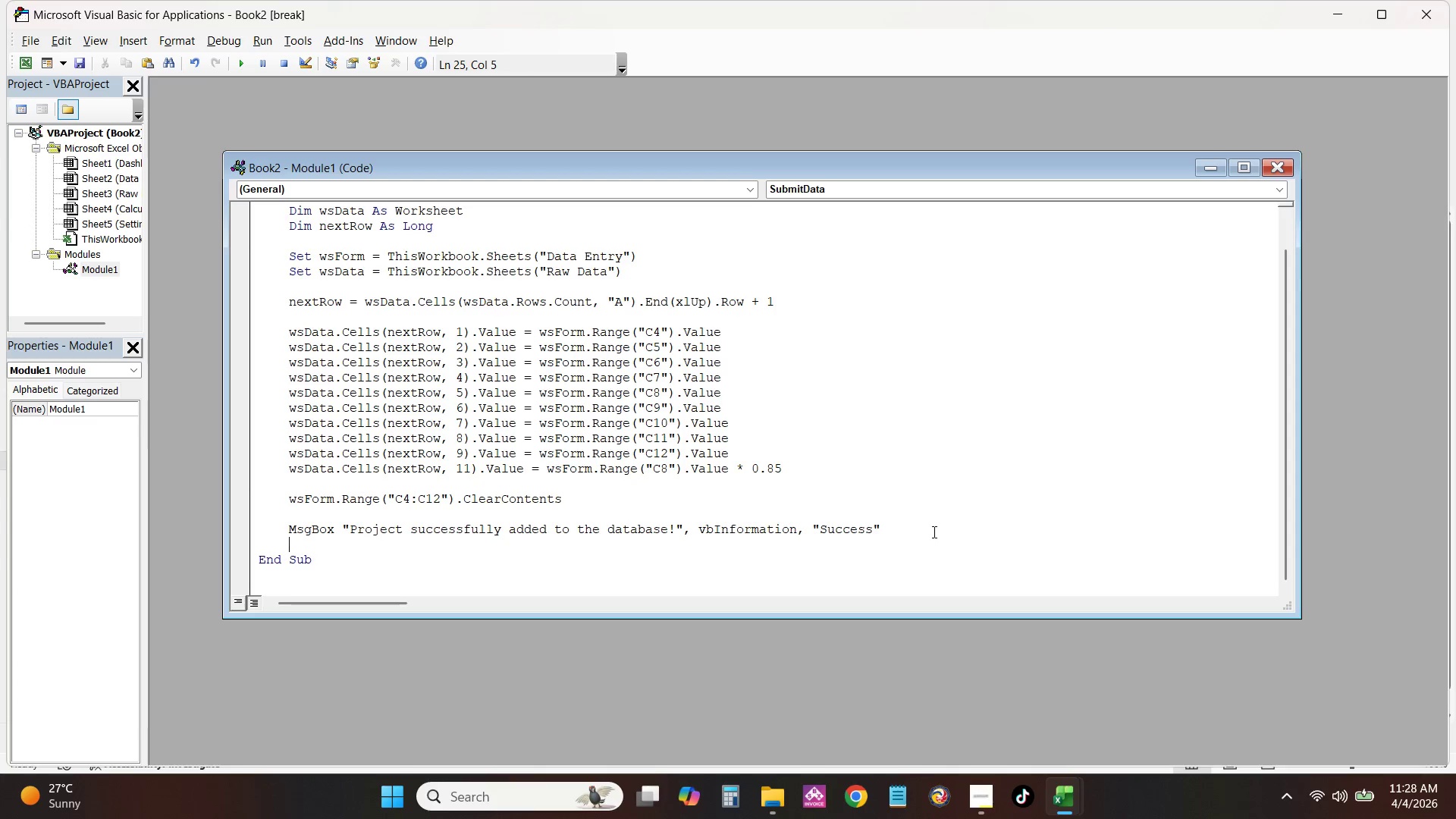 
left_click([933, 532])
 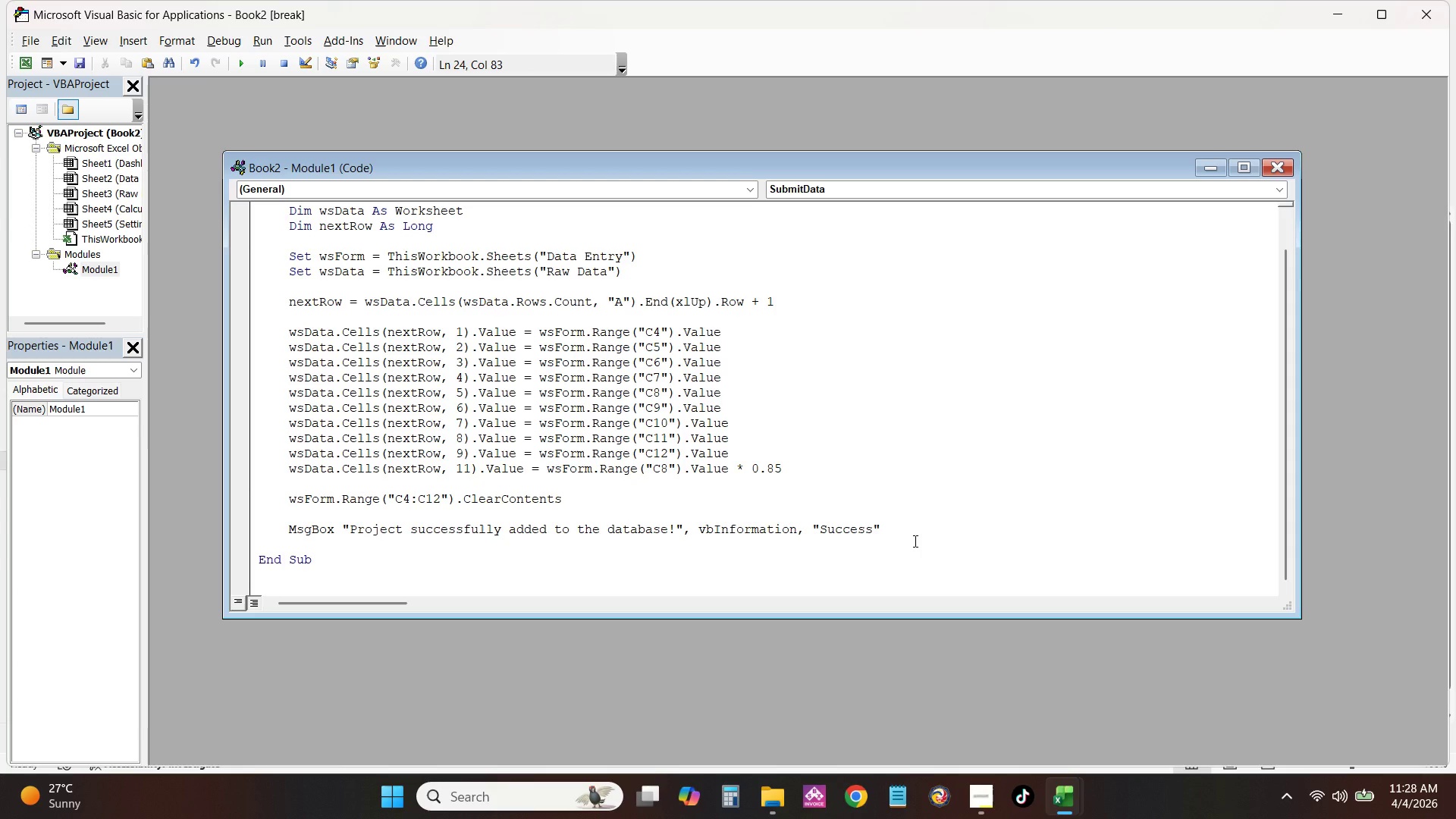 
key(NumpadEnter)
 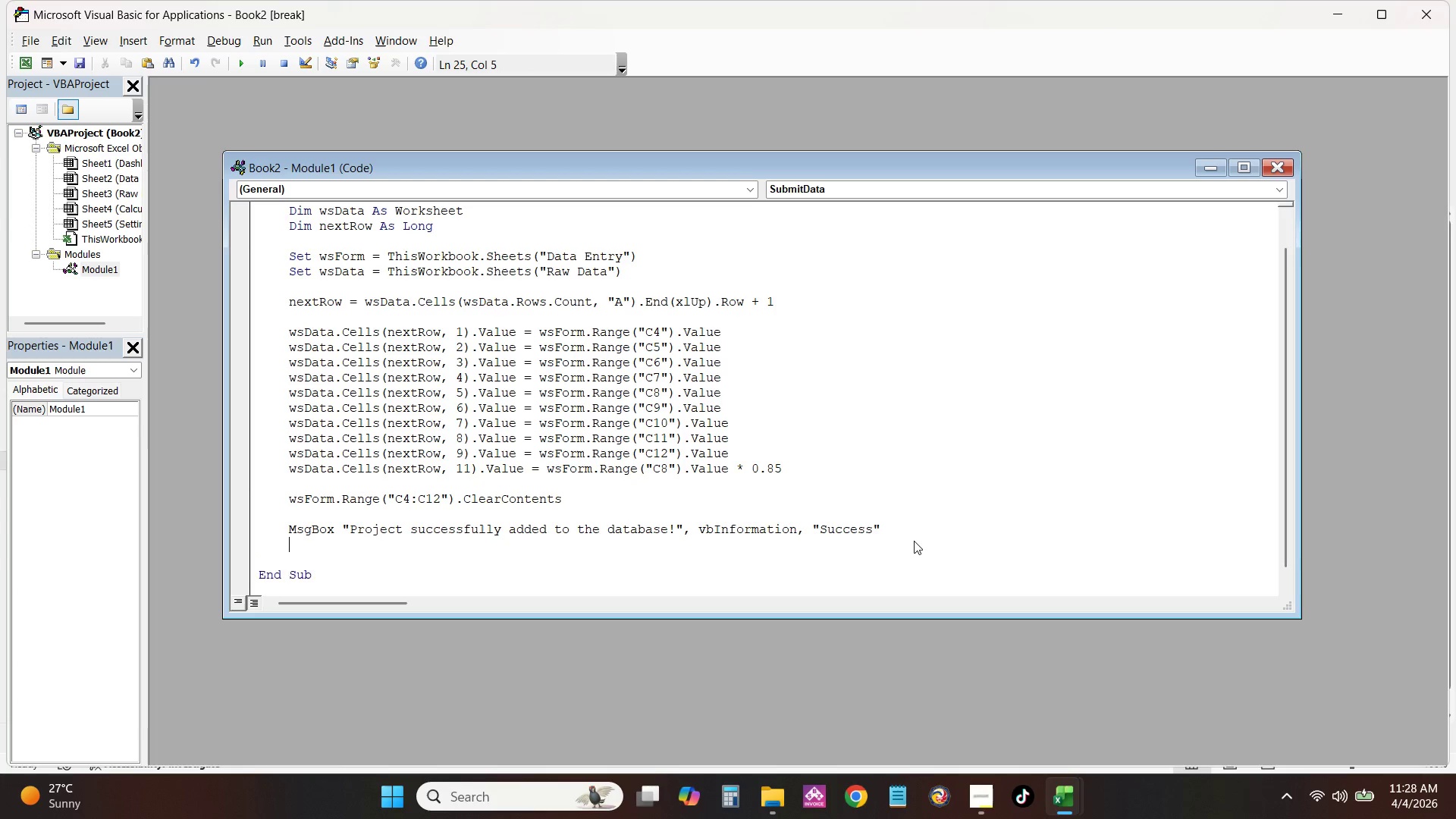 
key(NumpadEnter)
 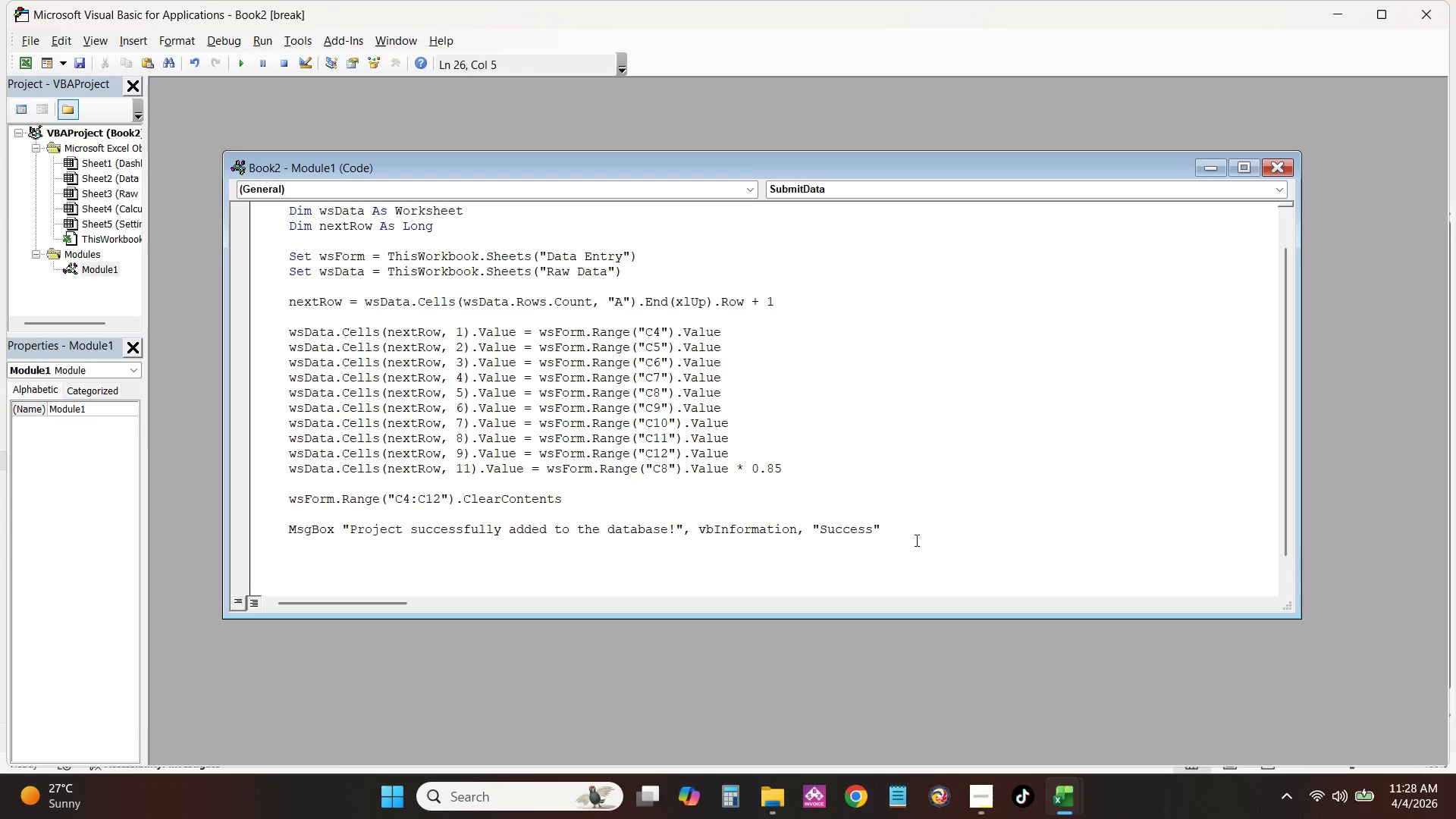 
type(ThisWorkbook.Re)
 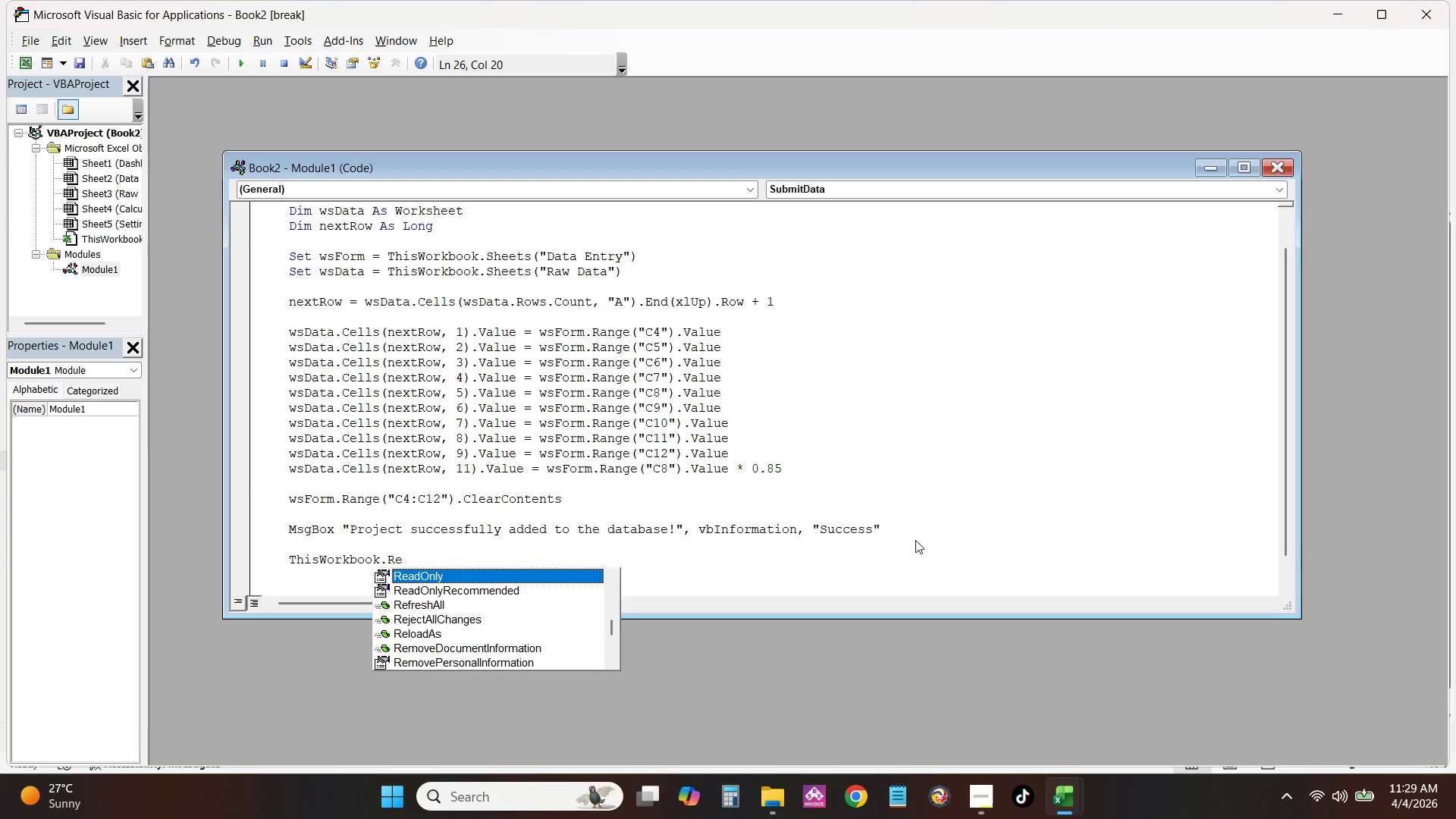 
key(ArrowDown)
 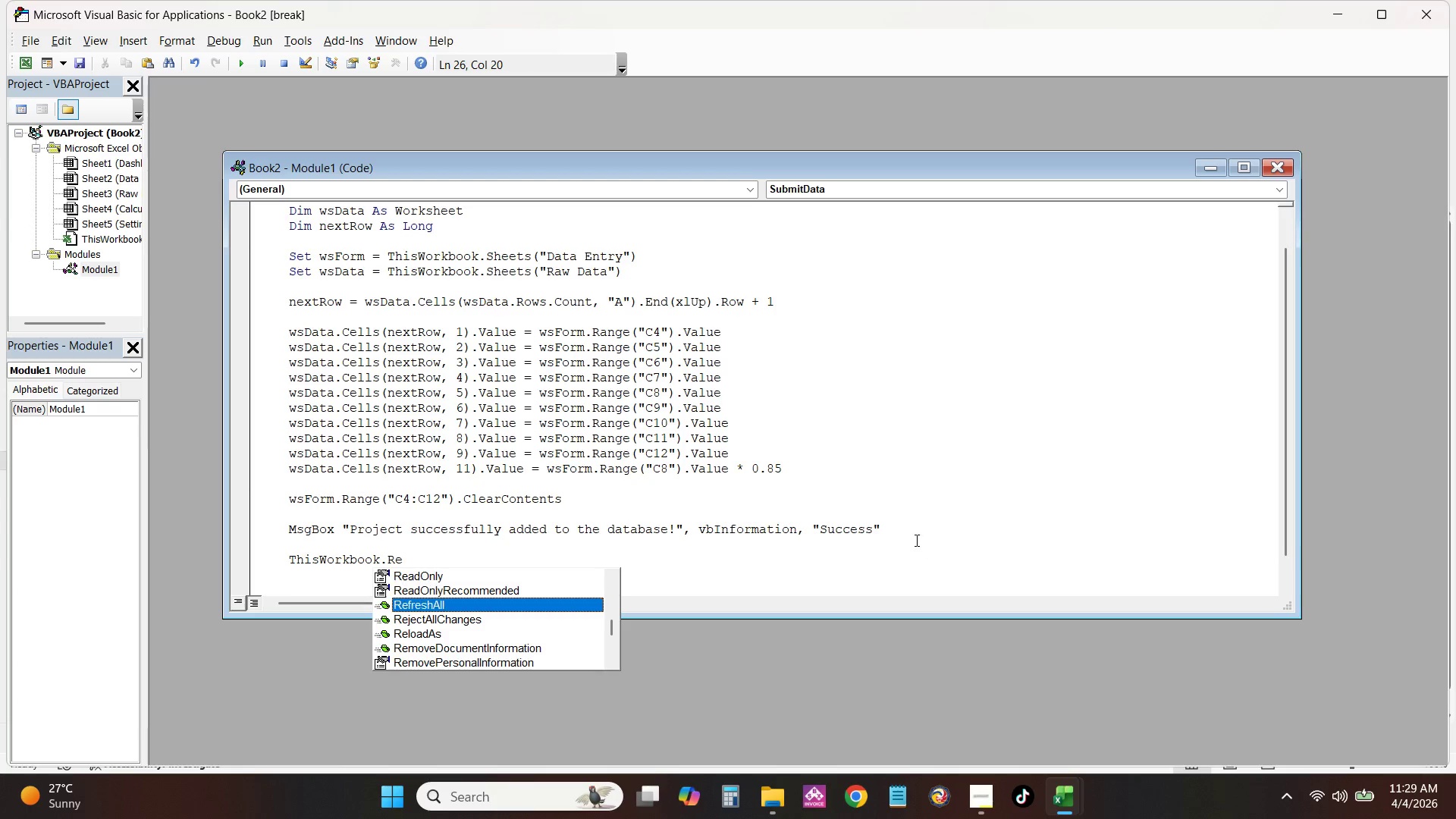 
key(ArrowDown)
 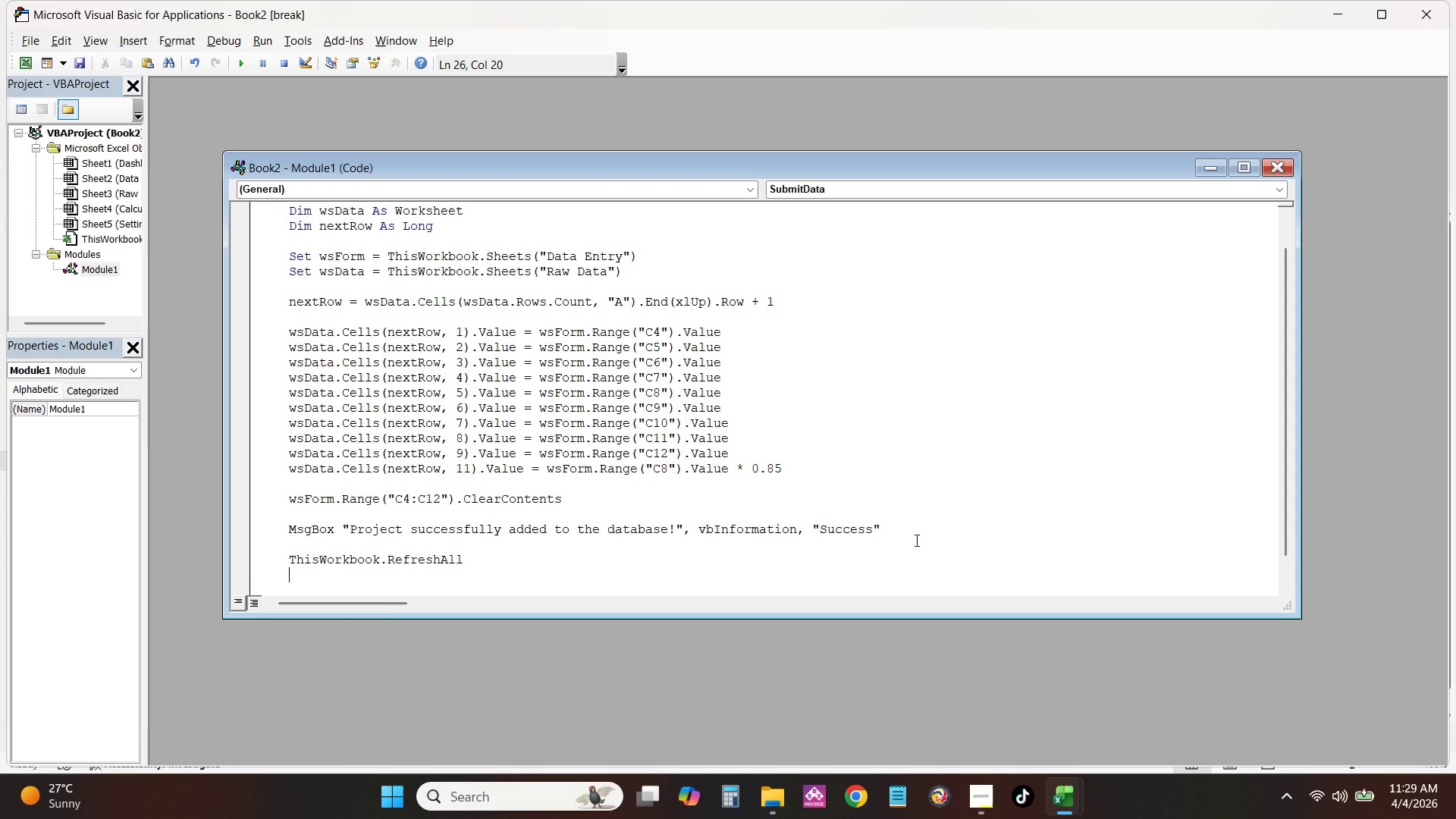 
key(Enter)
 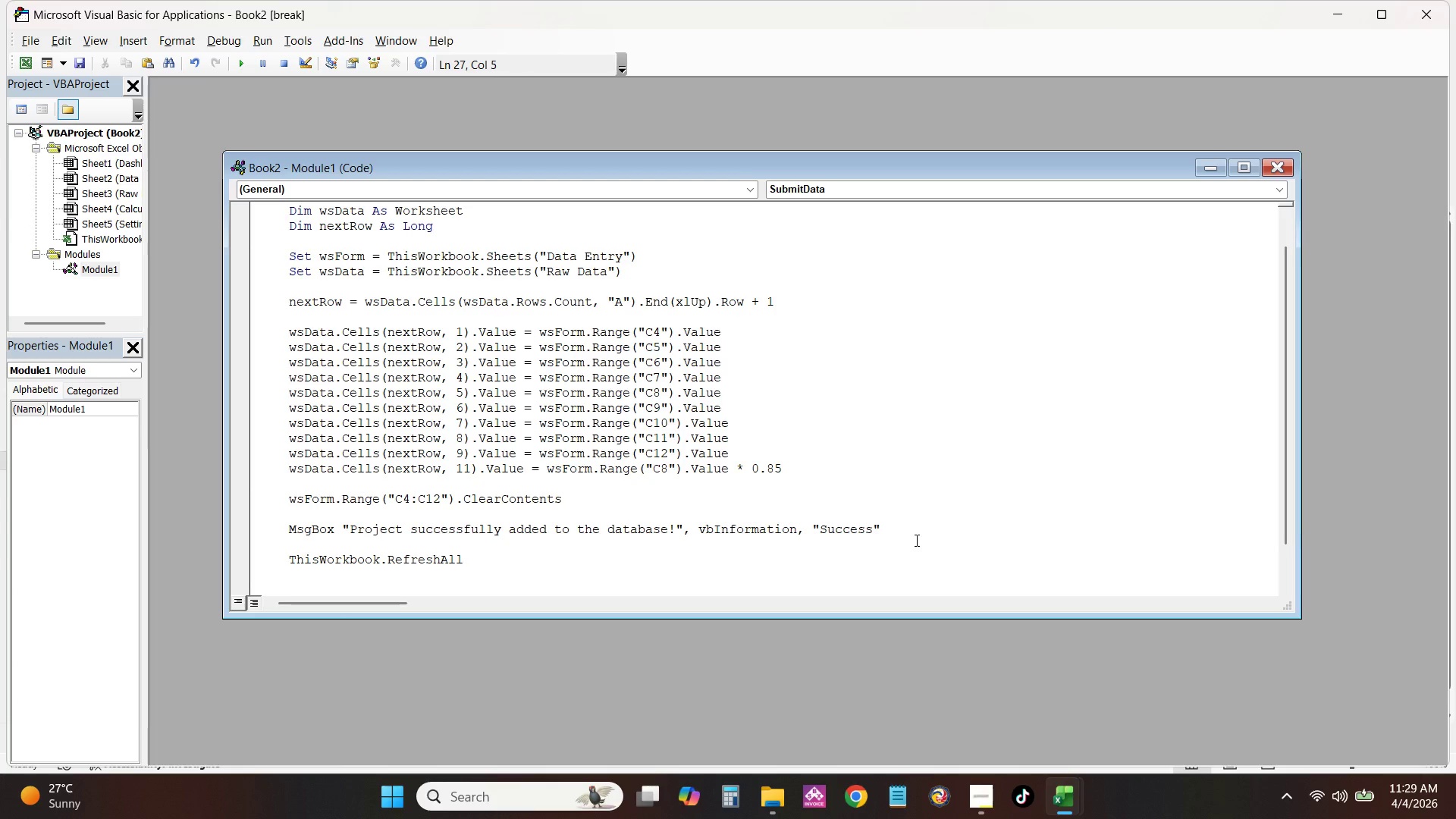 
key(Backspace)
 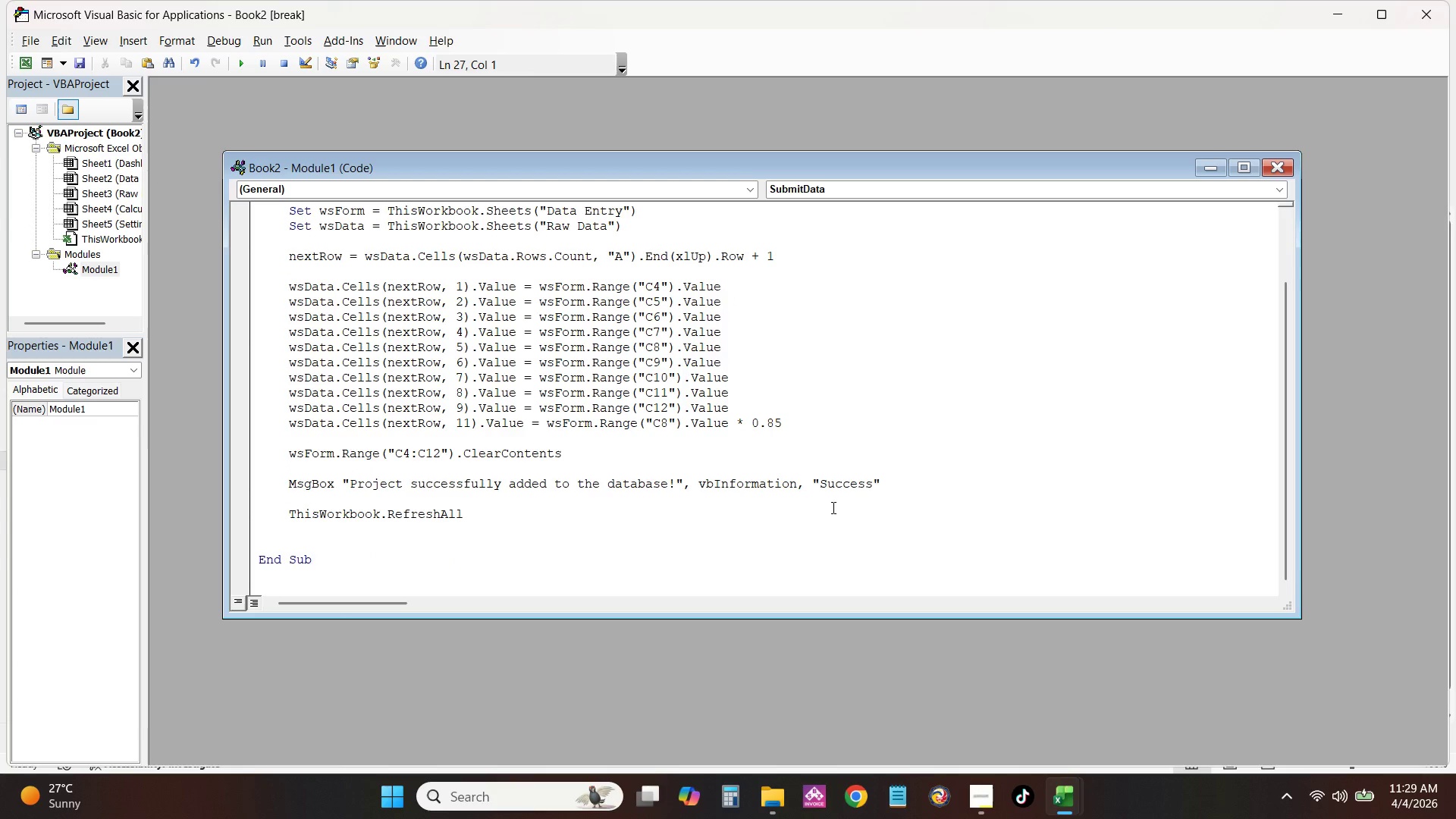 
scroll: coordinate [903, 539], scroll_direction: down, amount: 4.0
 